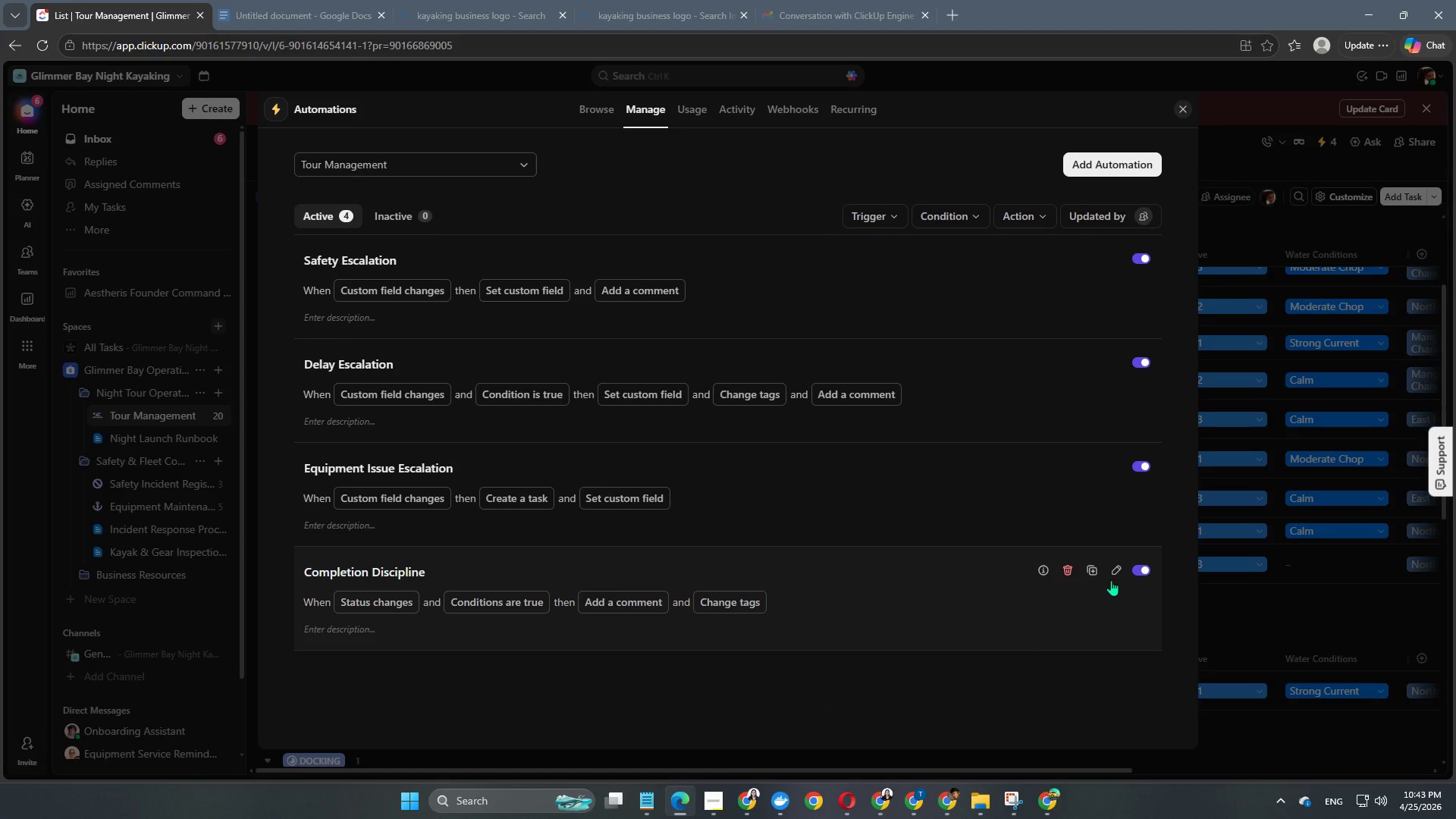 
left_click([1113, 574])
 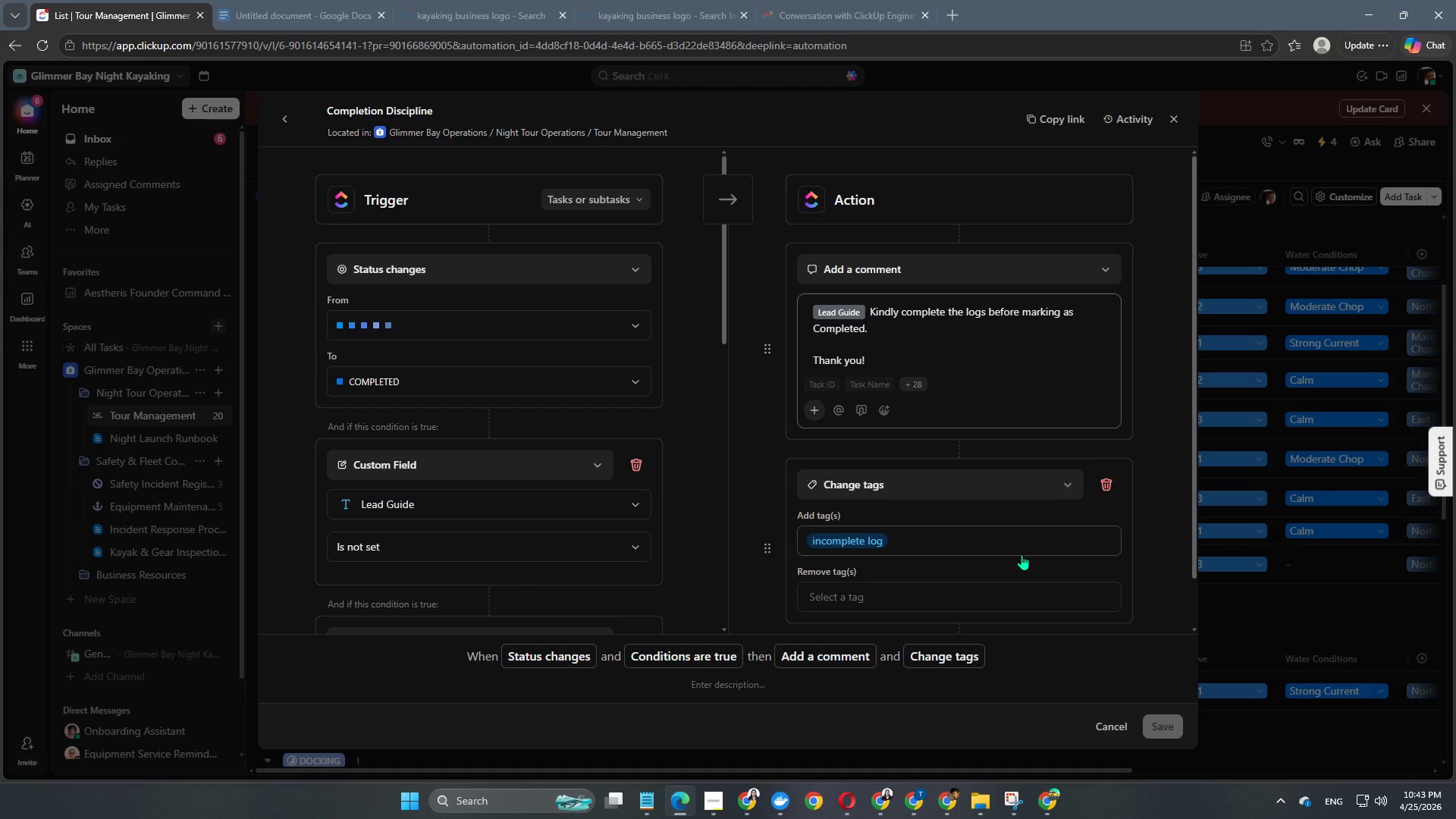 
wait(20.25)
 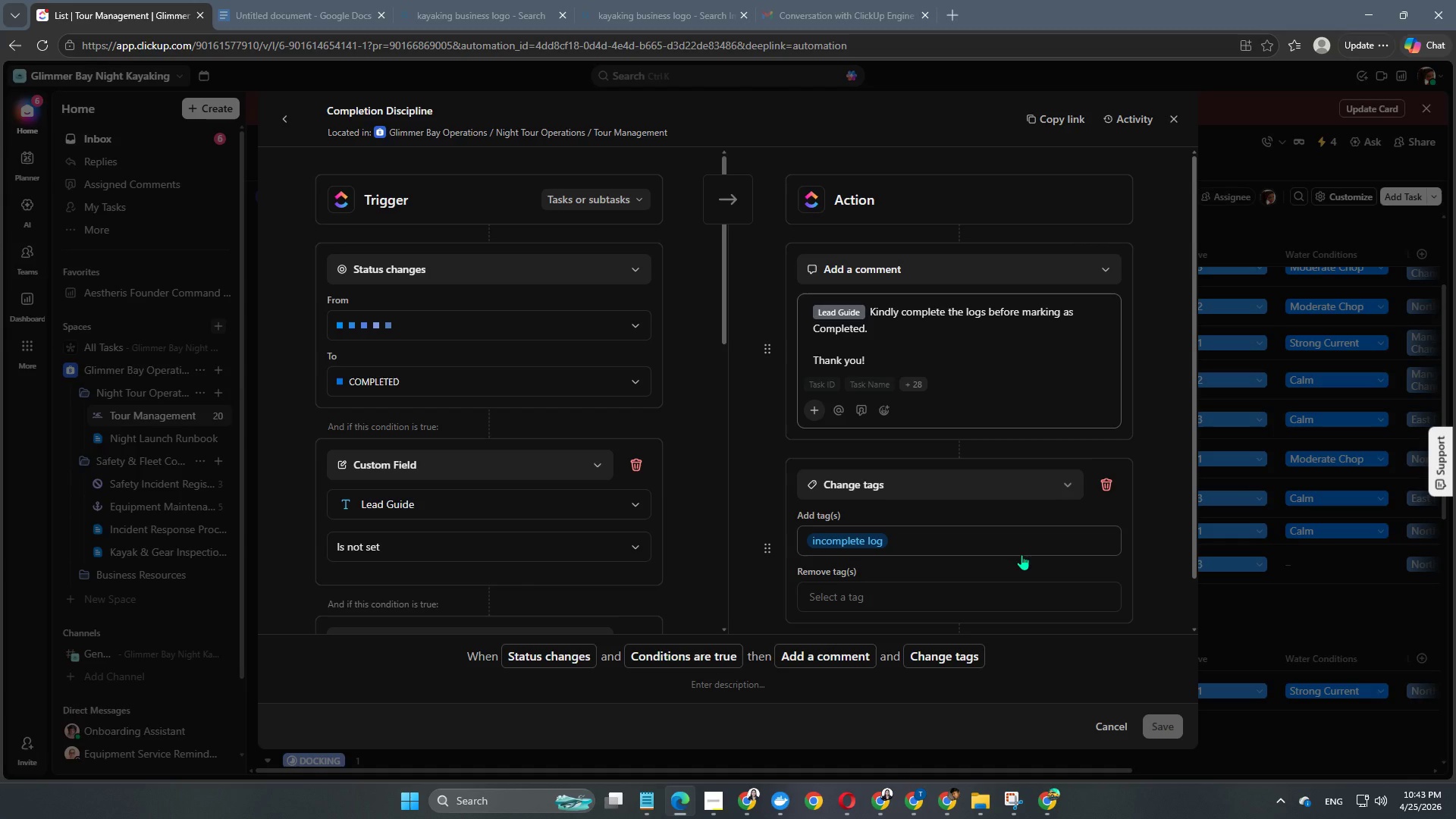 
scroll: coordinate [491, 425], scroll_direction: down, amount: 1.0
 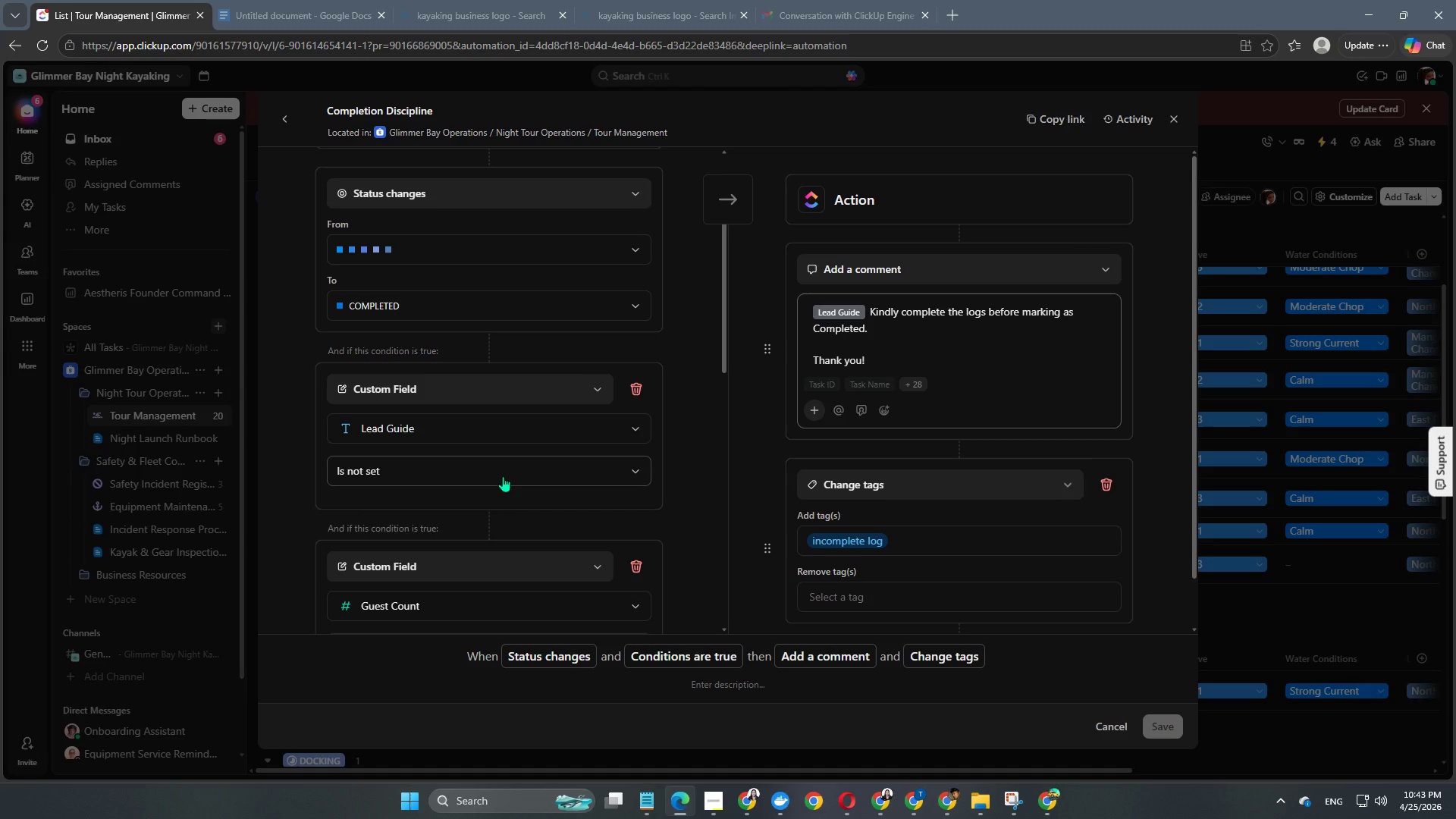 
left_click([503, 477])
 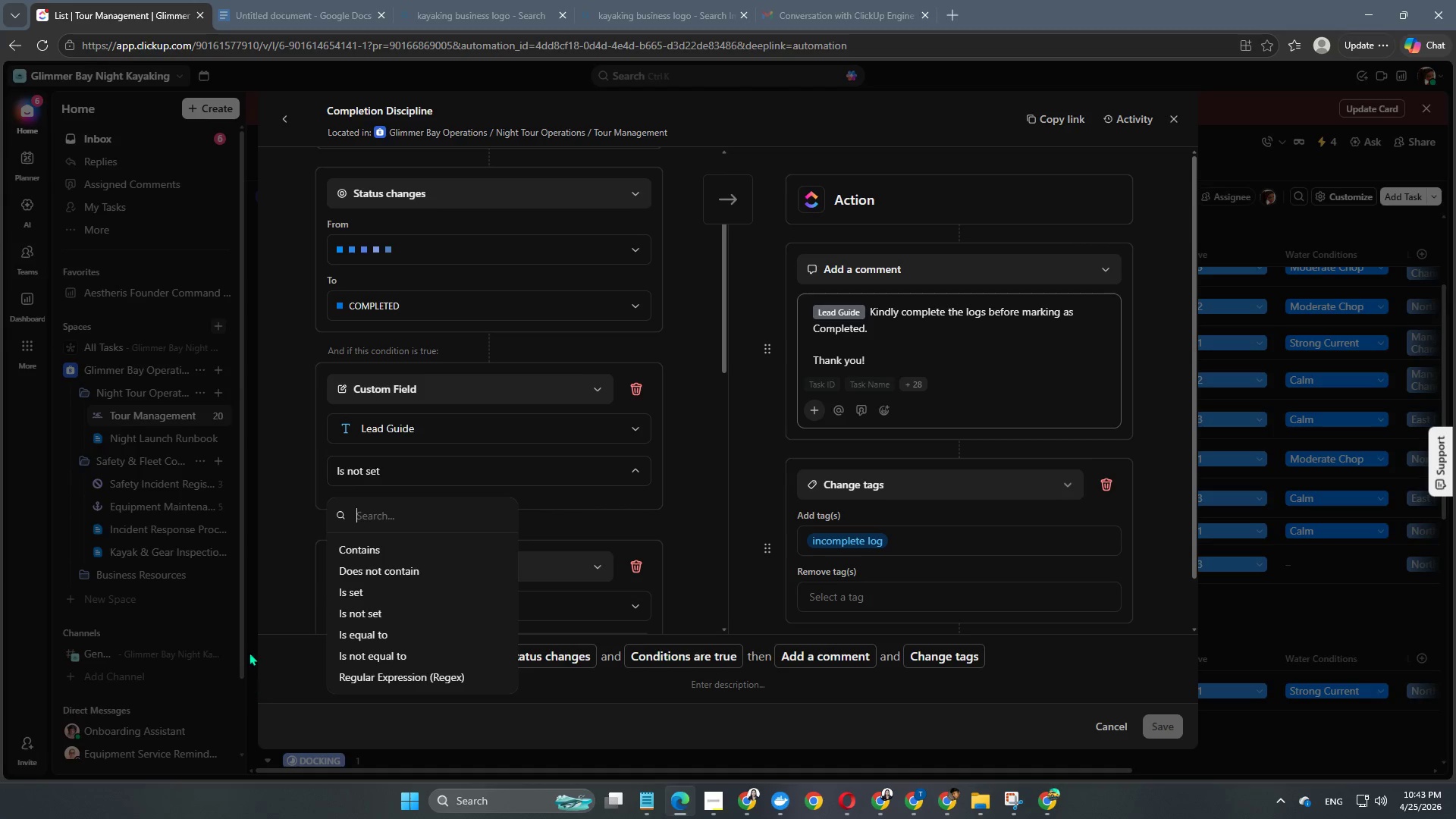 
scroll: coordinate [419, 516], scroll_direction: down, amount: 3.0
 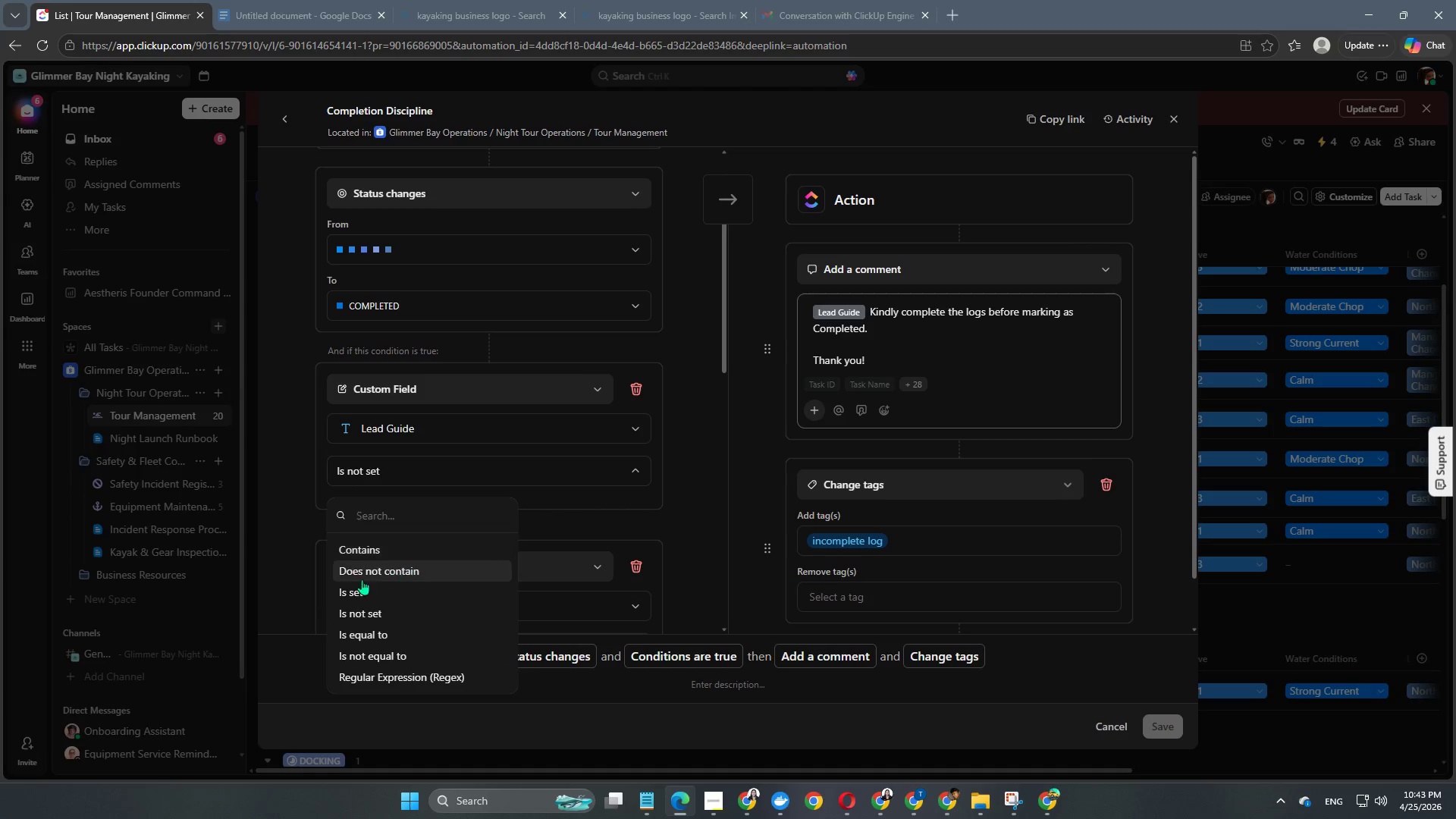 
left_click([290, 532])
 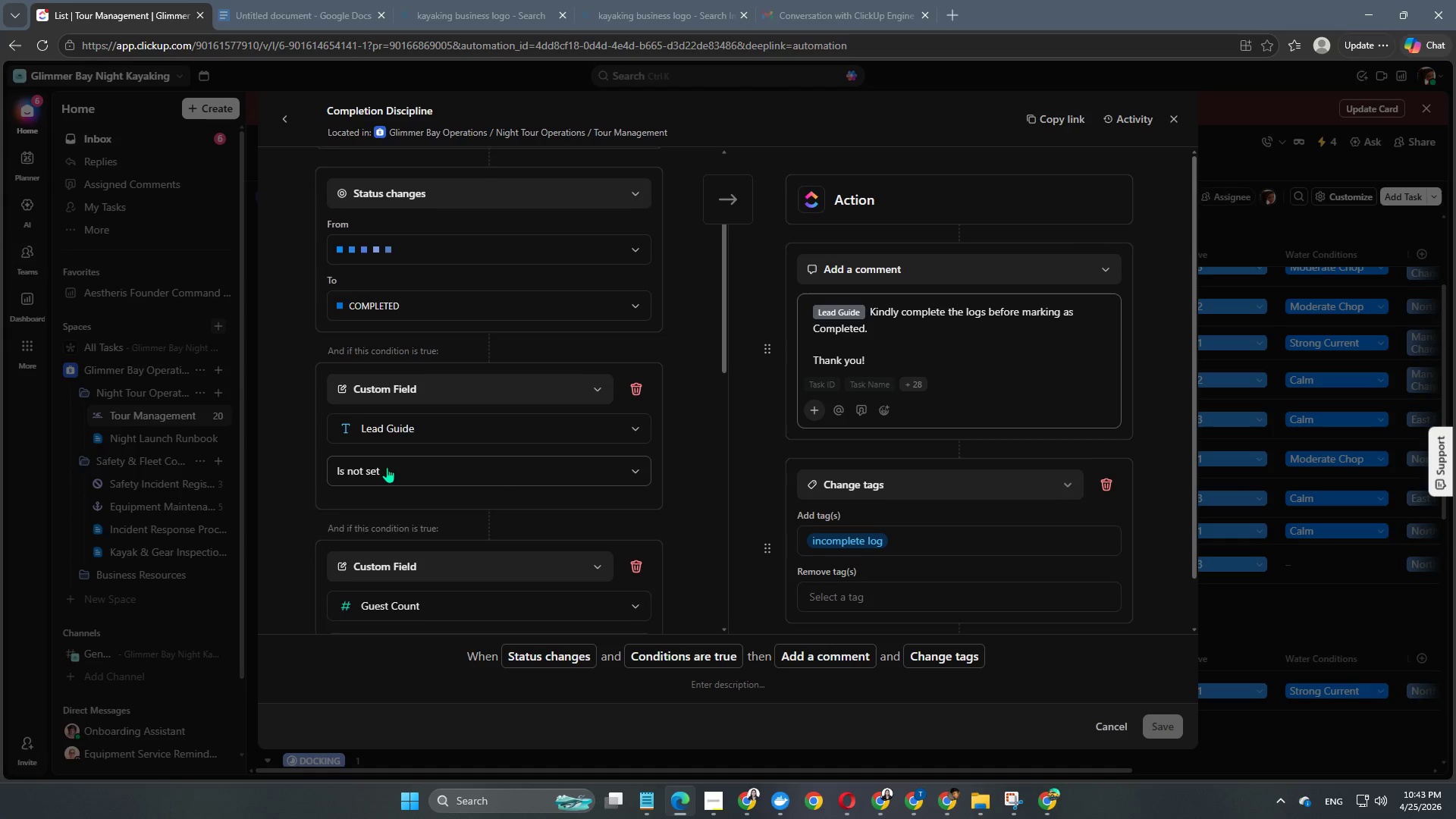 
scroll: coordinate [387, 467], scroll_direction: up, amount: 4.0
 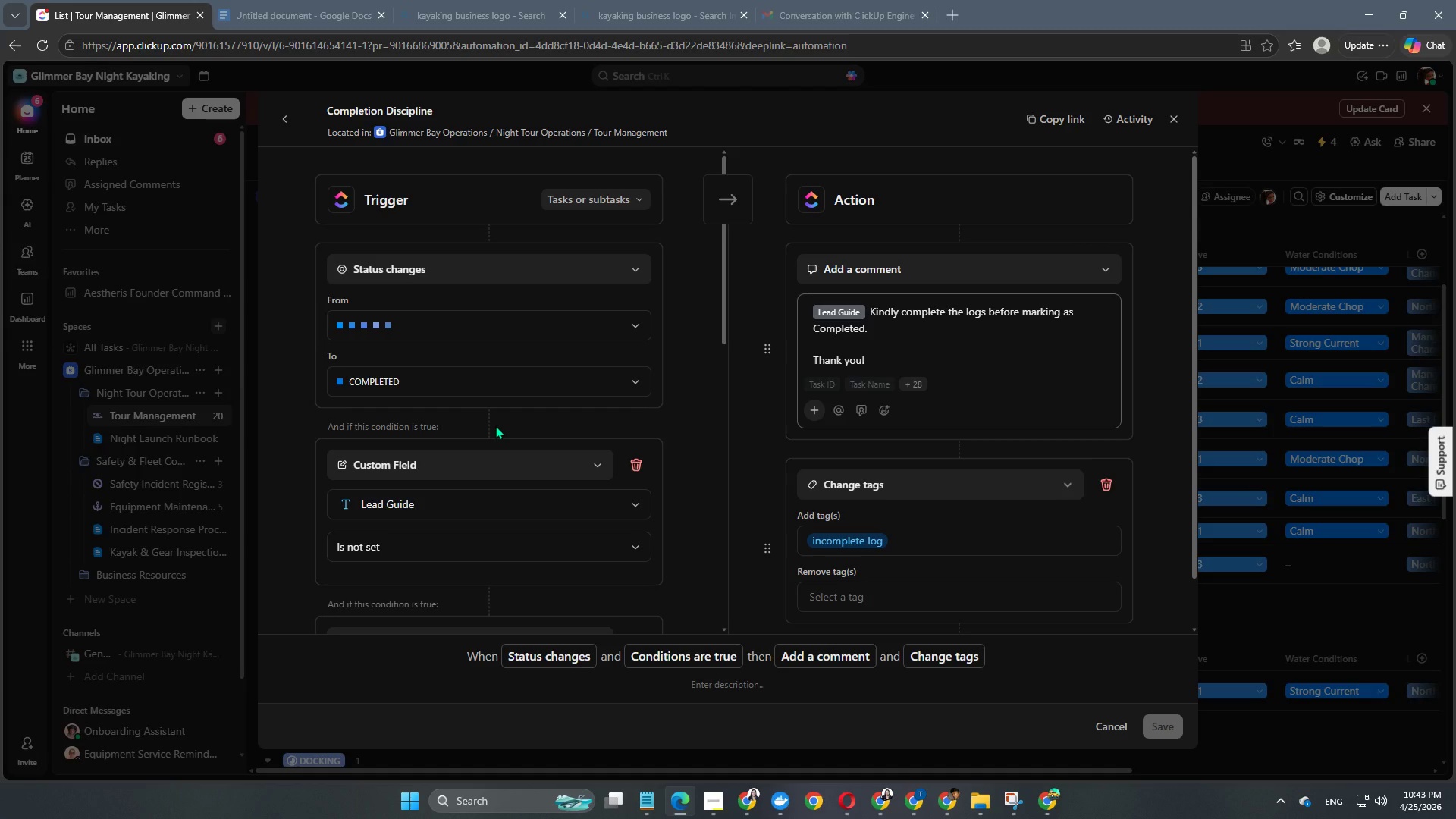 
scroll: coordinate [495, 425], scroll_direction: down, amount: 4.0
 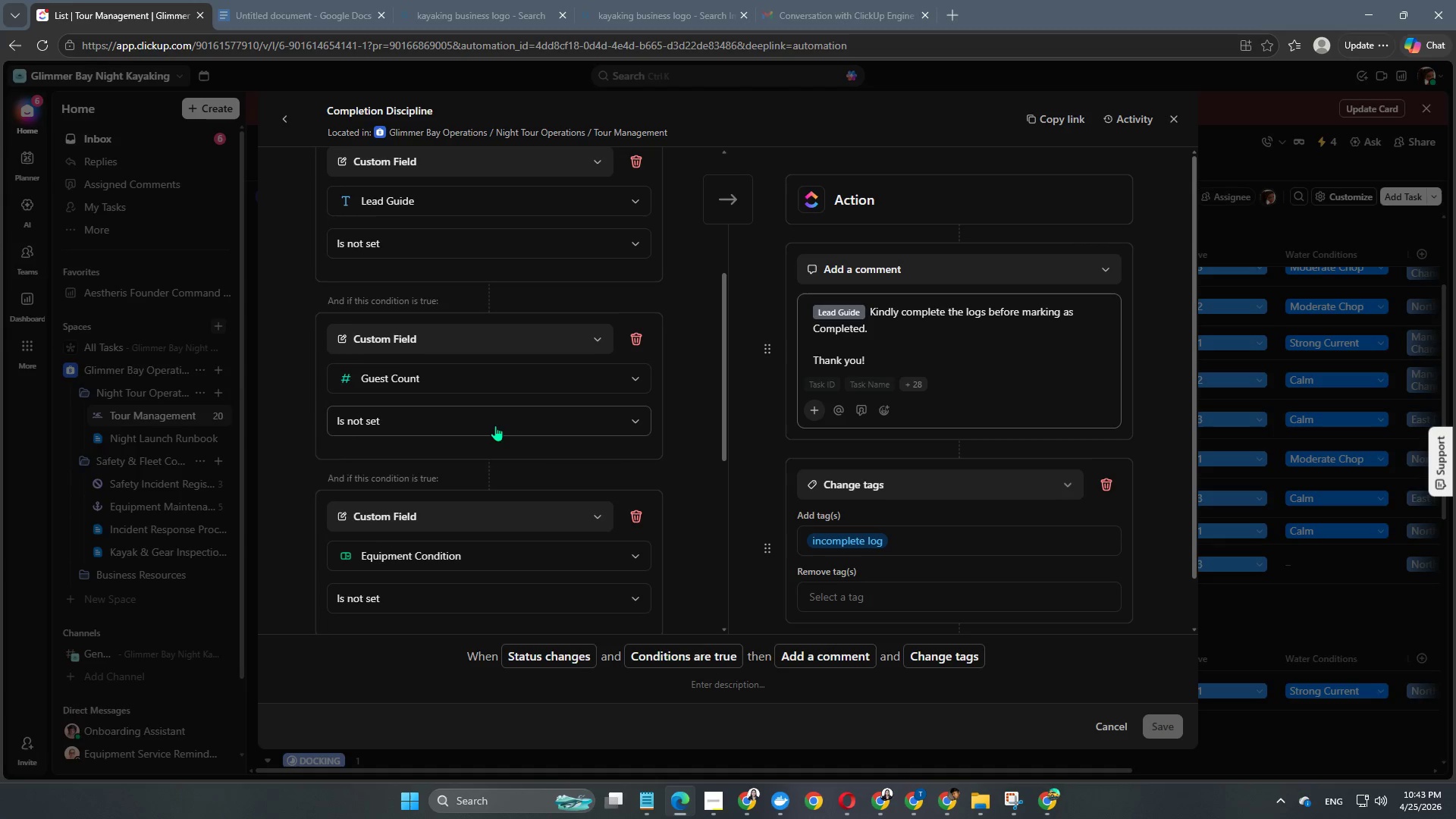 
scroll: coordinate [495, 425], scroll_direction: up, amount: 4.0
 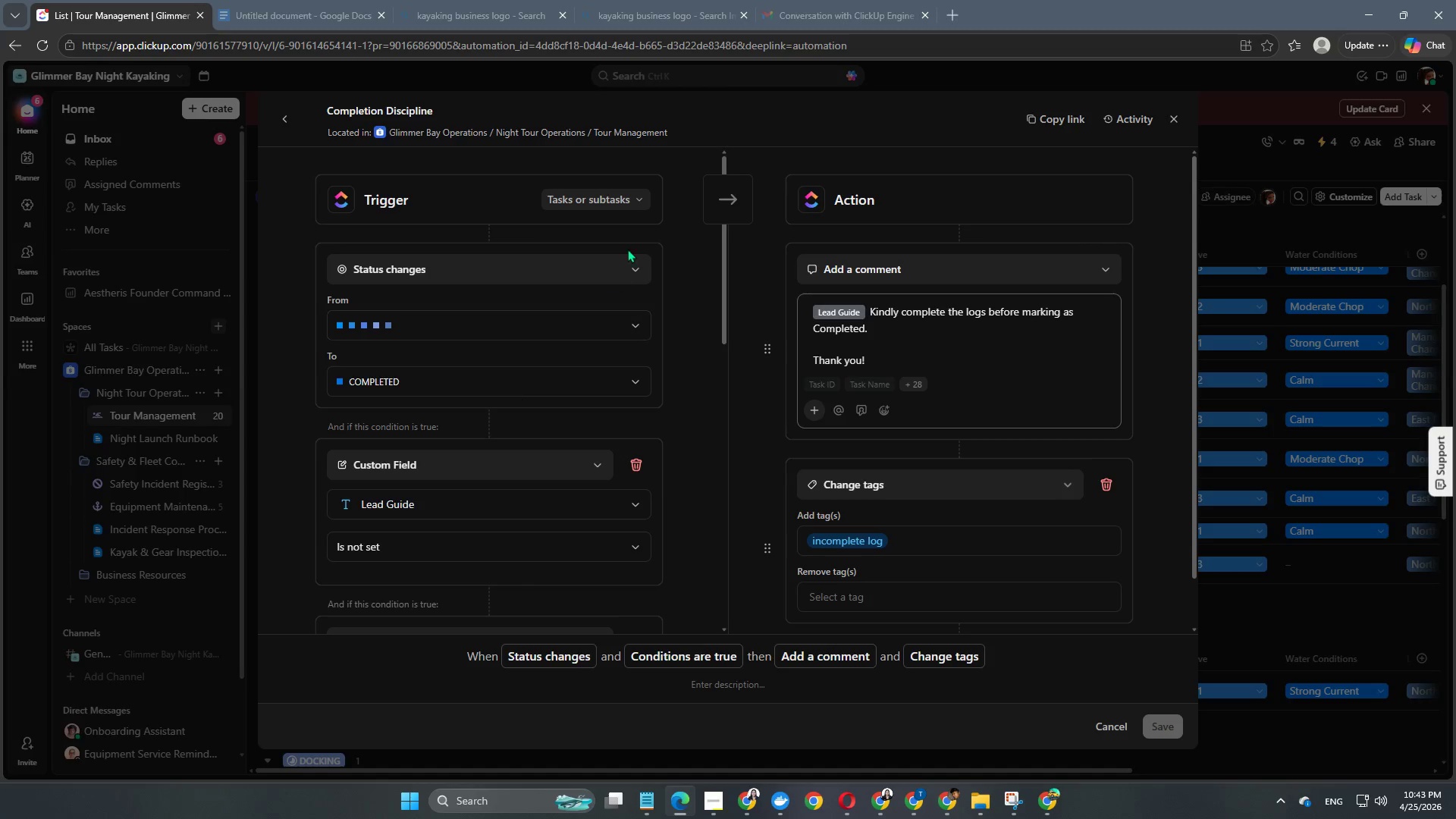 
left_click([618, 180])
 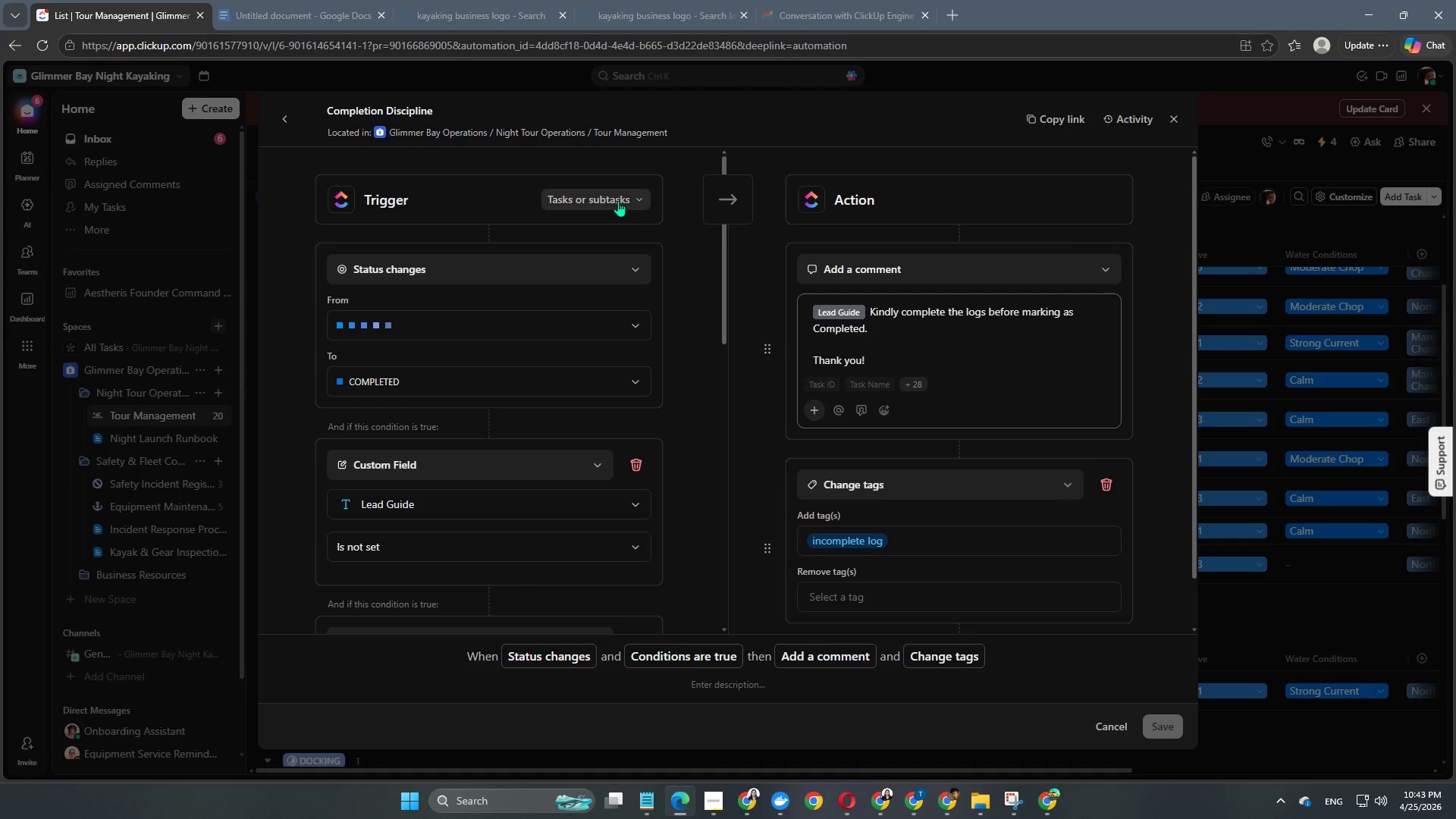 
left_click([618, 200])
 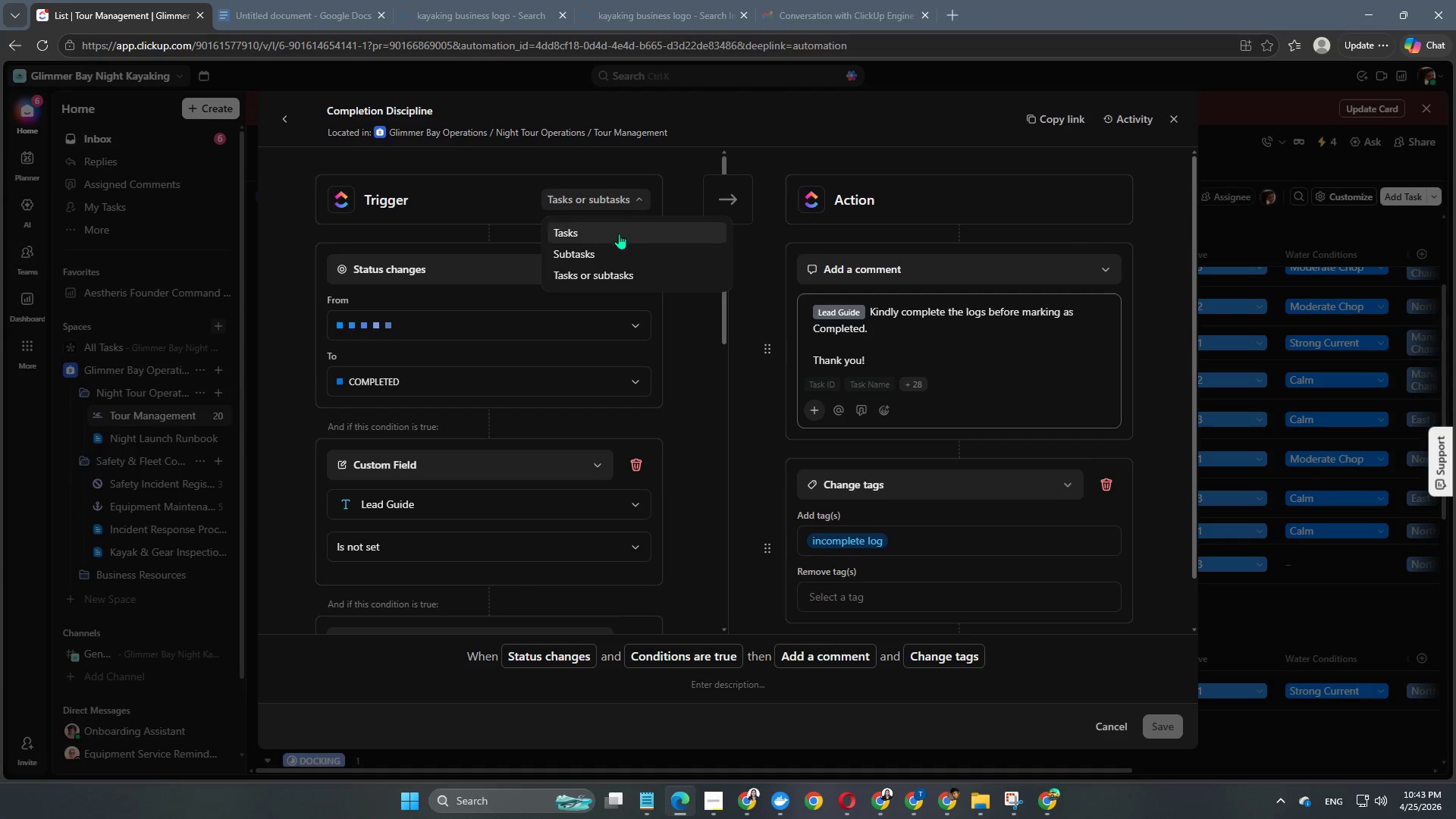 
left_click([619, 234])
 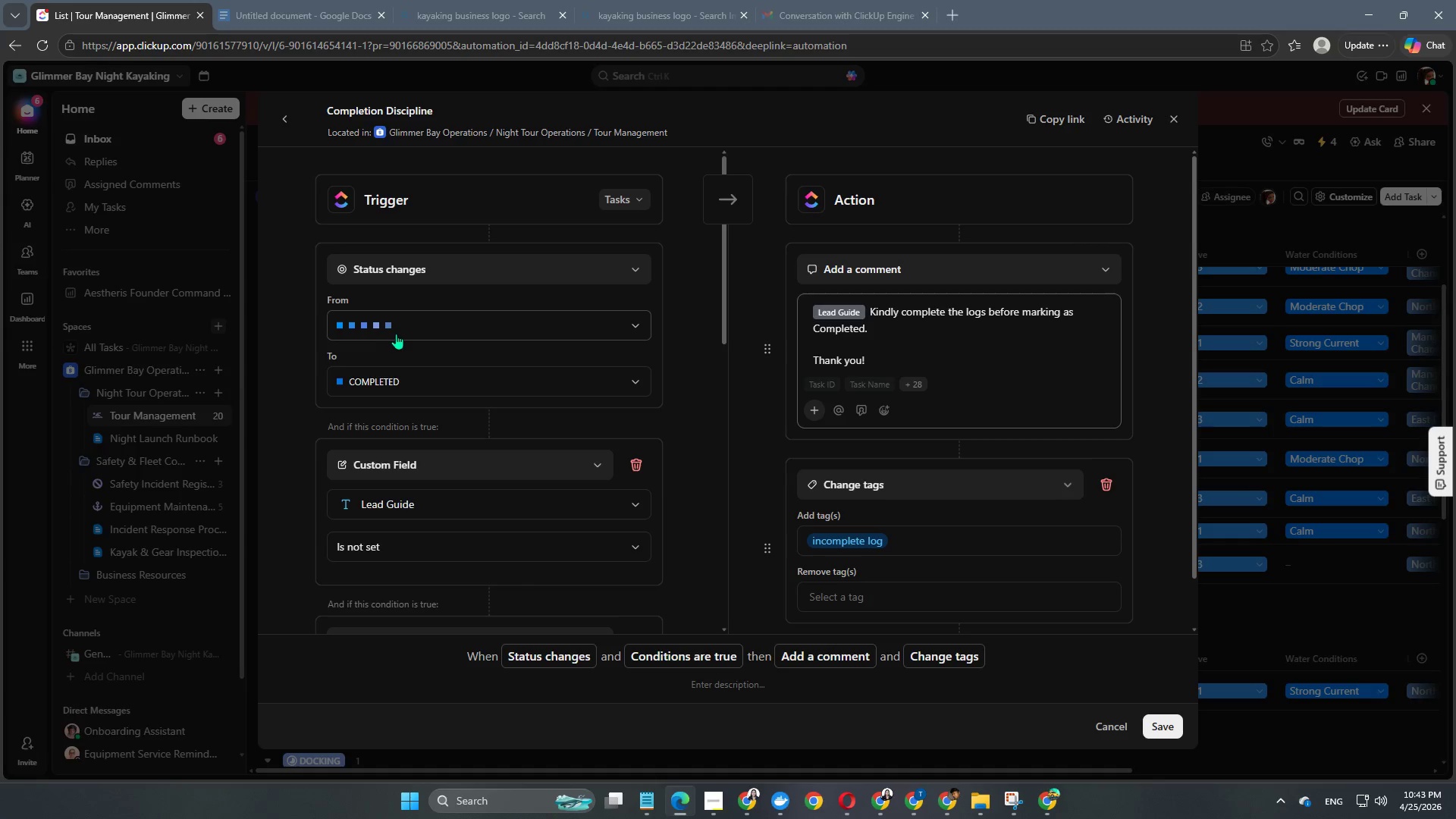 
left_click([419, 329])
 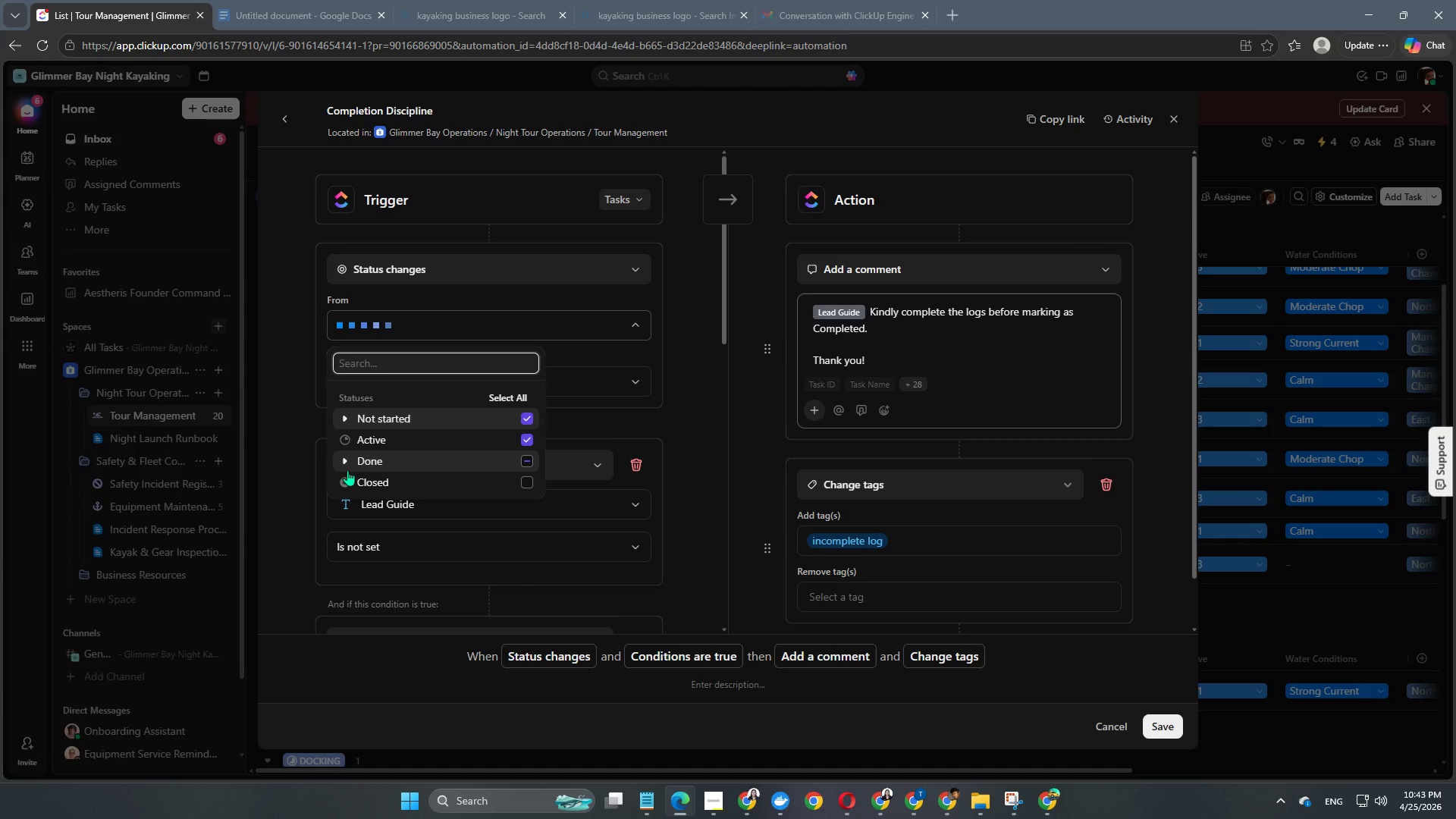 
left_click([347, 459])
 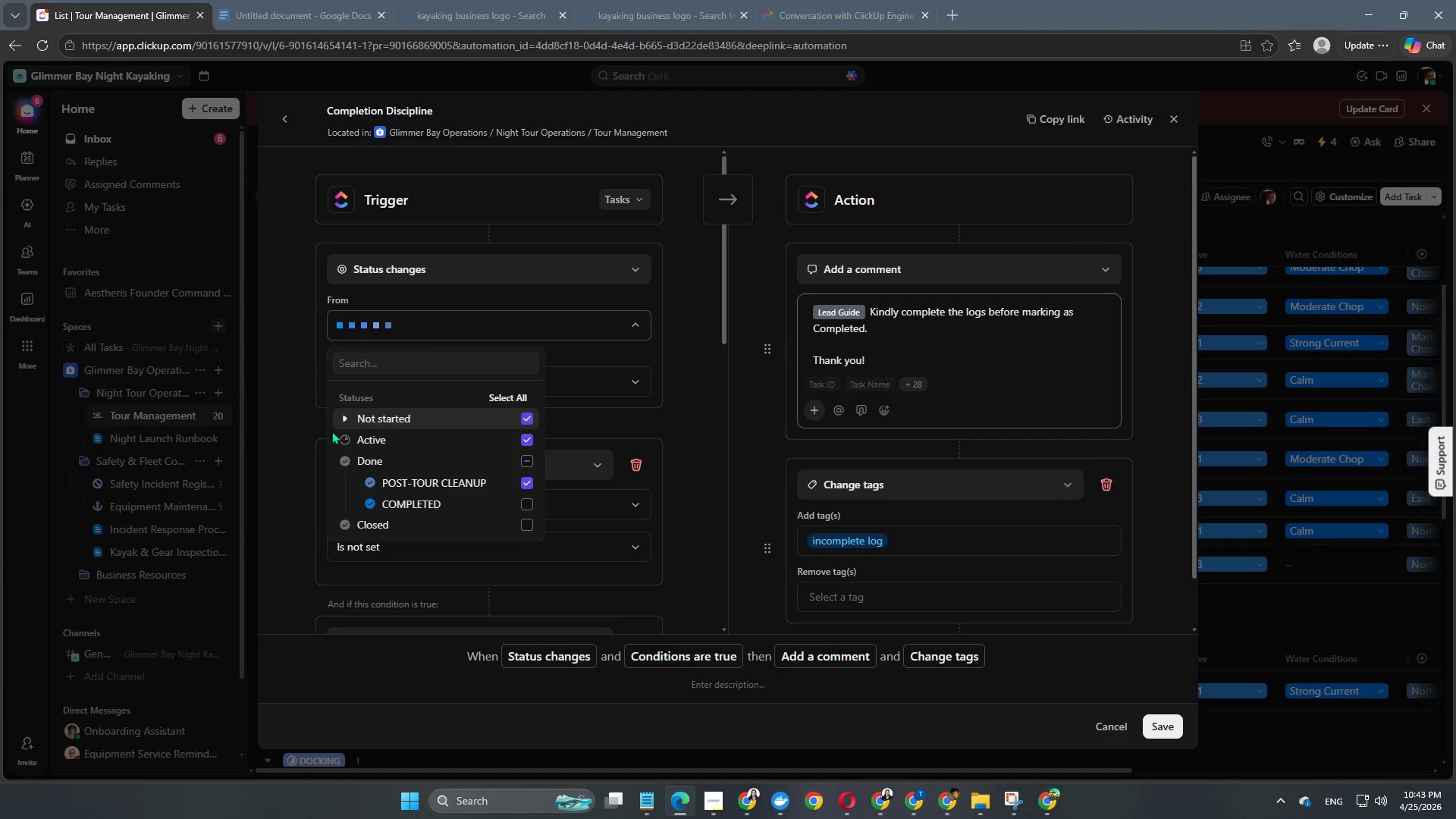 
left_click([346, 442])
 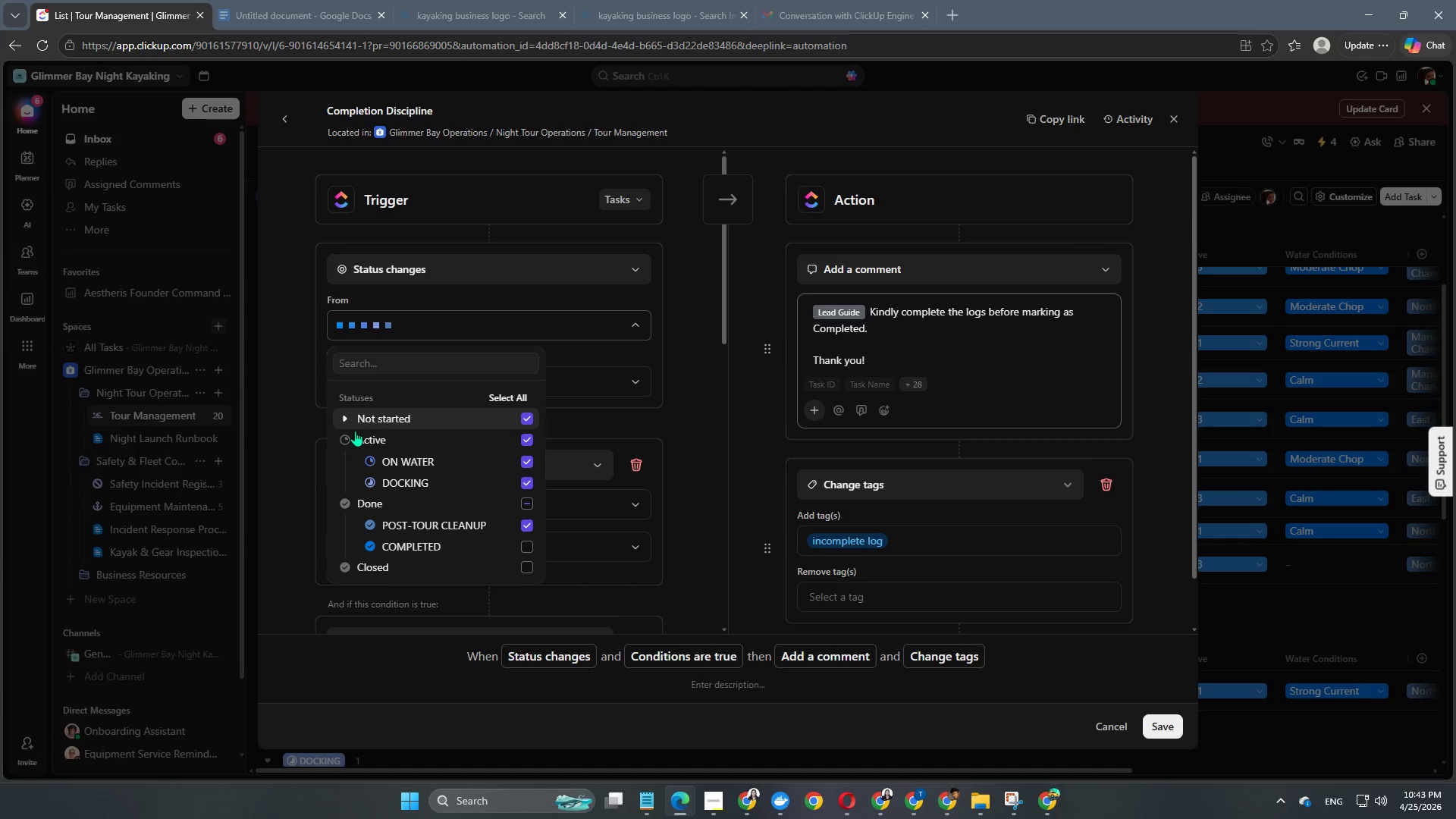 
left_click([353, 425])
 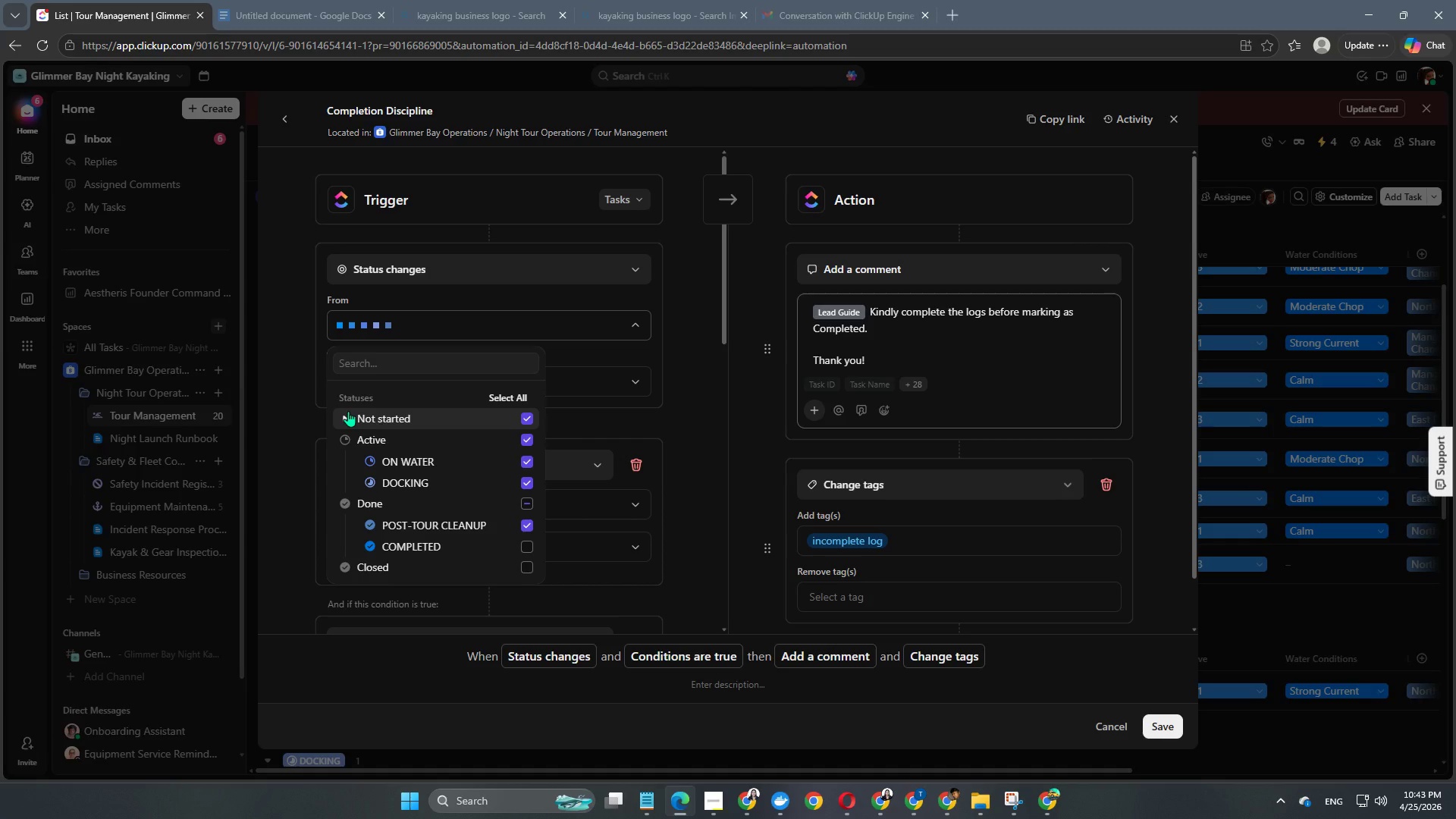 
left_click([348, 411])
 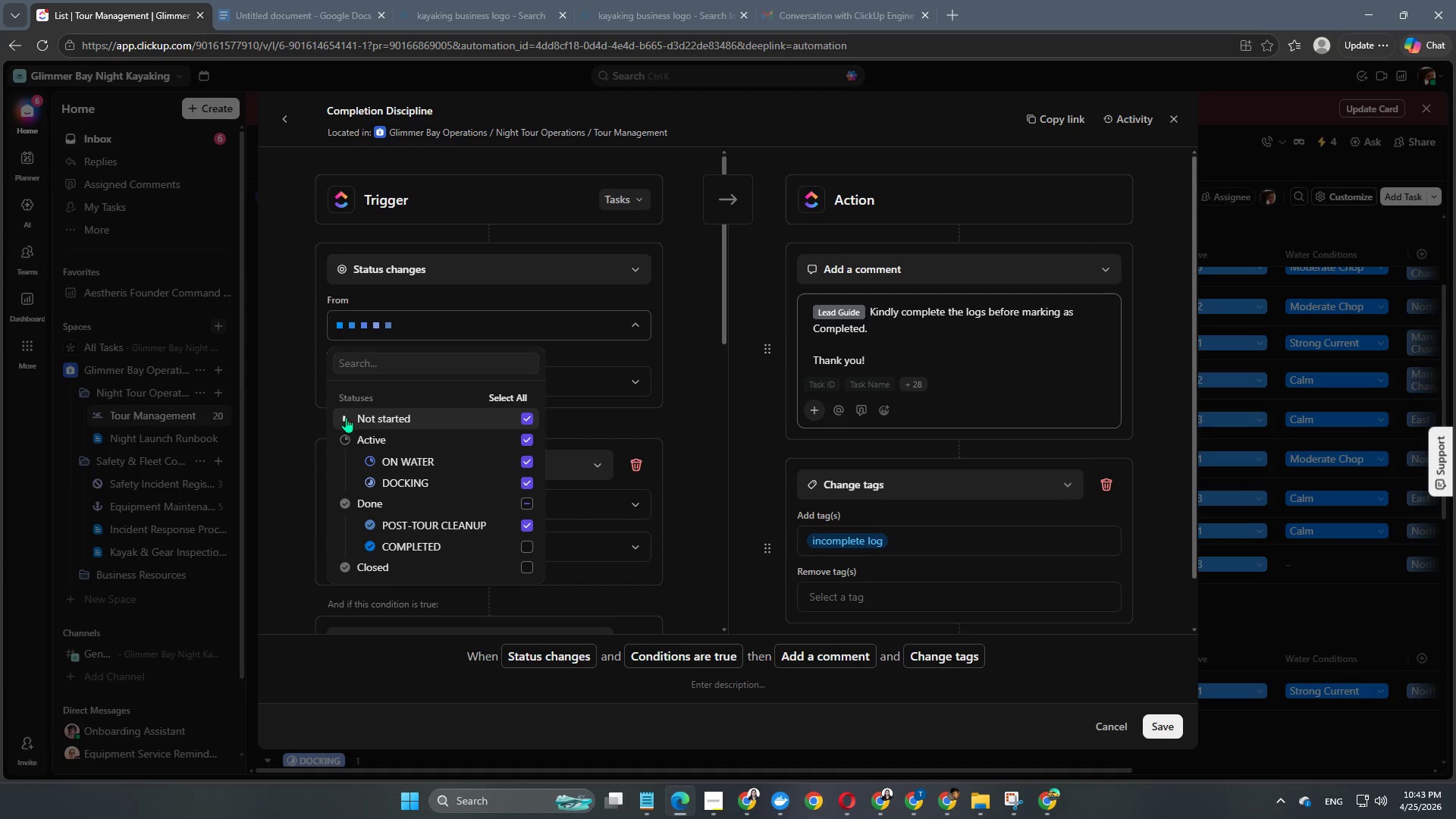 
left_click([338, 415])
 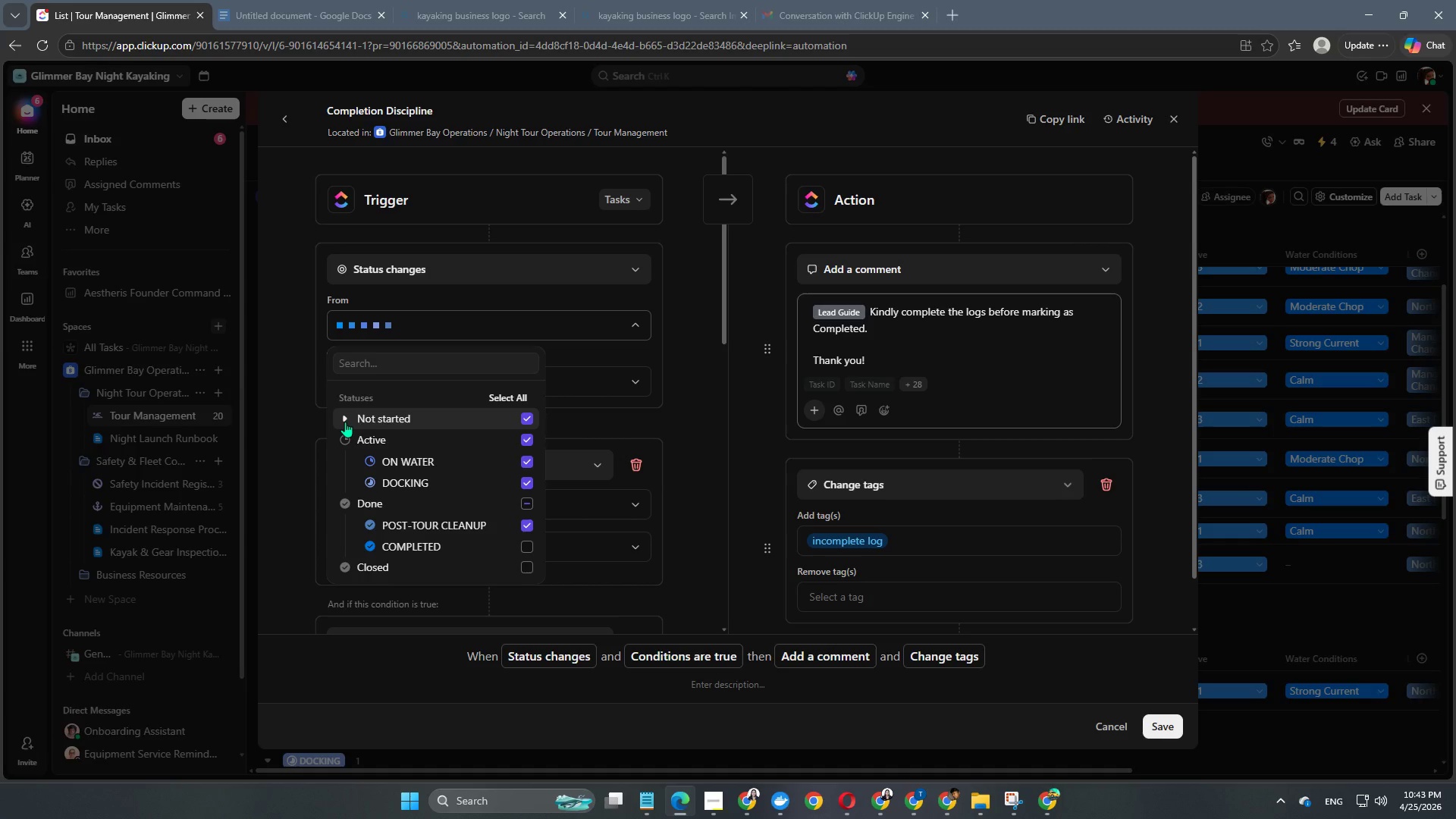 
left_click([345, 422])
 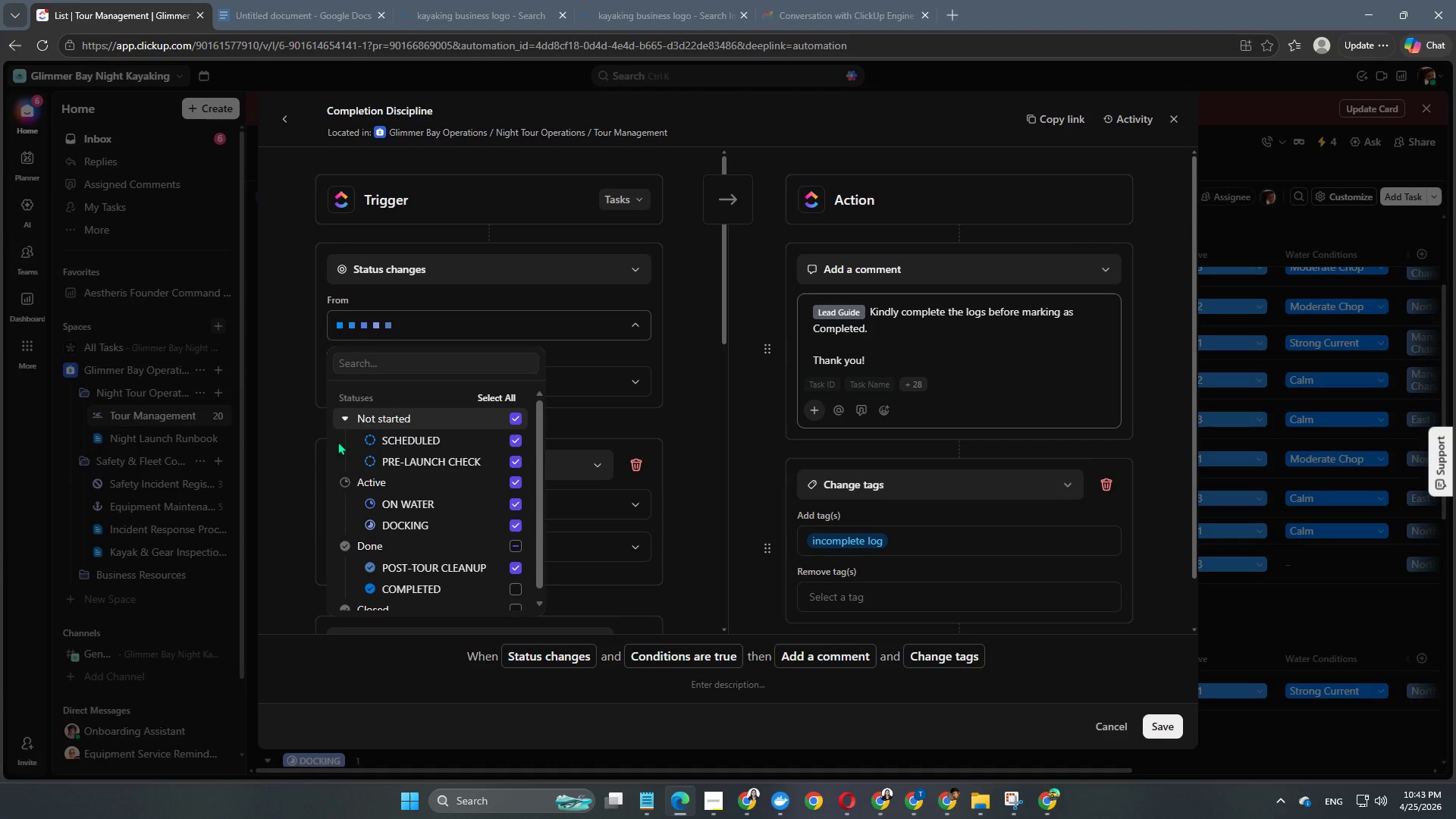 
scroll: coordinate [420, 453], scroll_direction: down, amount: 3.0
 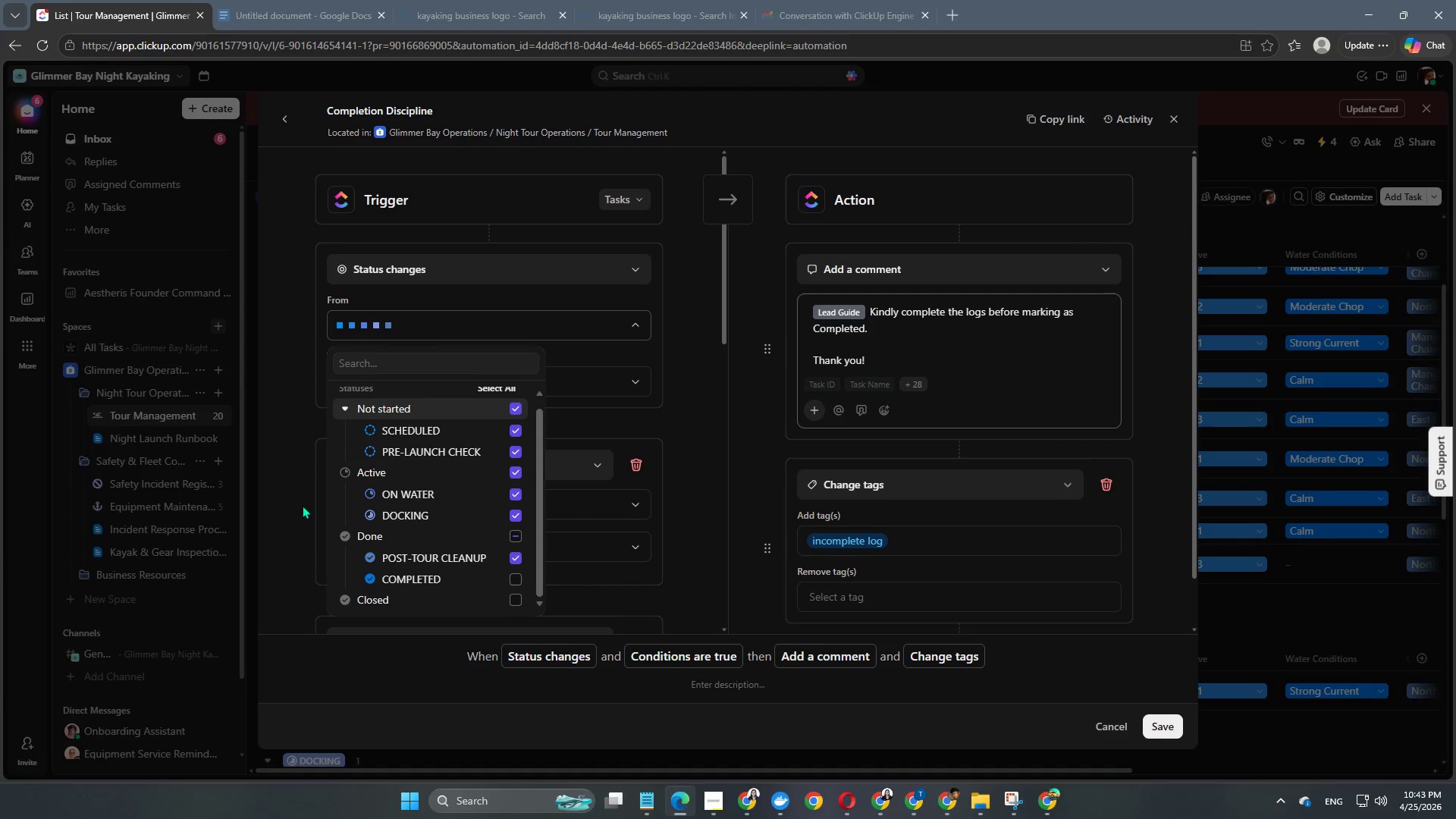 
left_click([327, 427])
 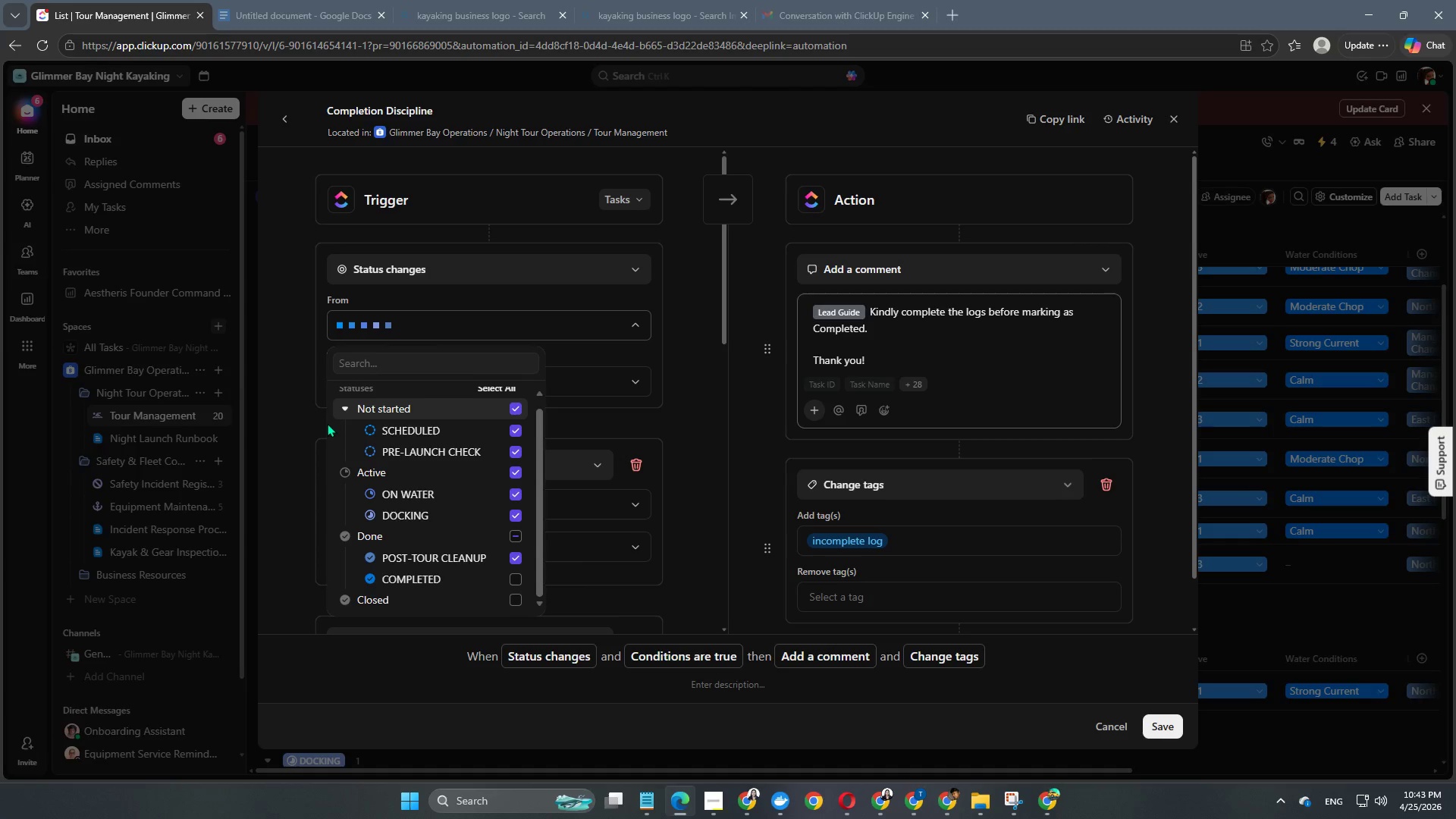 
left_click([309, 400])
 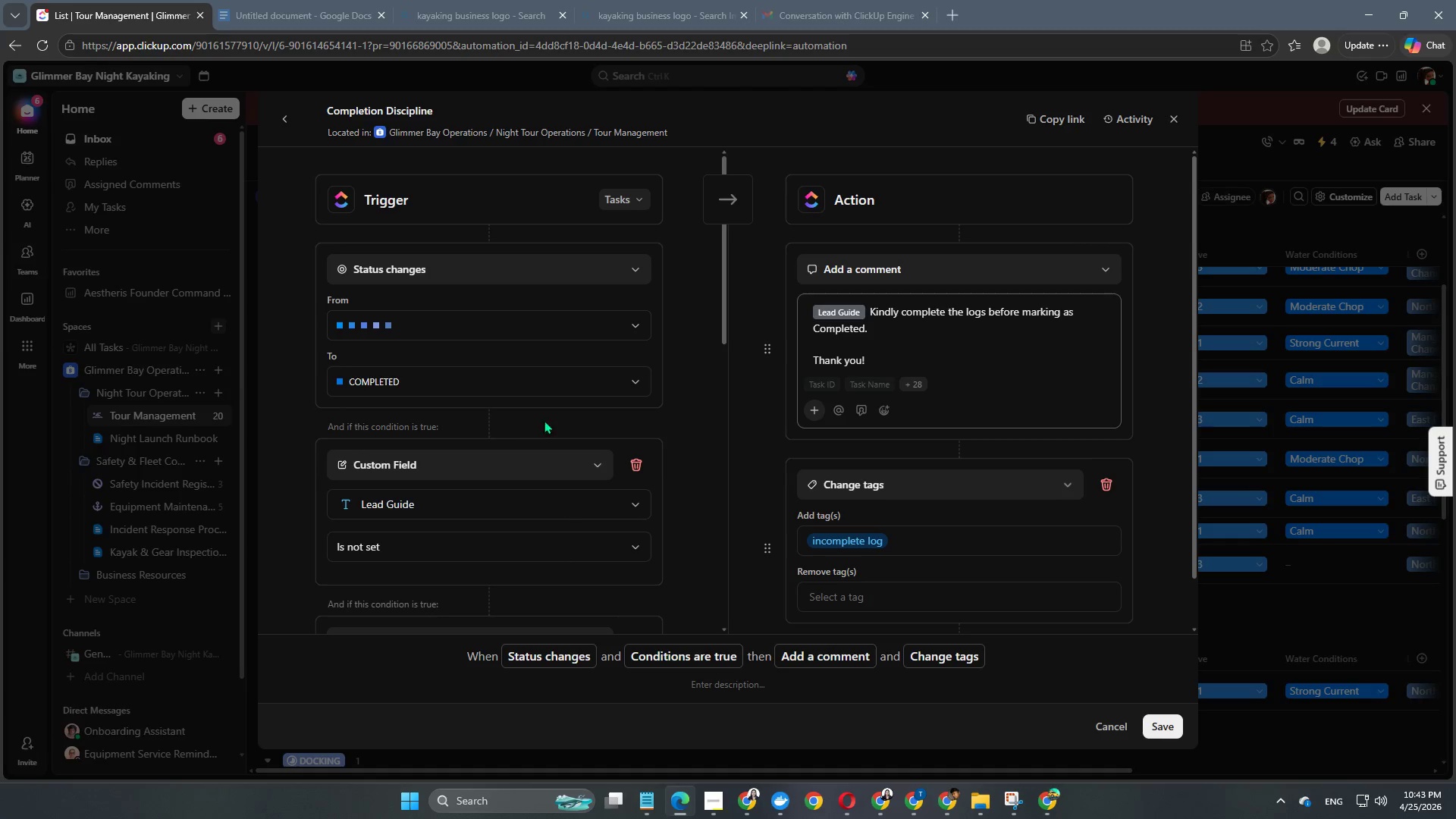 
scroll: coordinate [478, 510], scroll_direction: down, amount: 22.0
 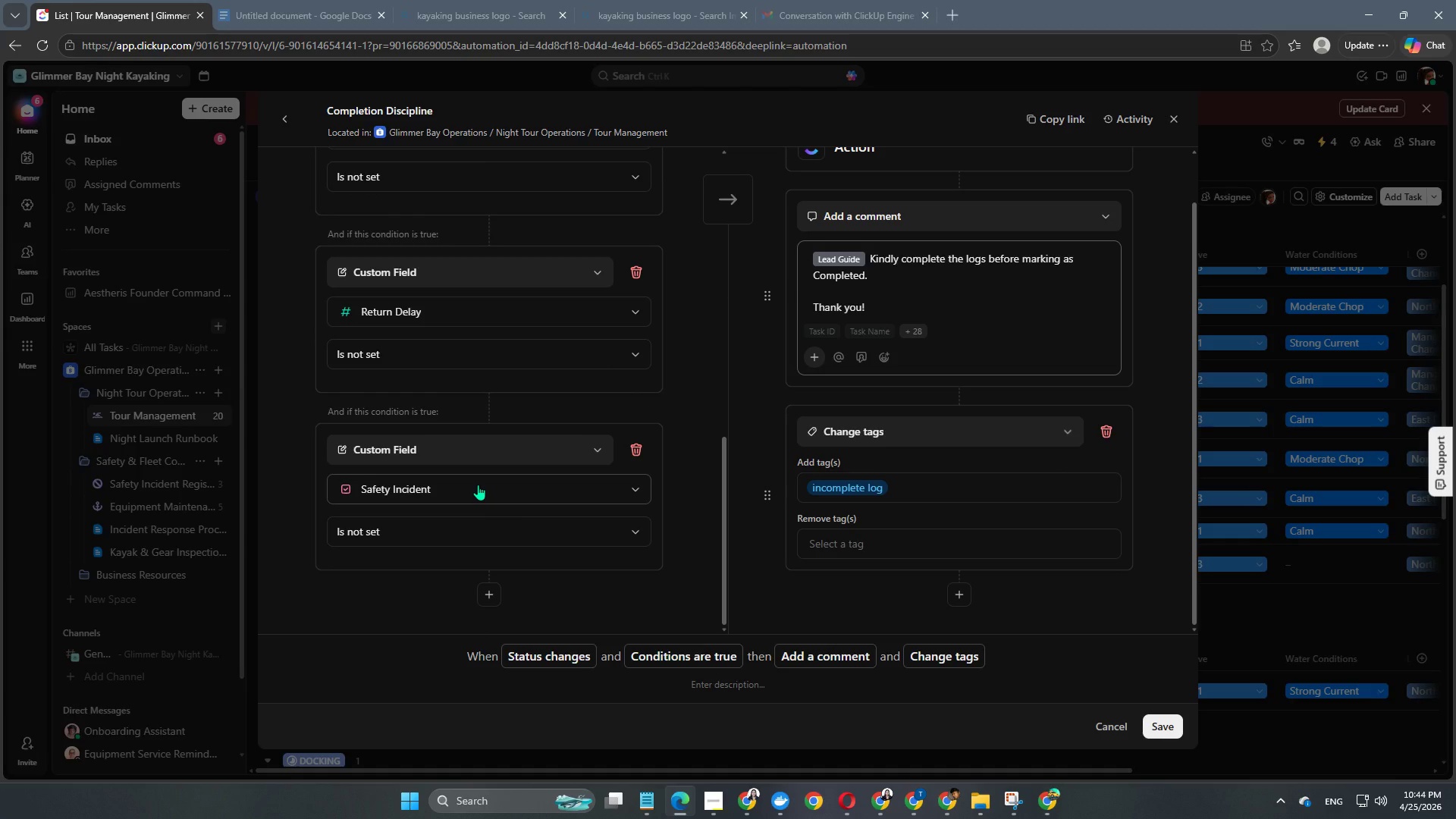 
scroll: coordinate [478, 484], scroll_direction: none, amount: 0.0
 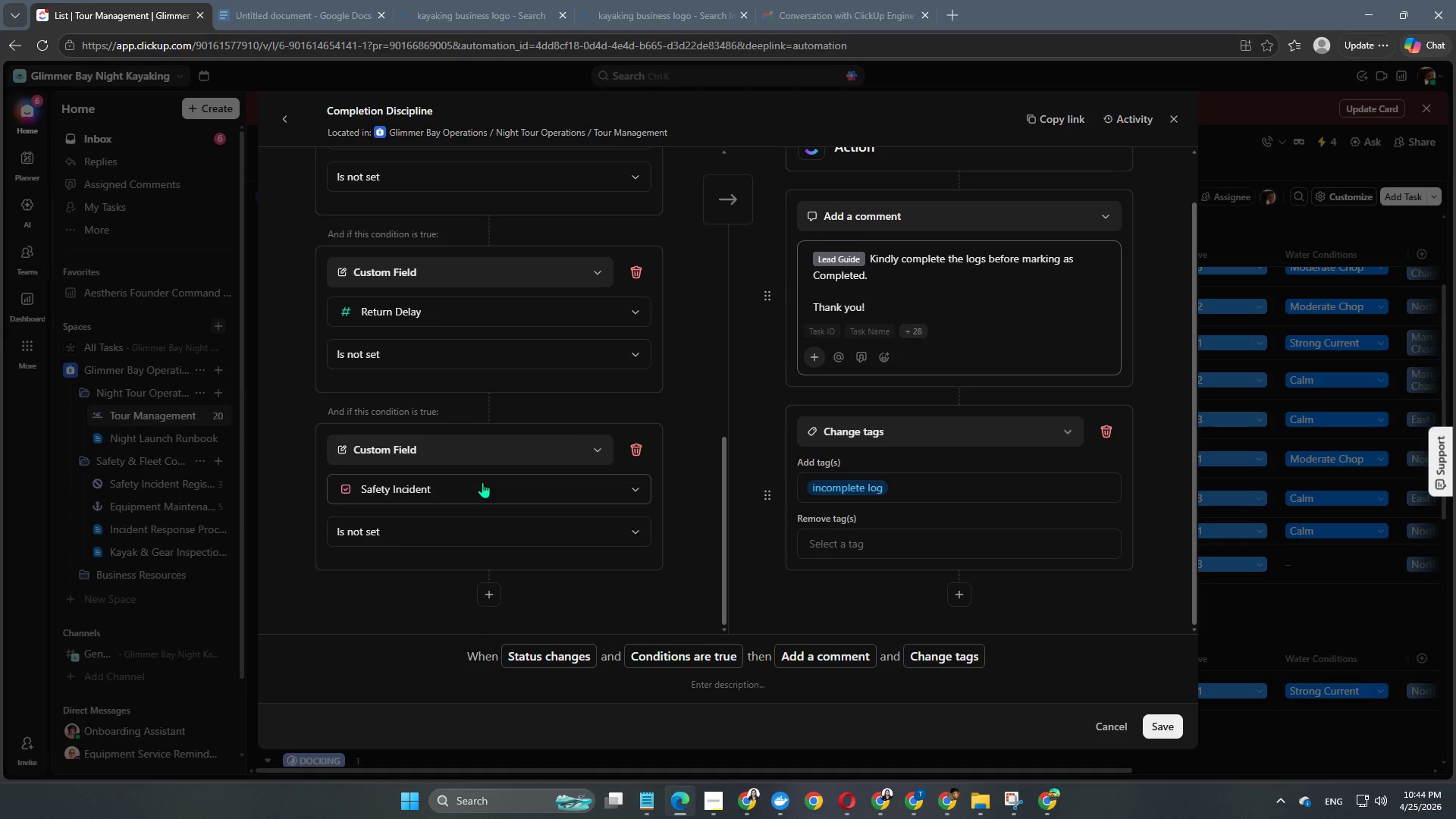 
scroll: coordinate [539, 400], scroll_direction: up, amount: 15.0
 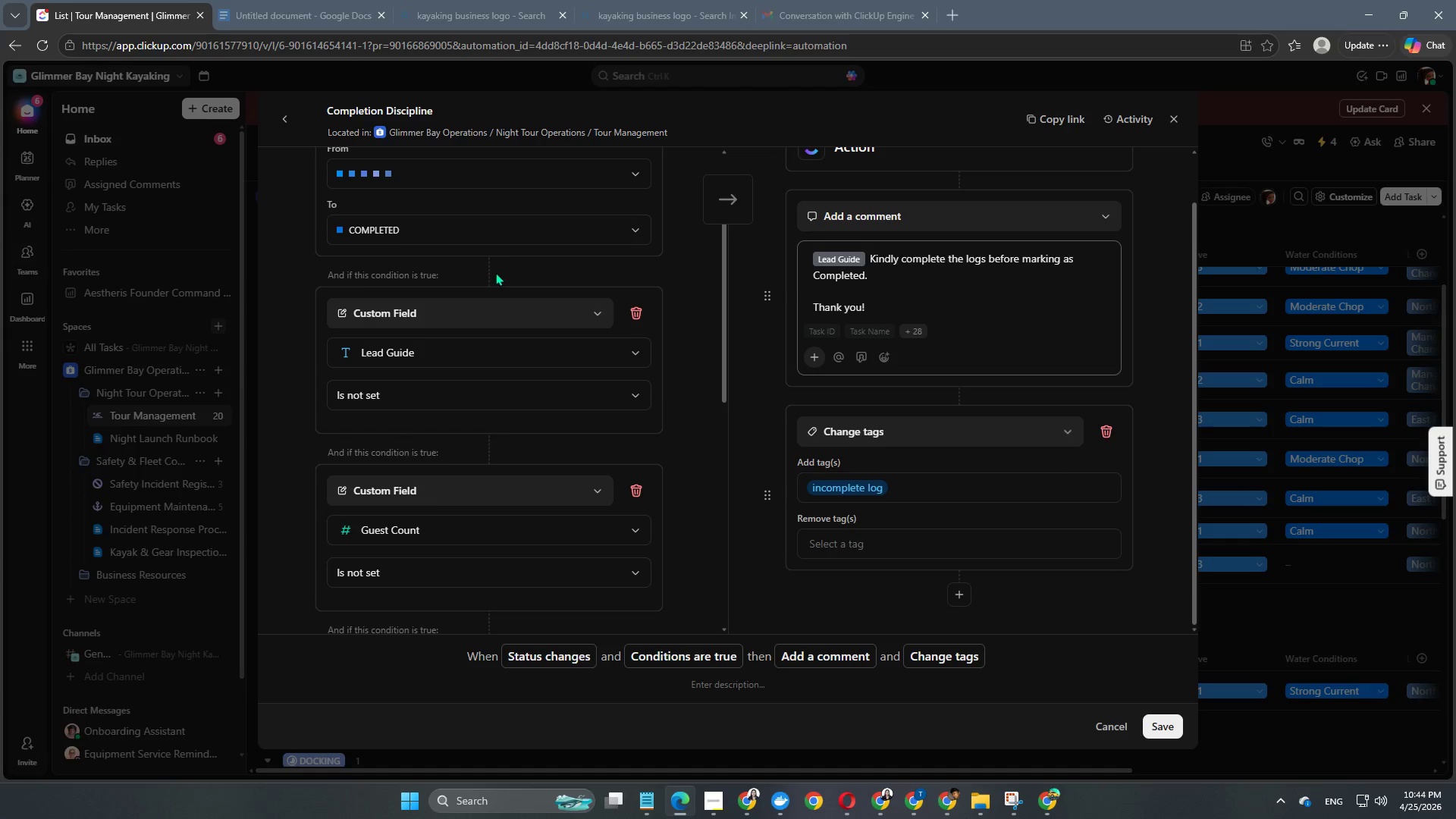 
left_click([494, 276])
 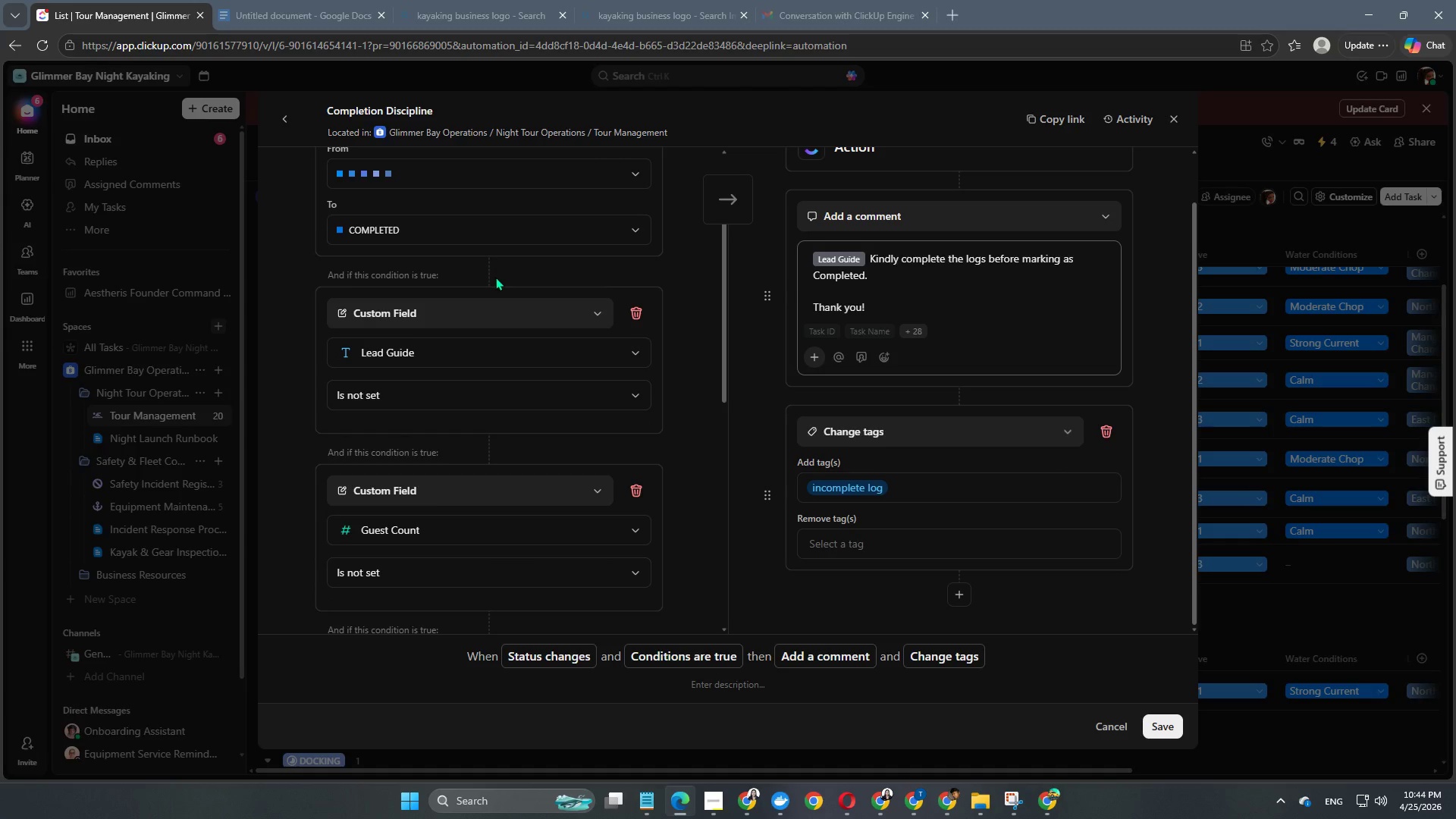 
scroll: coordinate [495, 277], scroll_direction: down, amount: 15.0
 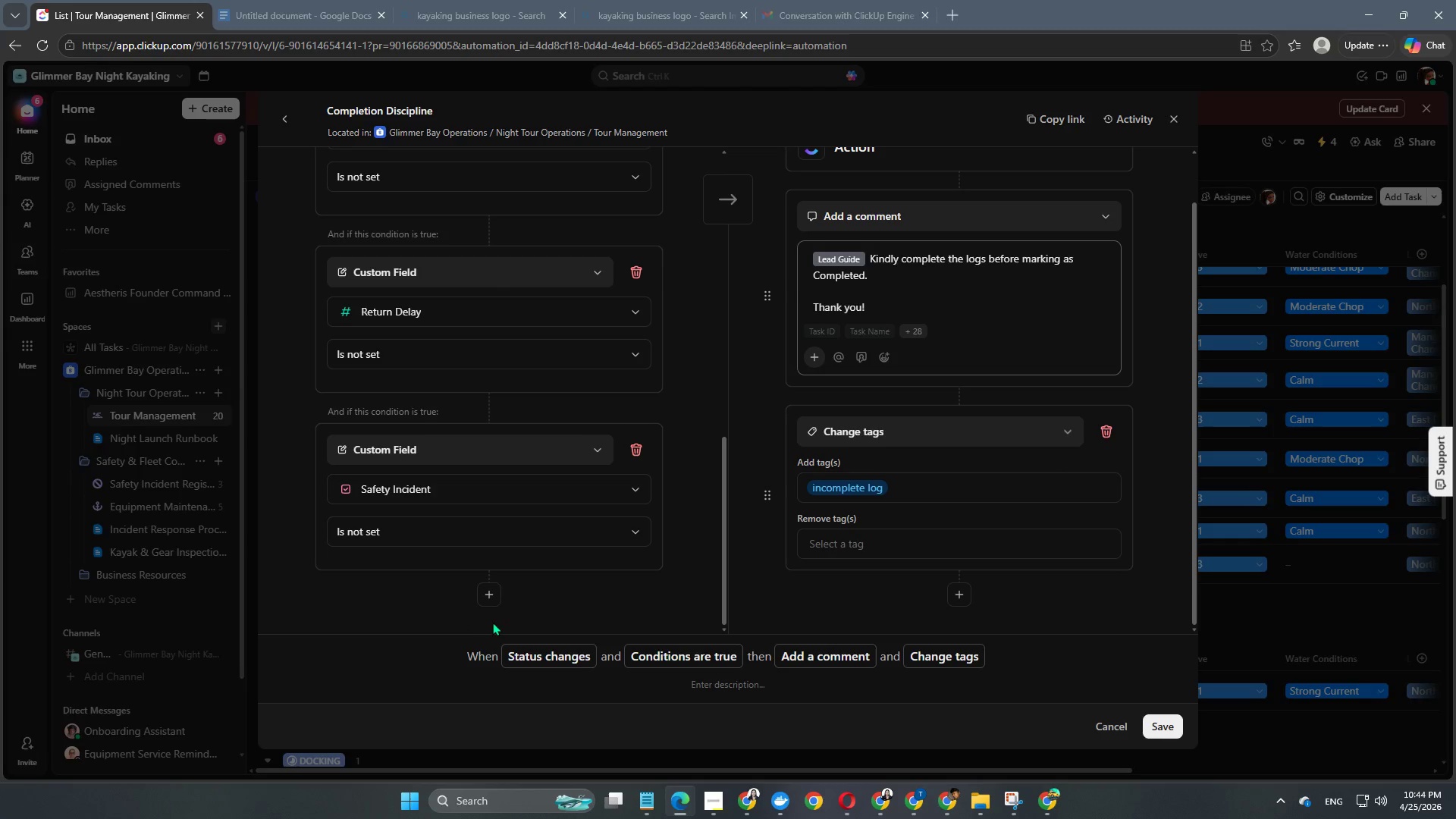 
left_click([493, 602])
 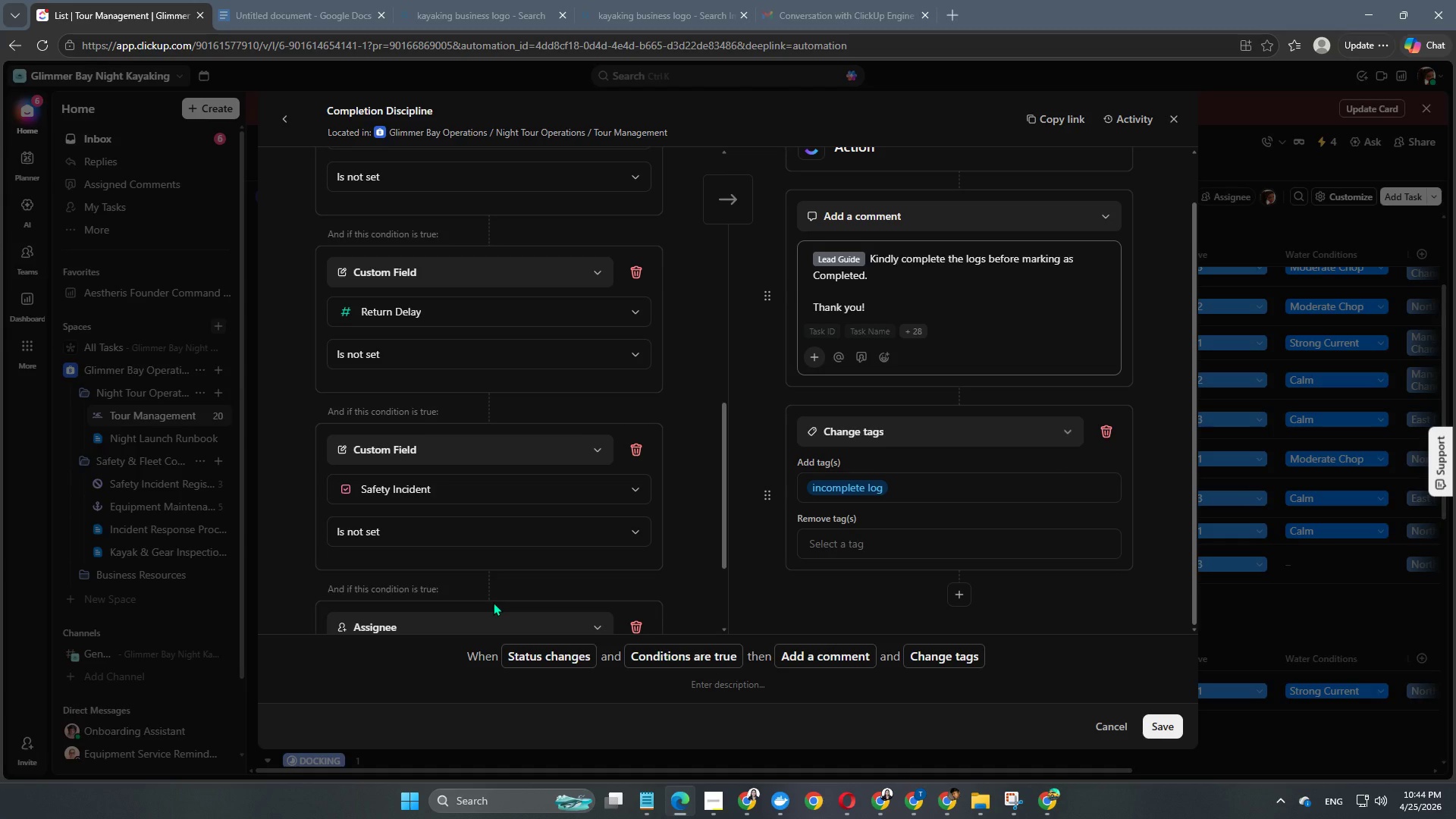 
scroll: coordinate [493, 602], scroll_direction: down, amount: 2.0
 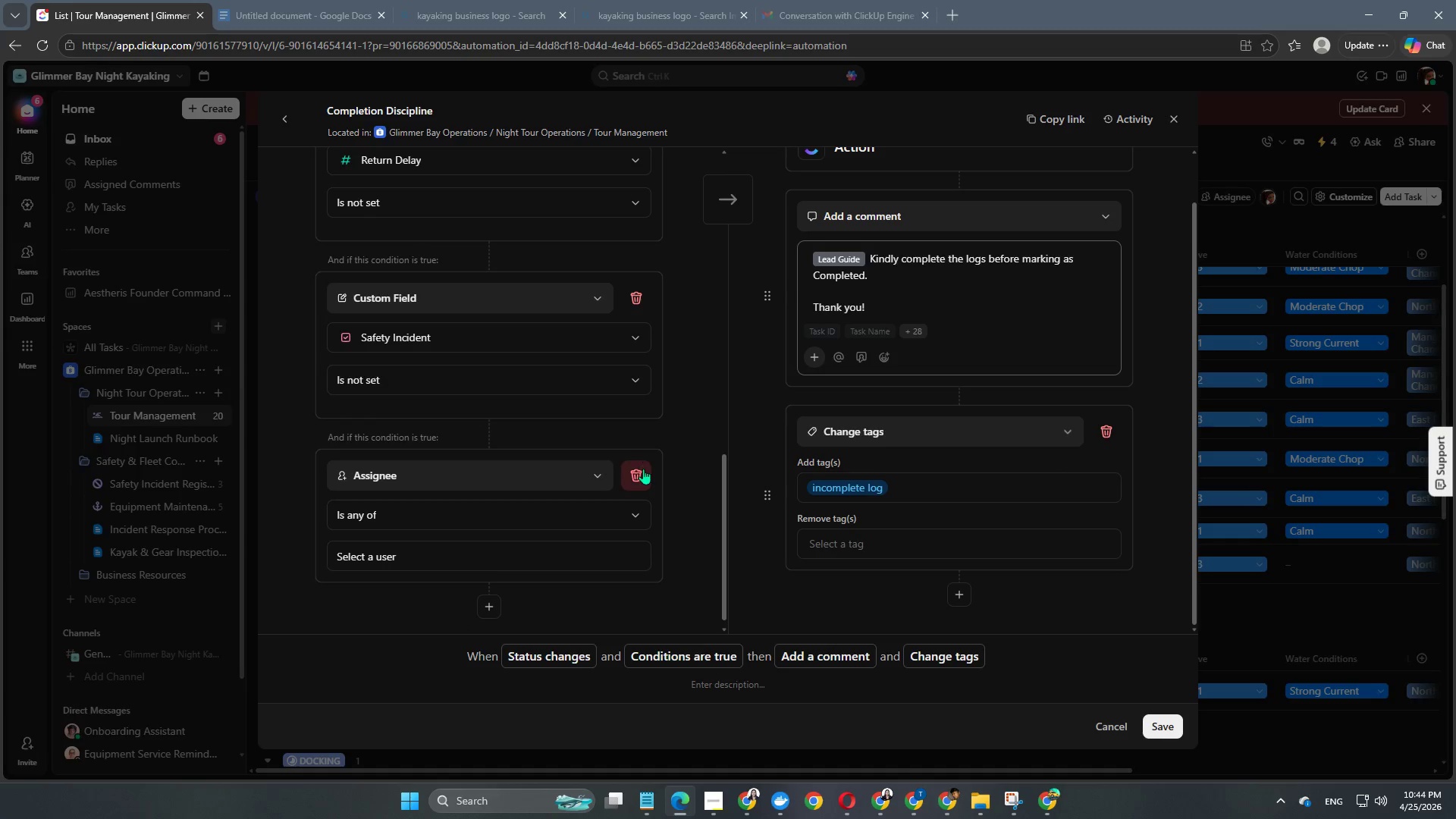 
left_click([645, 472])
 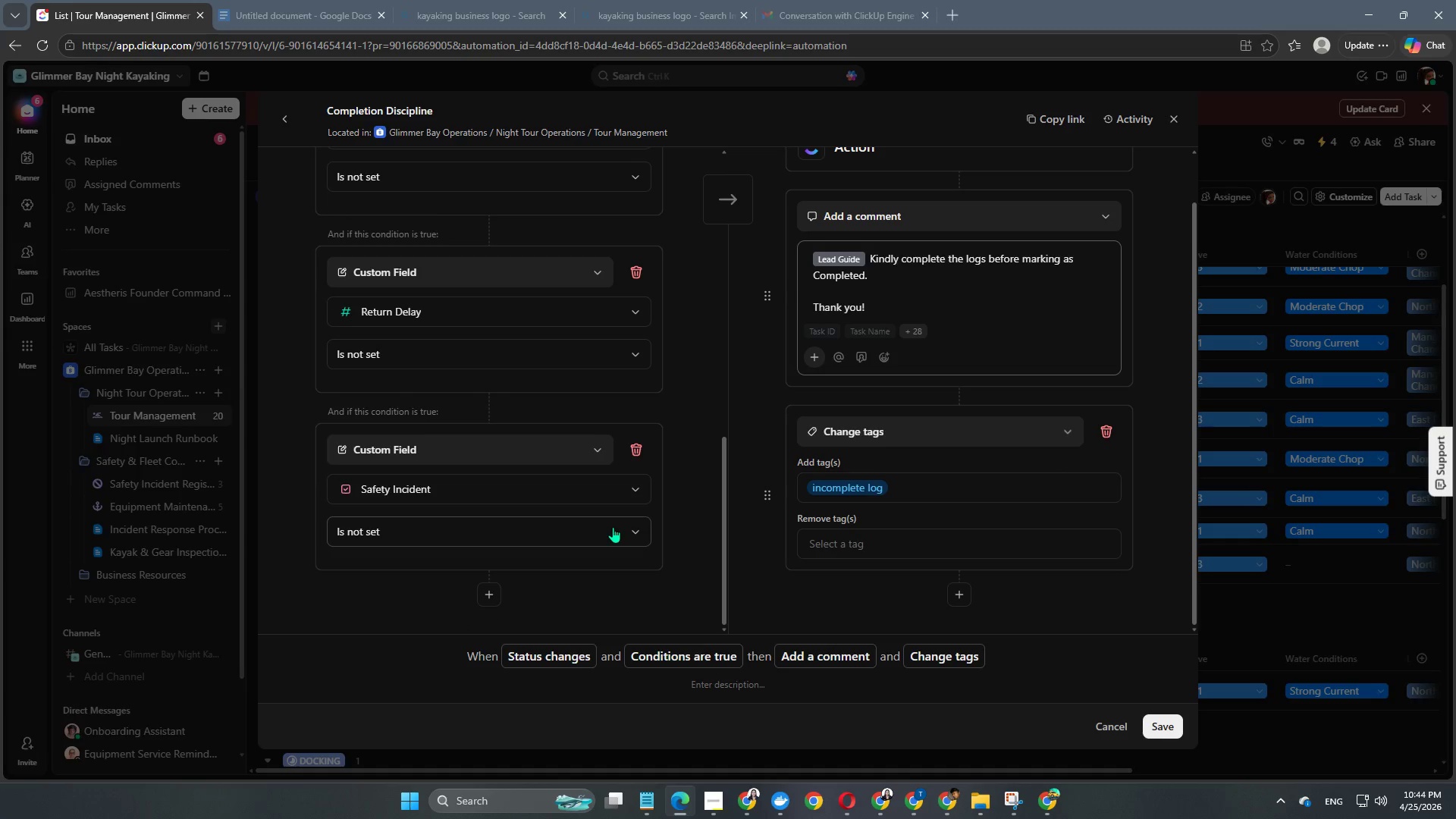 
scroll: coordinate [613, 527], scroll_direction: down, amount: 4.0
 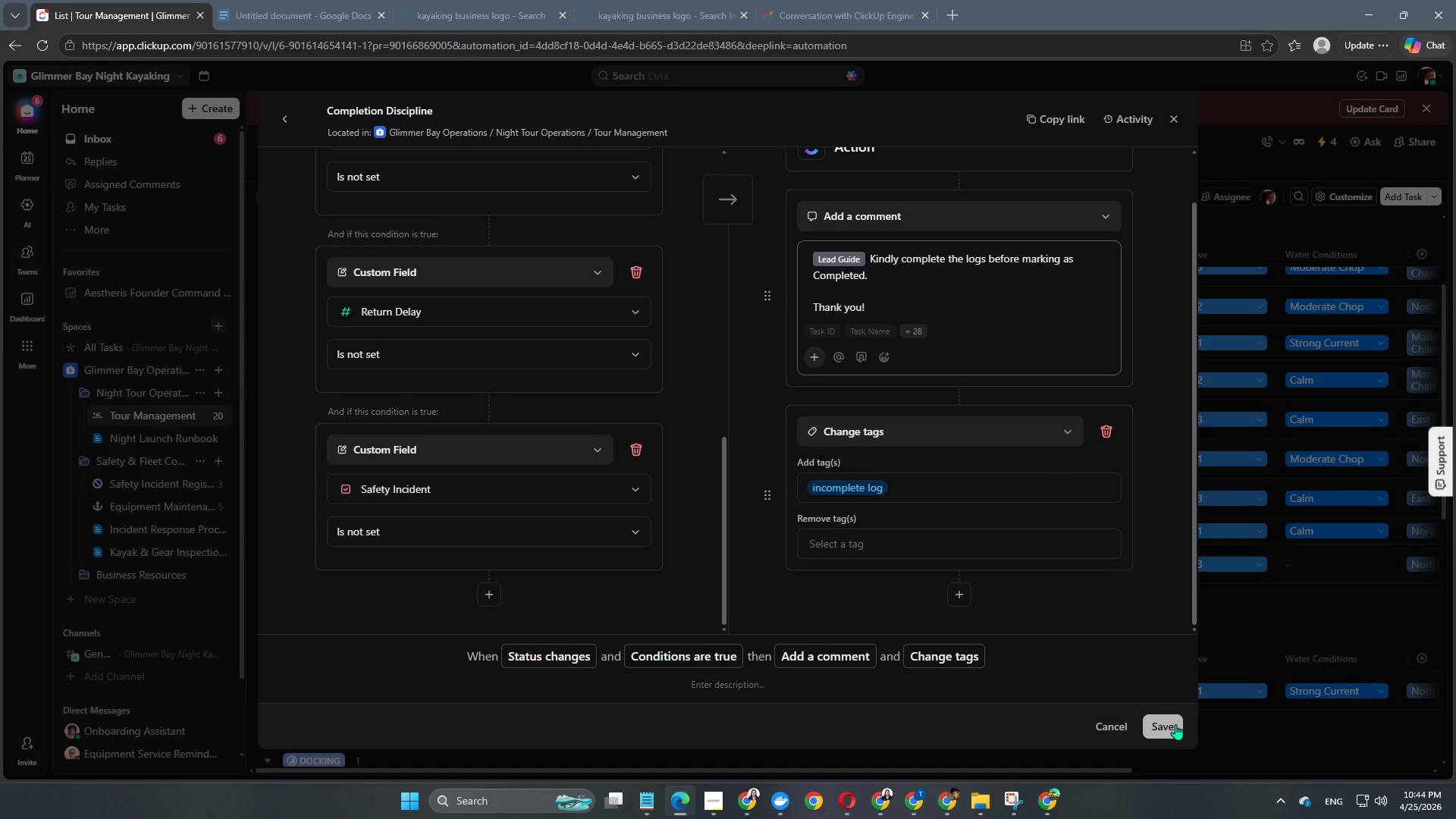 
left_click([1175, 724])
 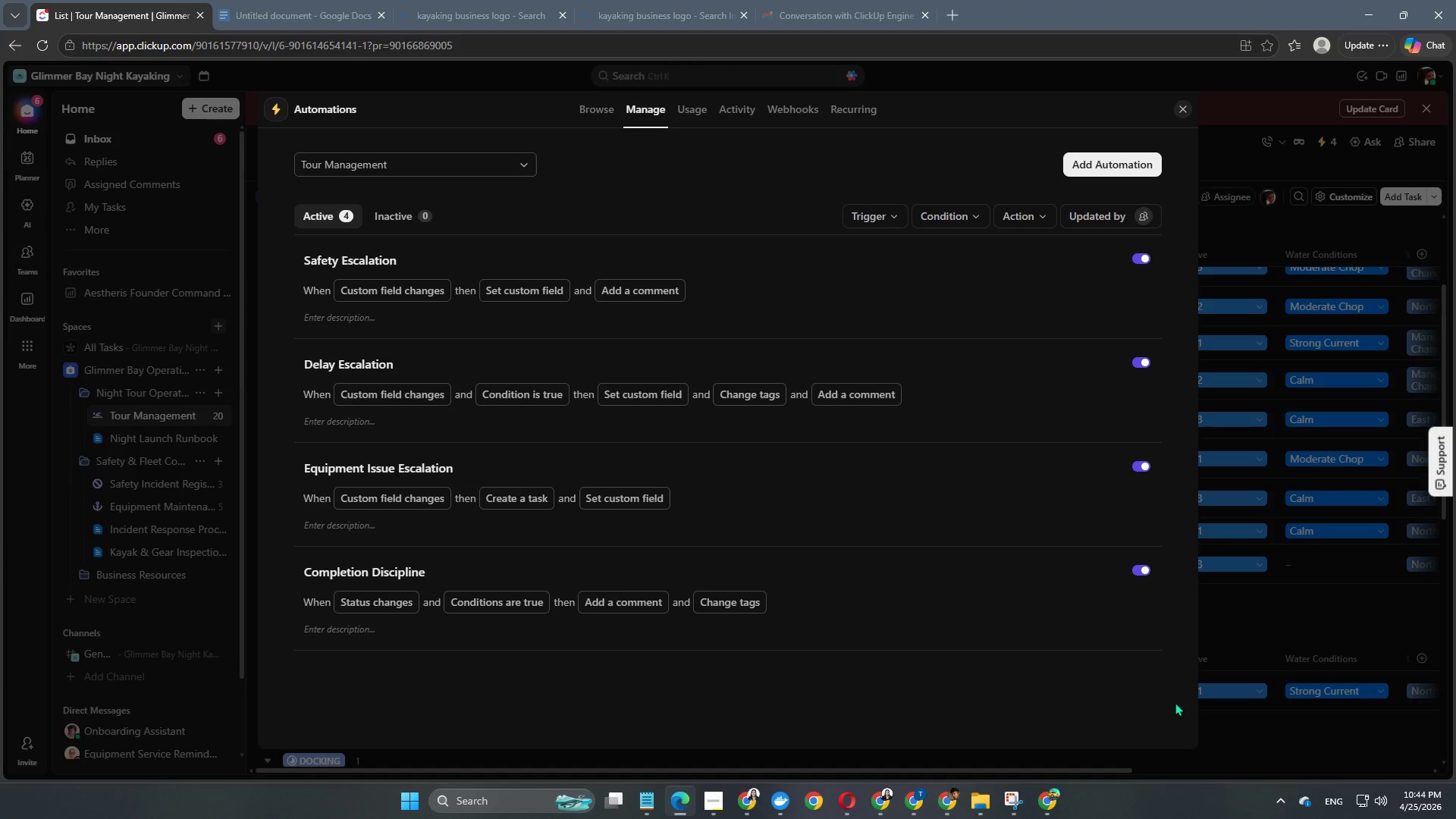 
left_click([1225, 632])
 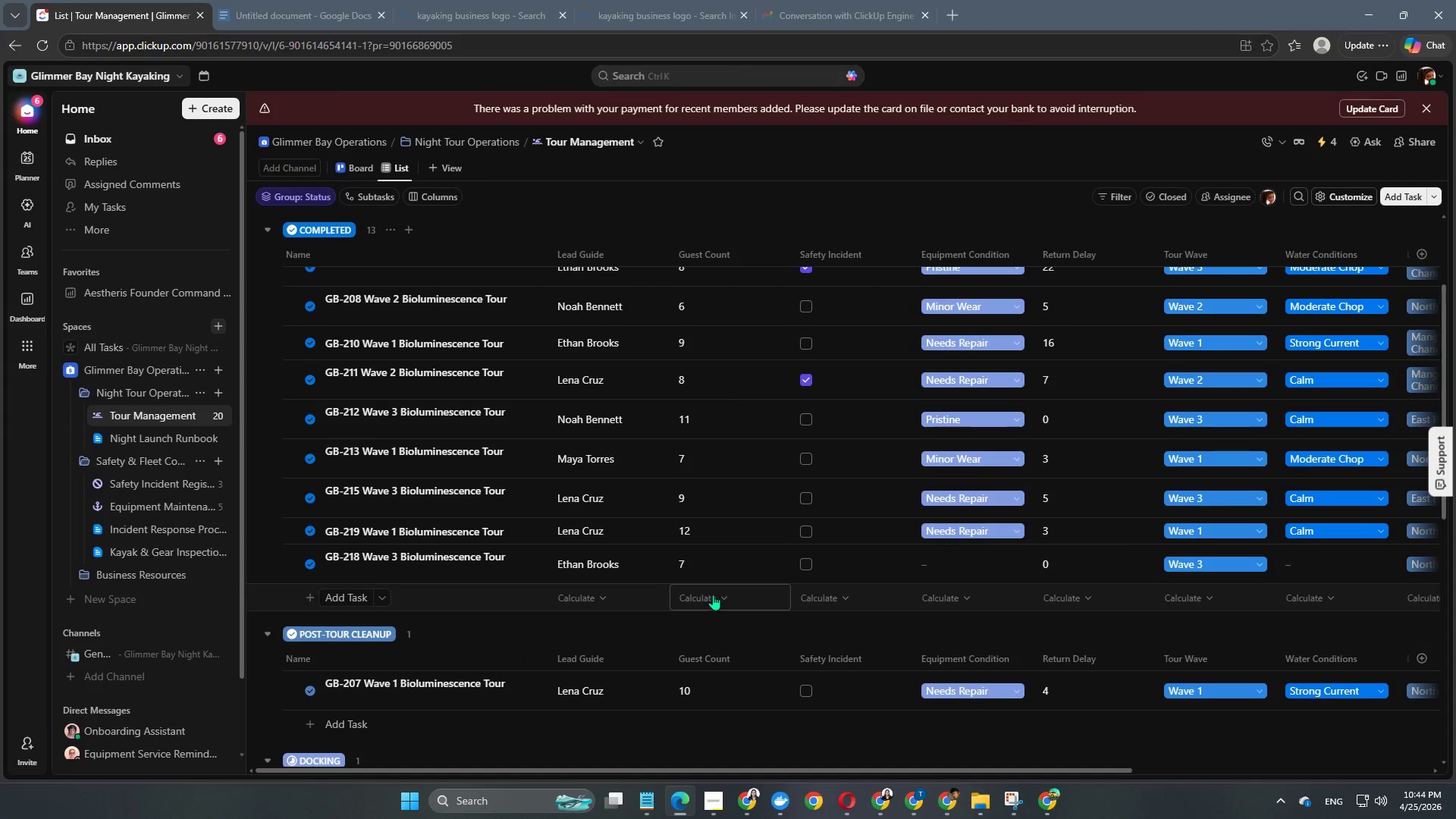 
mouse_move([720, 505])
 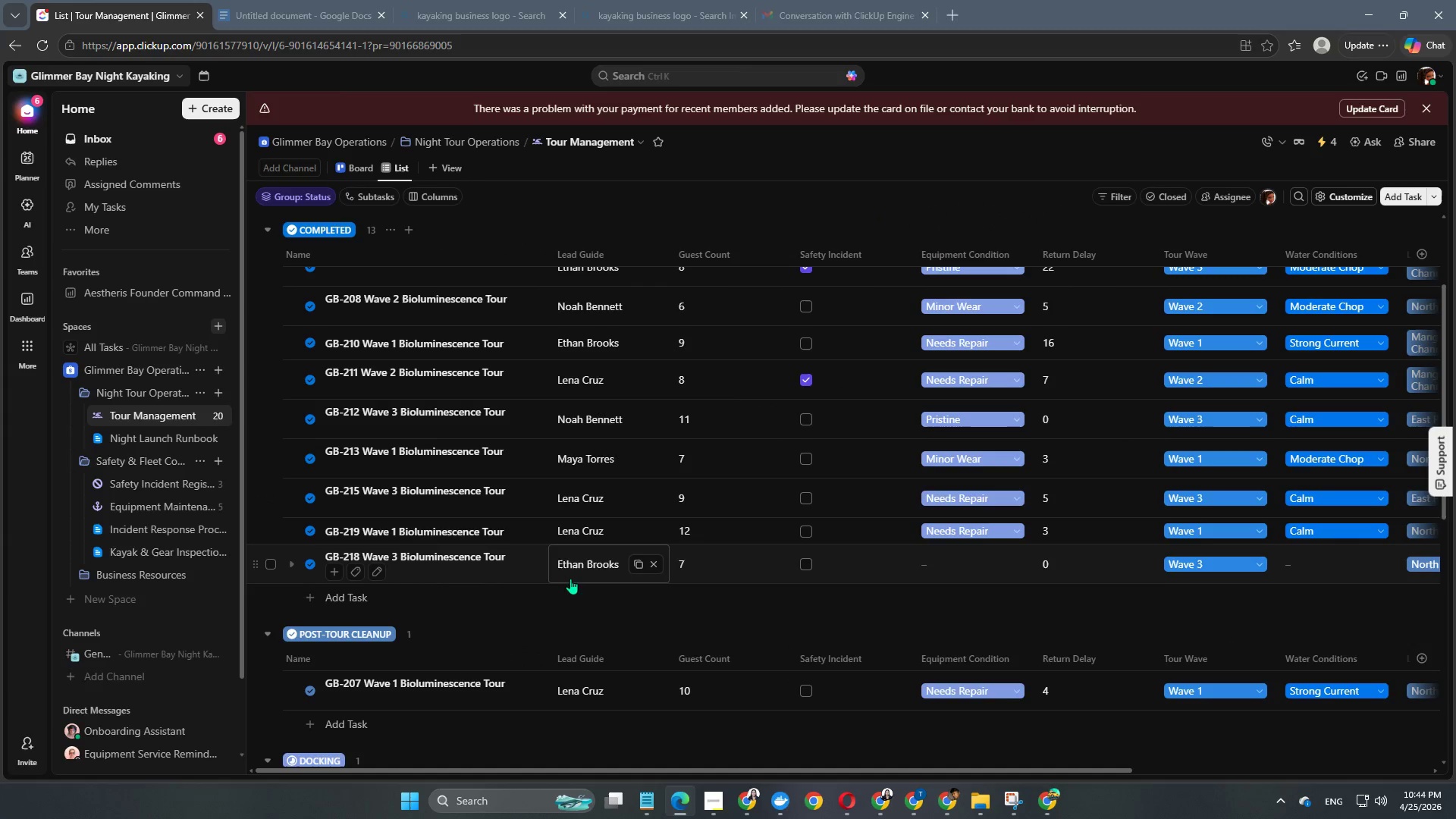 
scroll: coordinate [434, 551], scroll_direction: down, amount: 2.0
 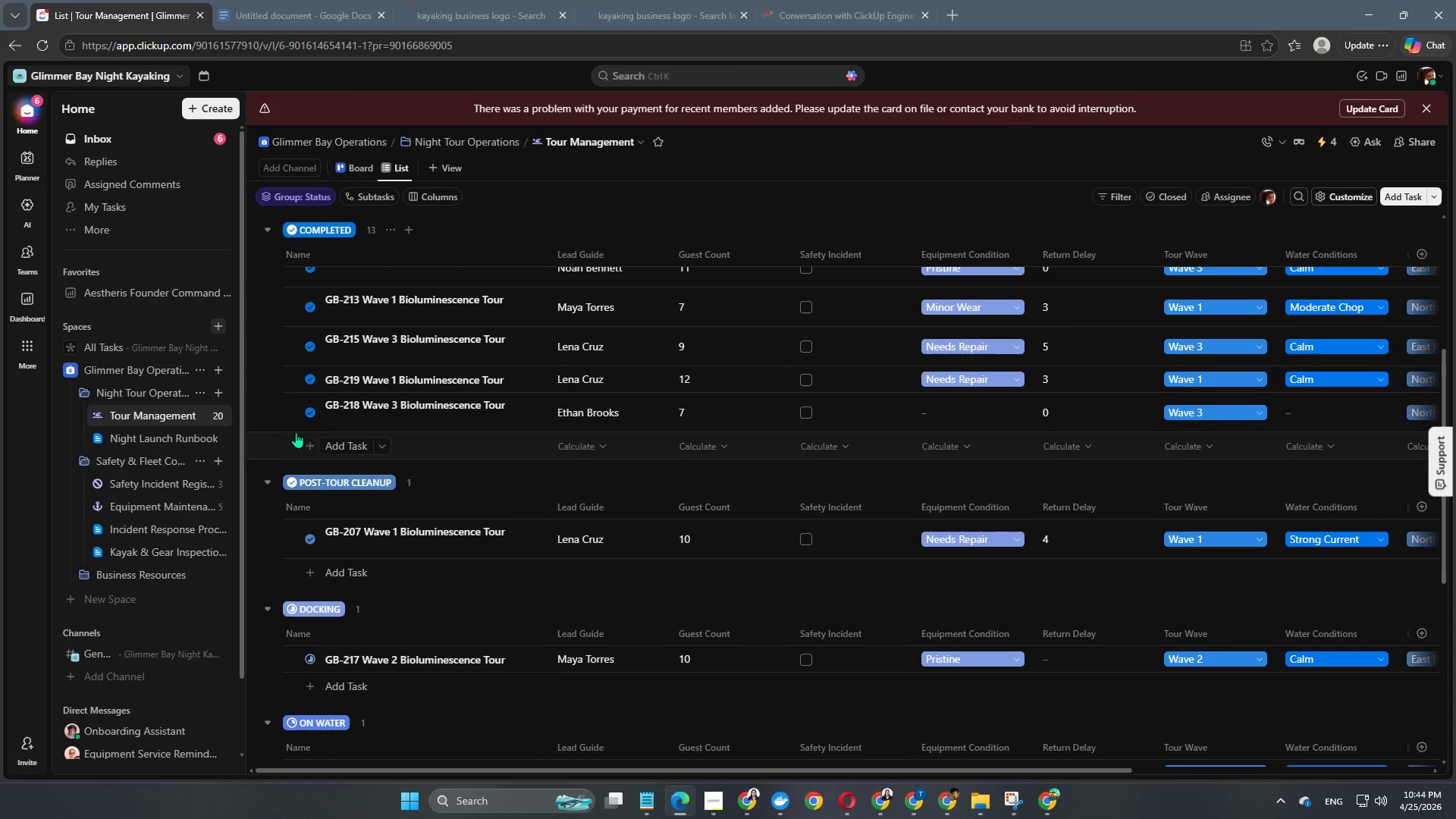 
left_click([311, 415])
 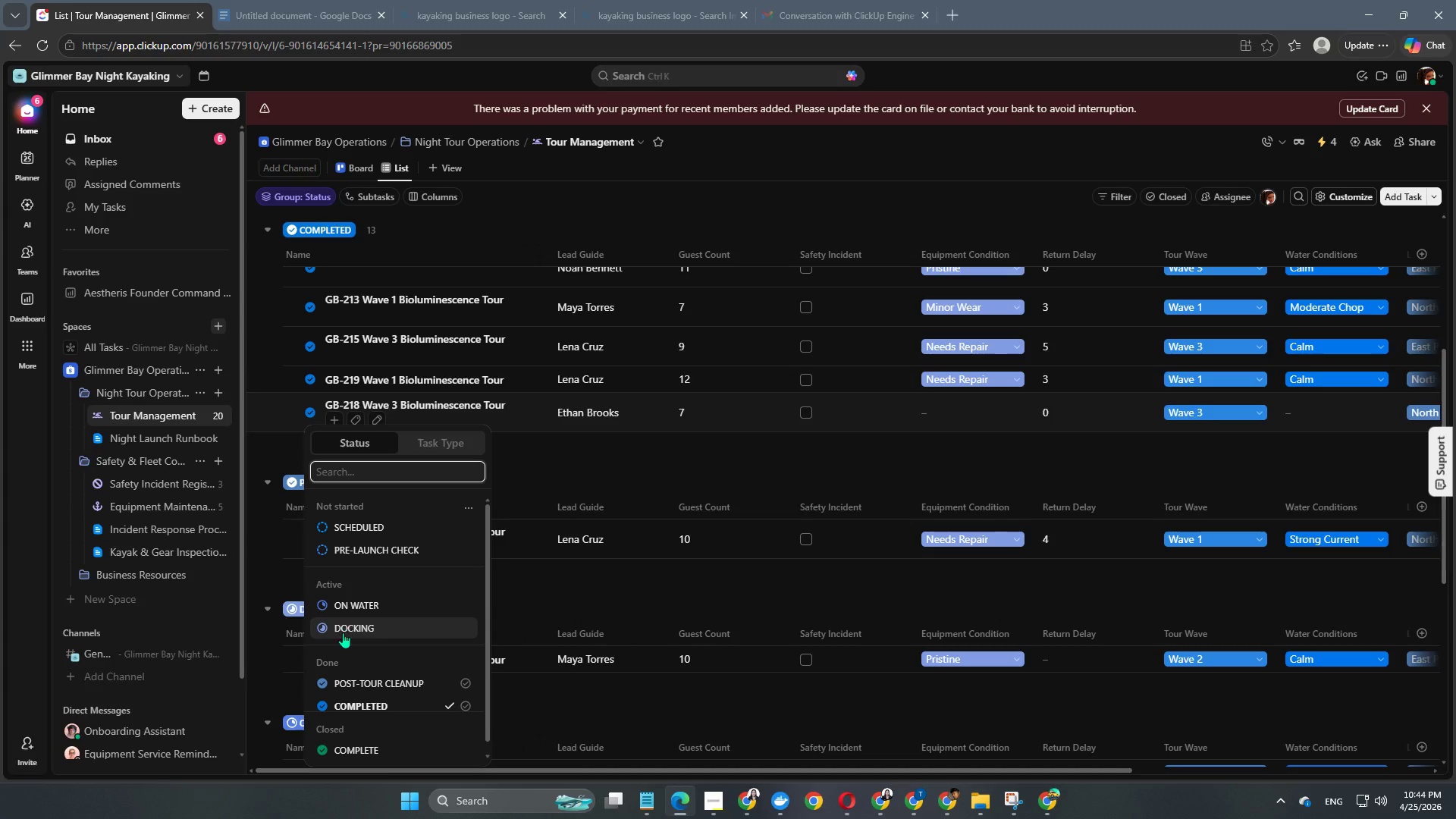 
left_click([344, 630])
 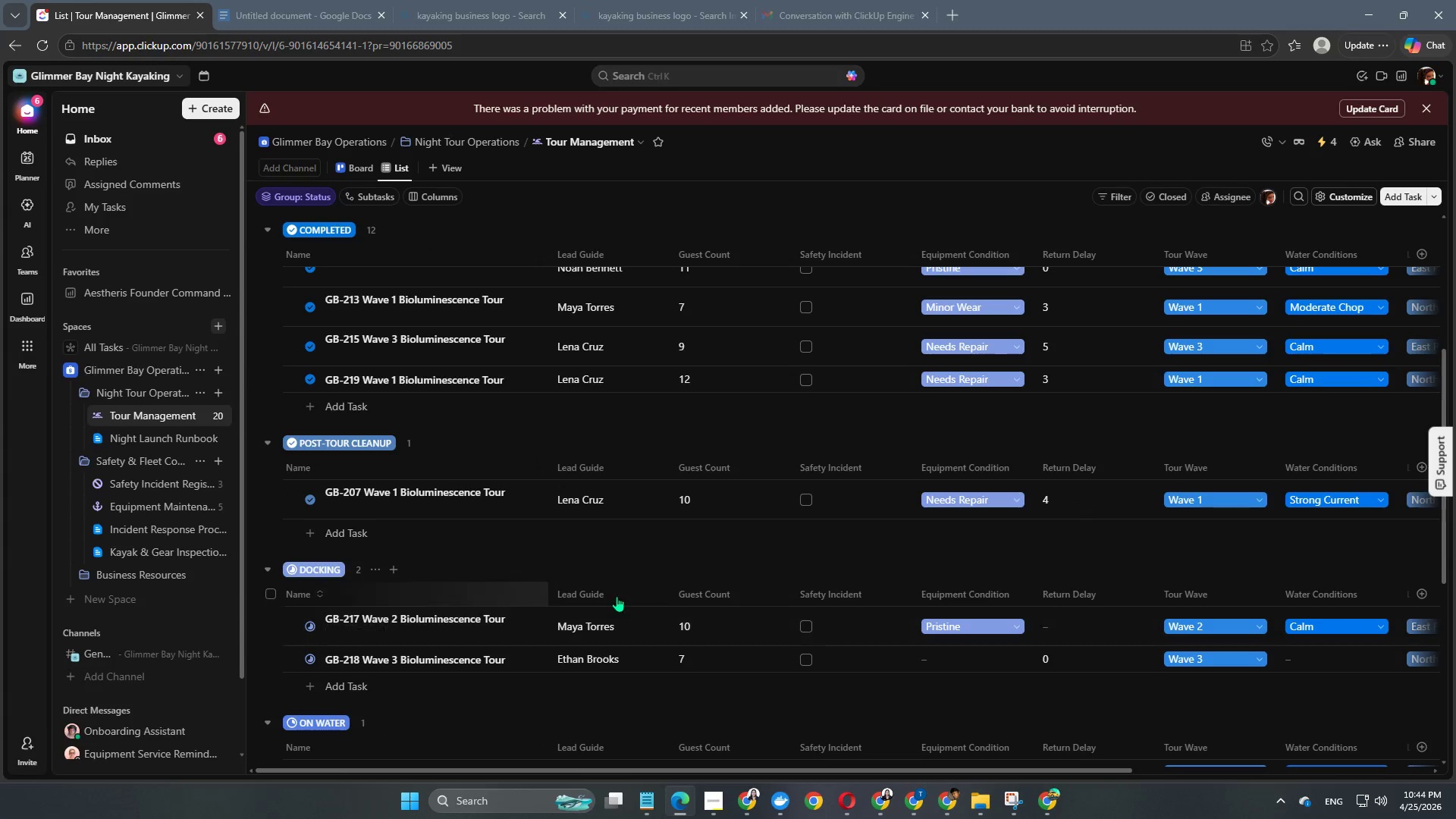 
scroll: coordinate [644, 592], scroll_direction: down, amount: 12.0
 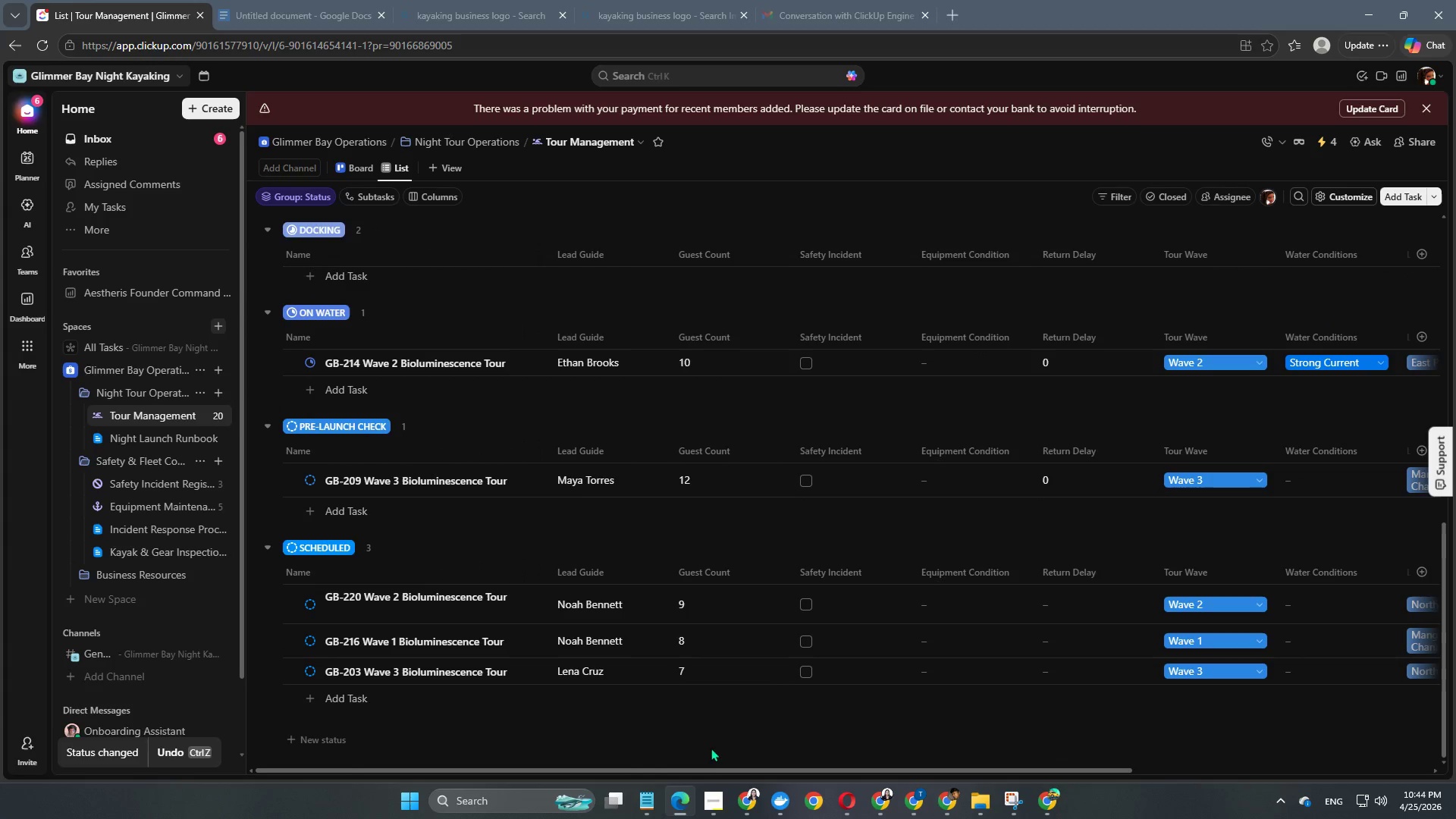 
left_click_drag(start_coordinate=[705, 767], to_coordinate=[583, 778])
 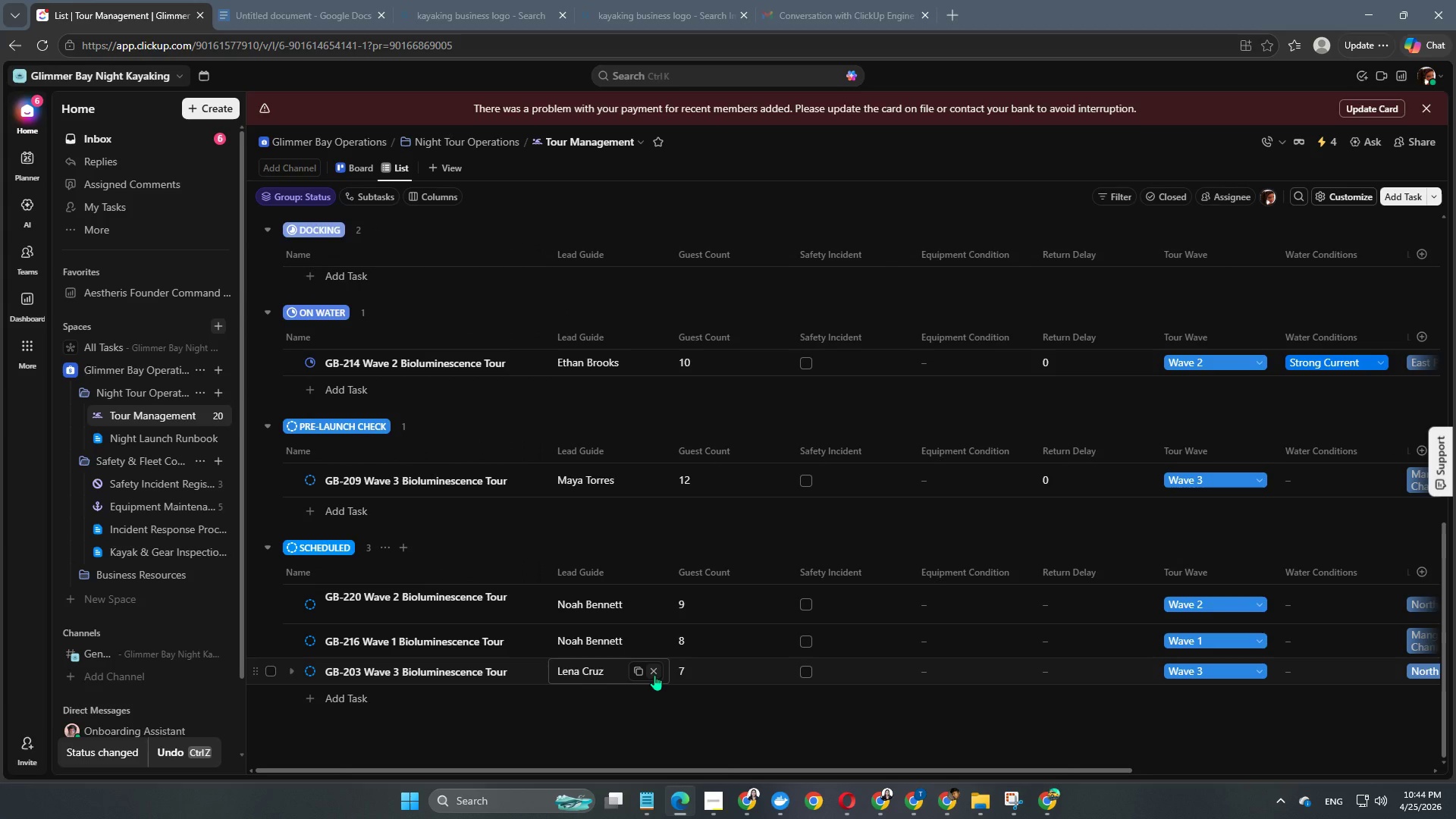 
left_click([654, 675])
 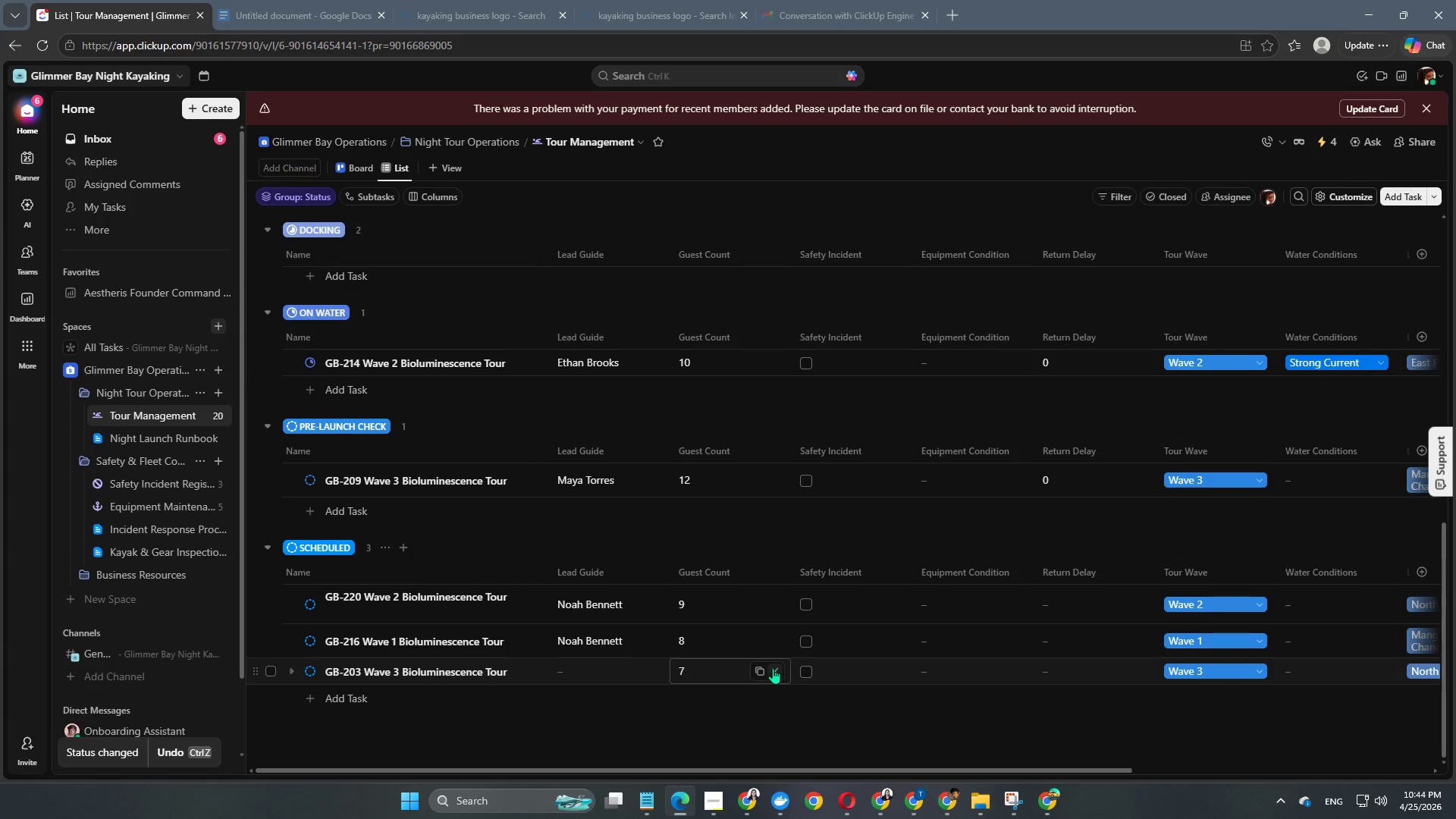 
left_click([776, 670])
 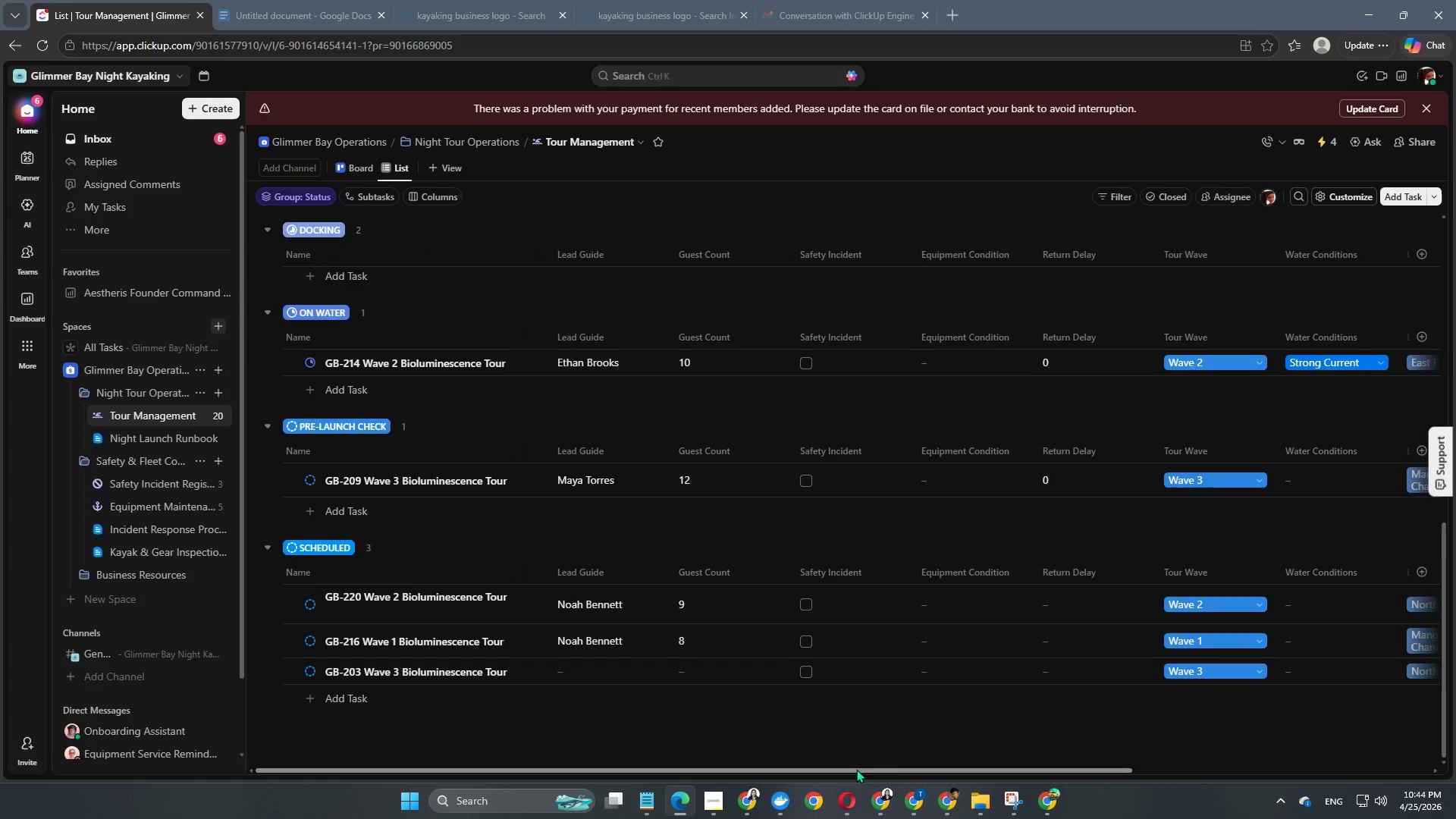 
left_click_drag(start_coordinate=[859, 769], to_coordinate=[736, 759])
 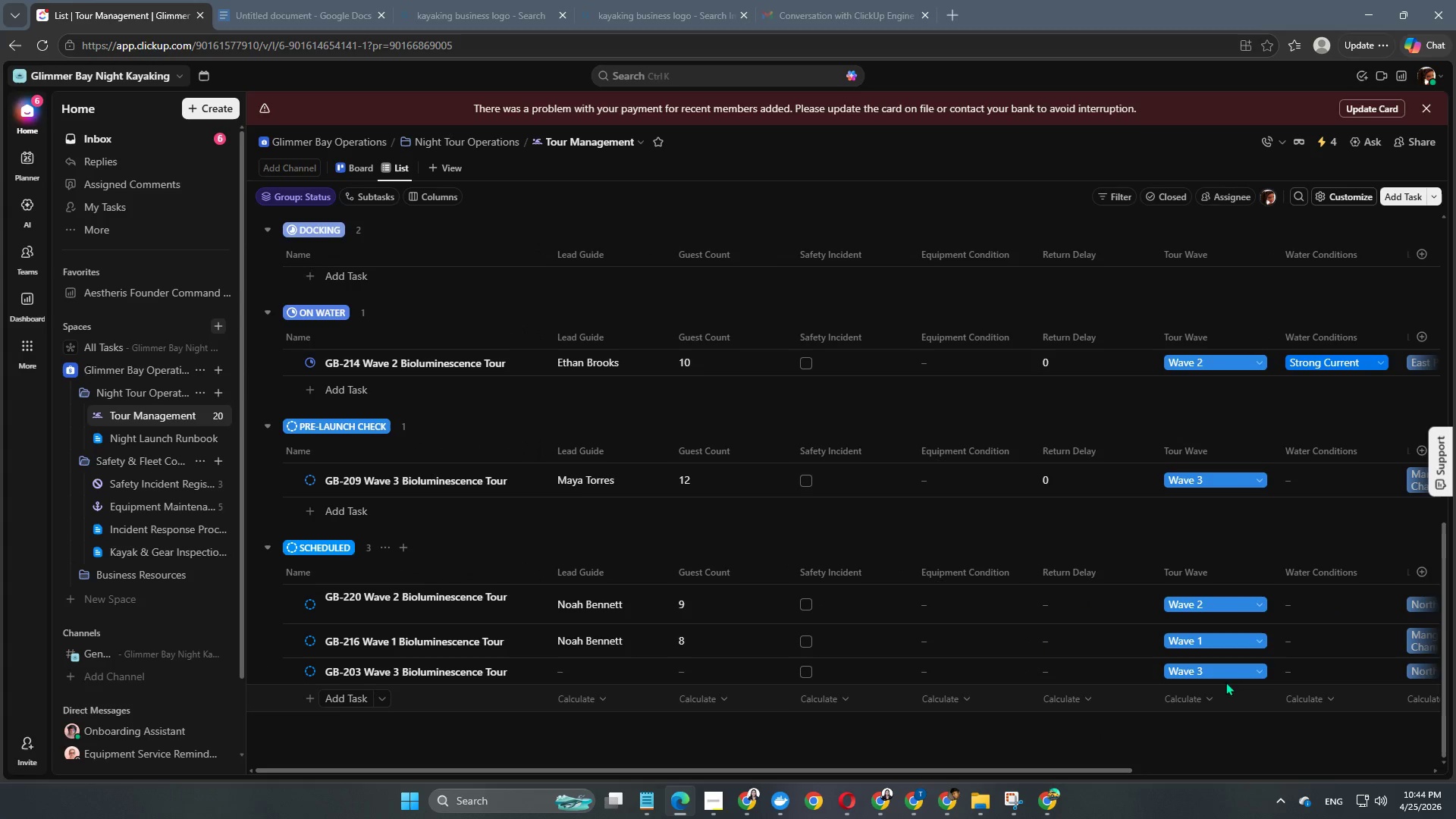 
left_click([1225, 672])
 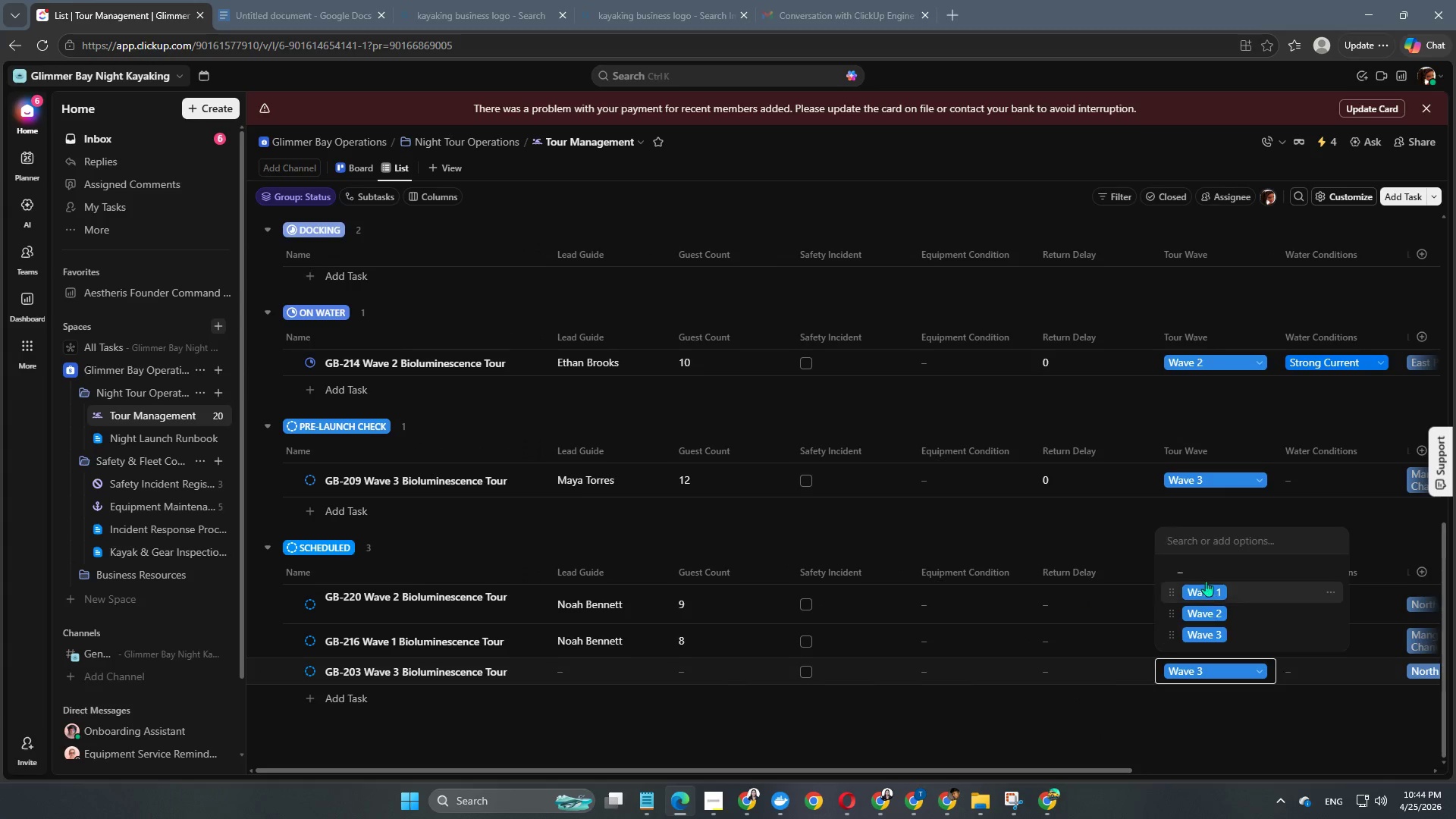 
left_click([1203, 565])
 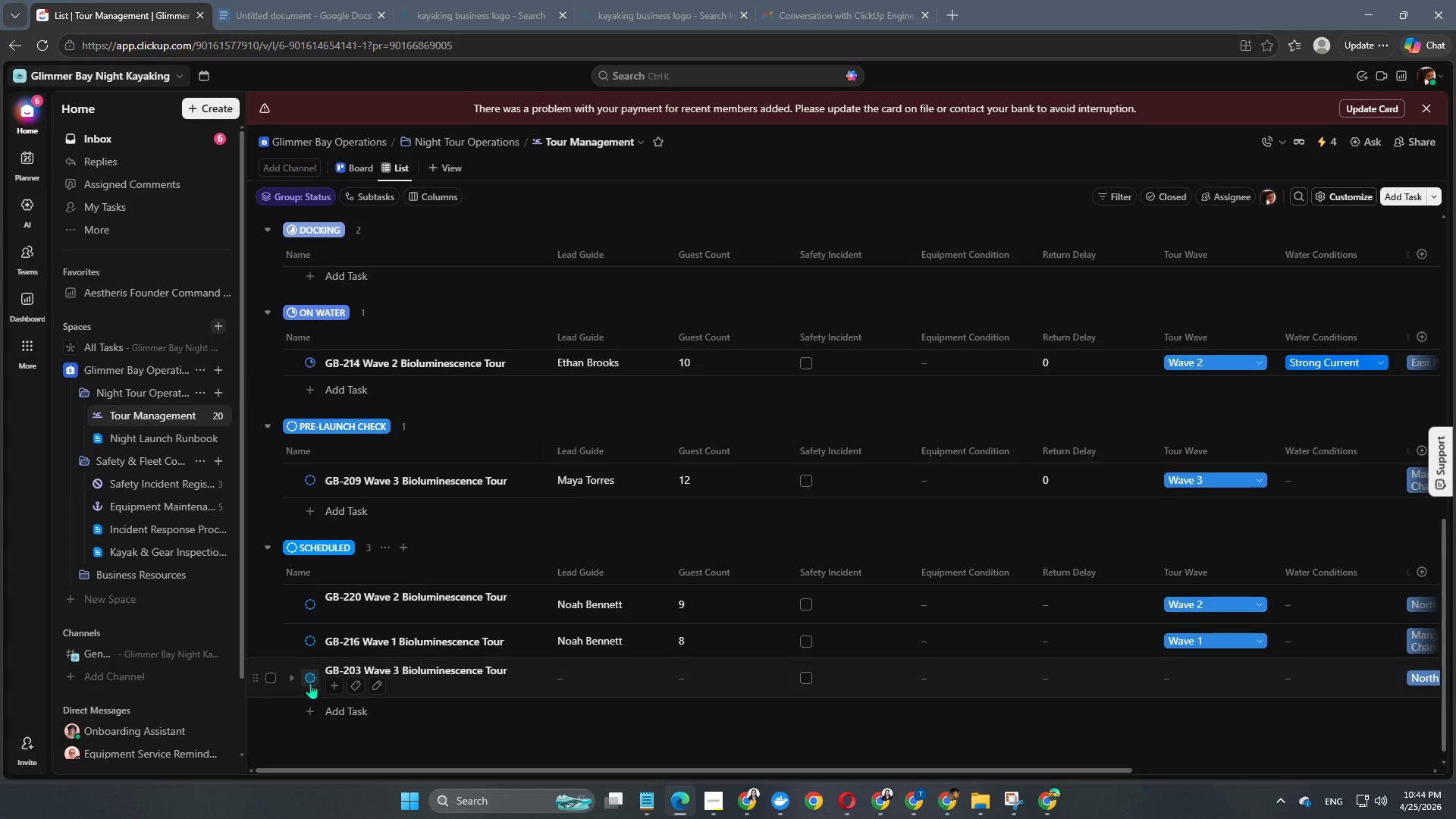 
scroll: coordinate [644, 738], scroll_direction: down, amount: 2.0
 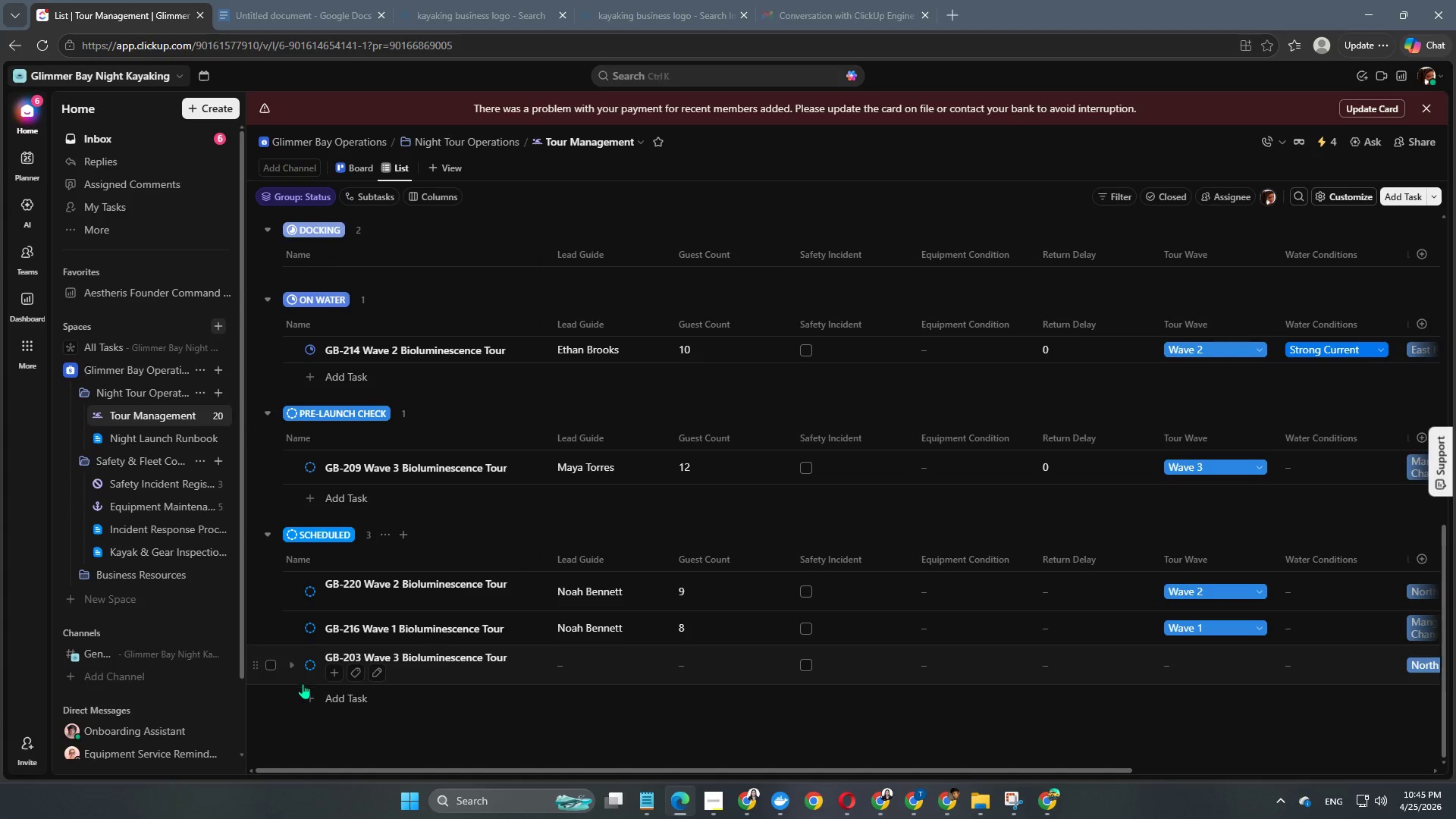 
left_click([309, 669])
 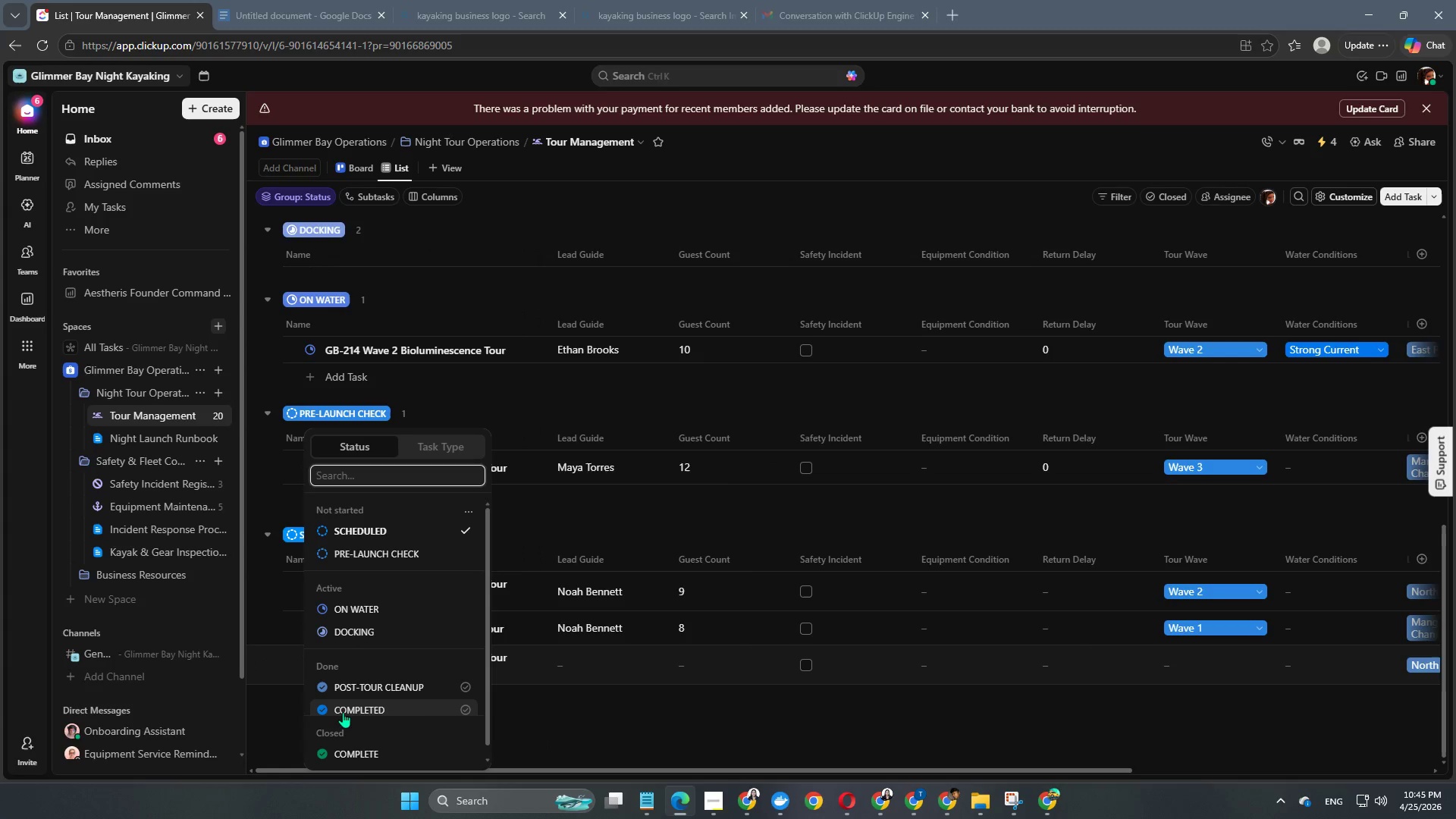 
left_click([346, 708])
 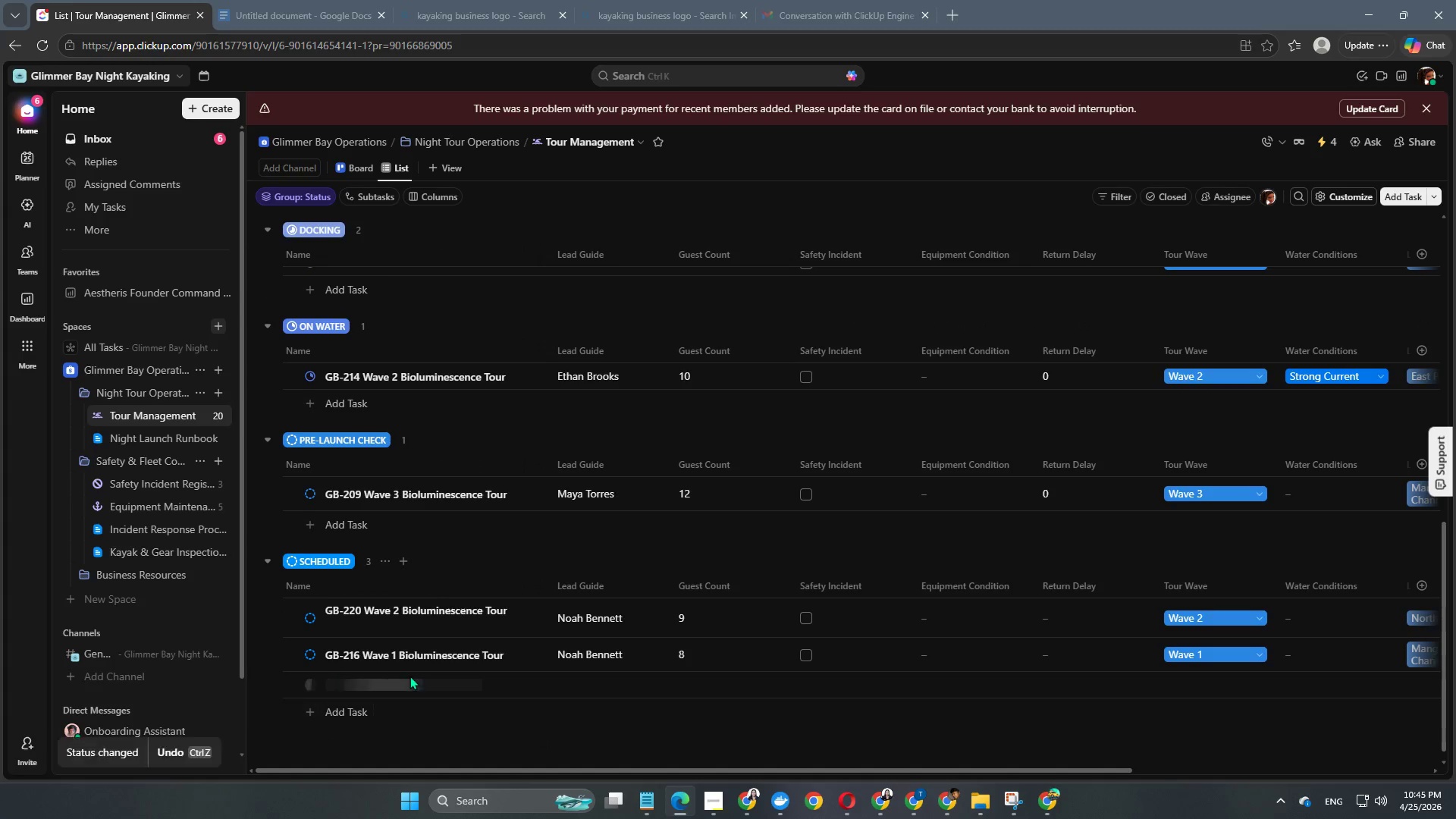 
scroll: coordinate [485, 673], scroll_direction: up, amount: 8.0
 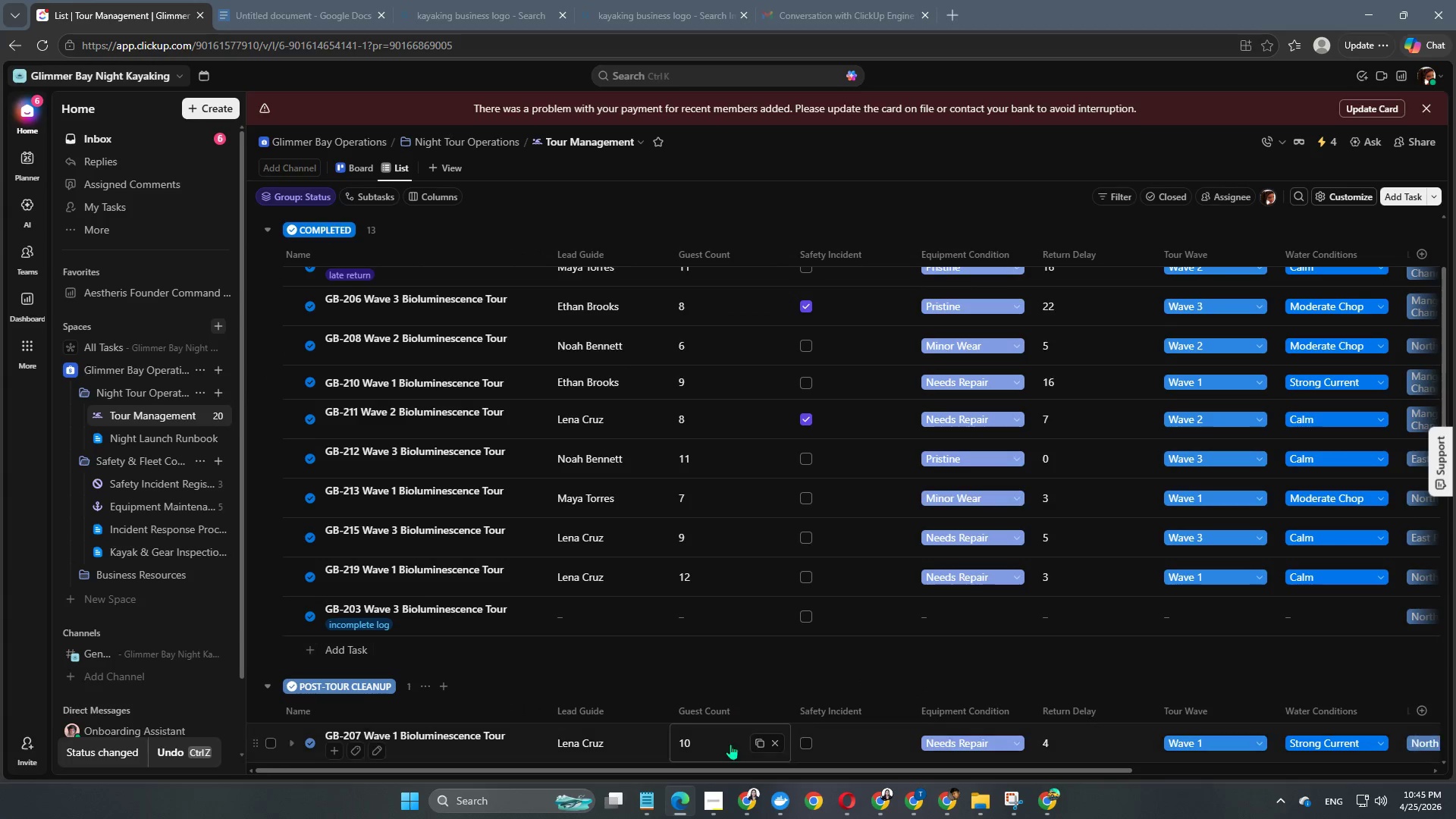 
left_click_drag(start_coordinate=[720, 773], to_coordinate=[610, 741])
 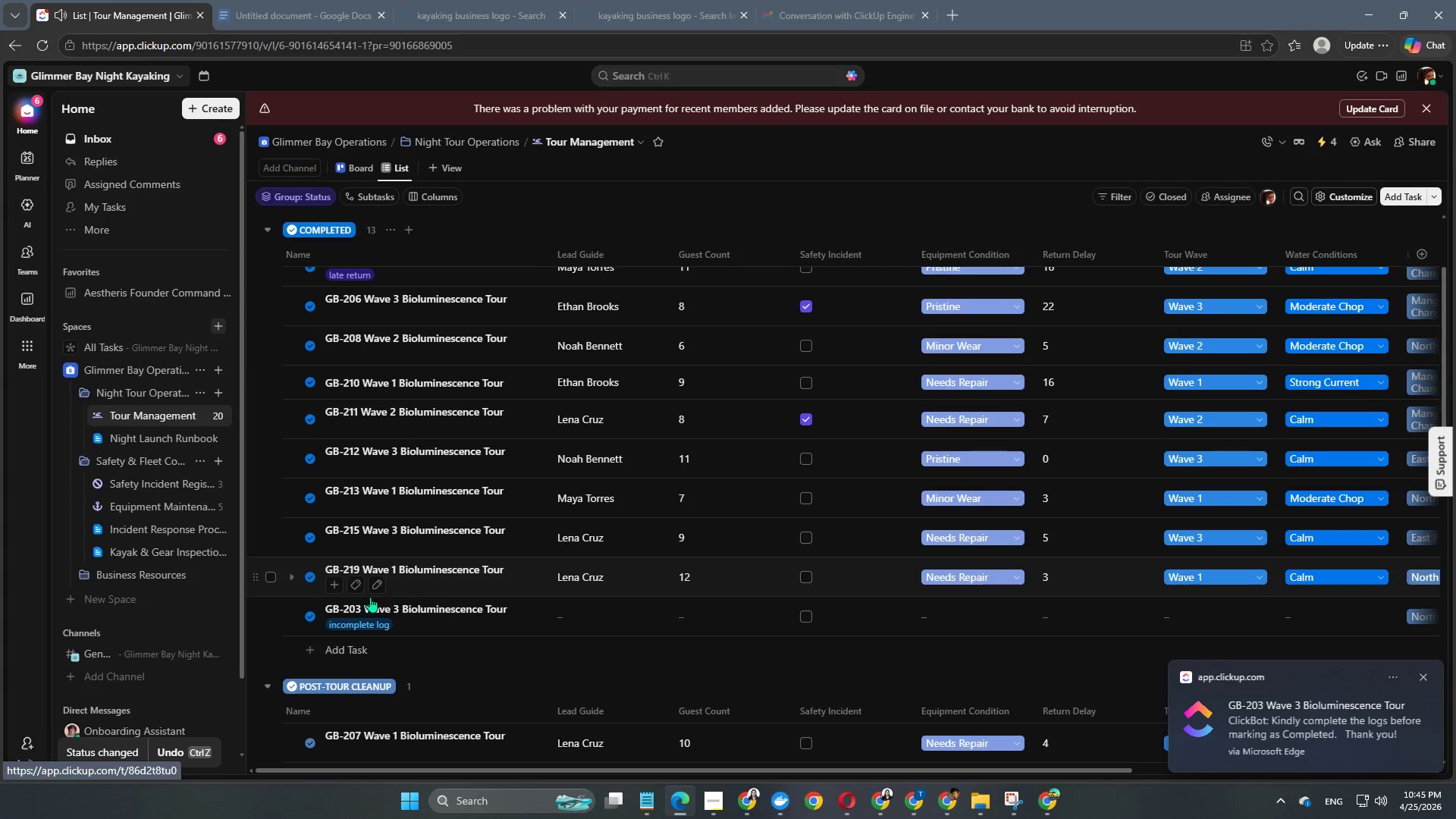 
left_click([312, 620])
 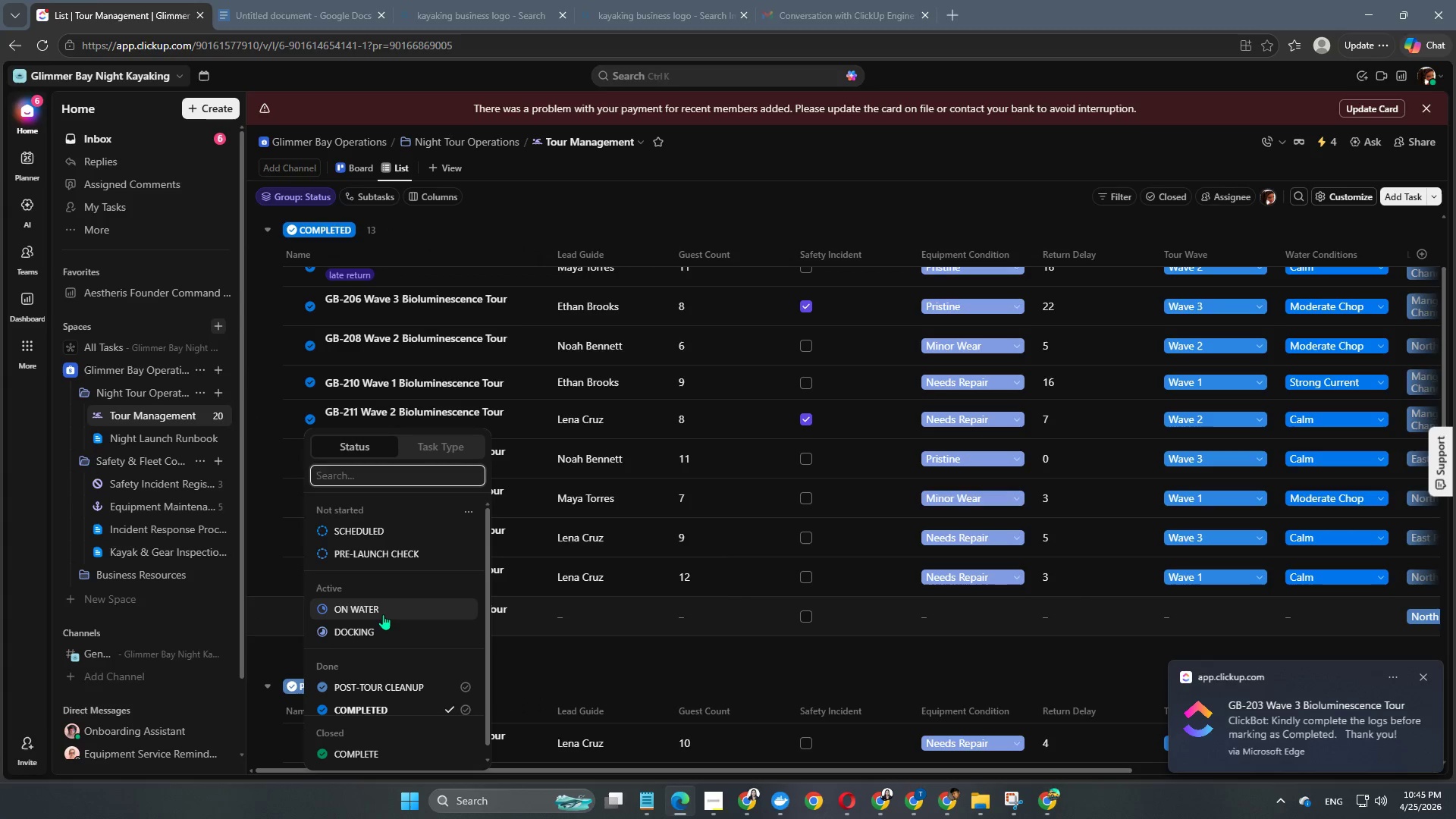 
scroll: coordinate [667, 622], scroll_direction: down, amount: 15.0
 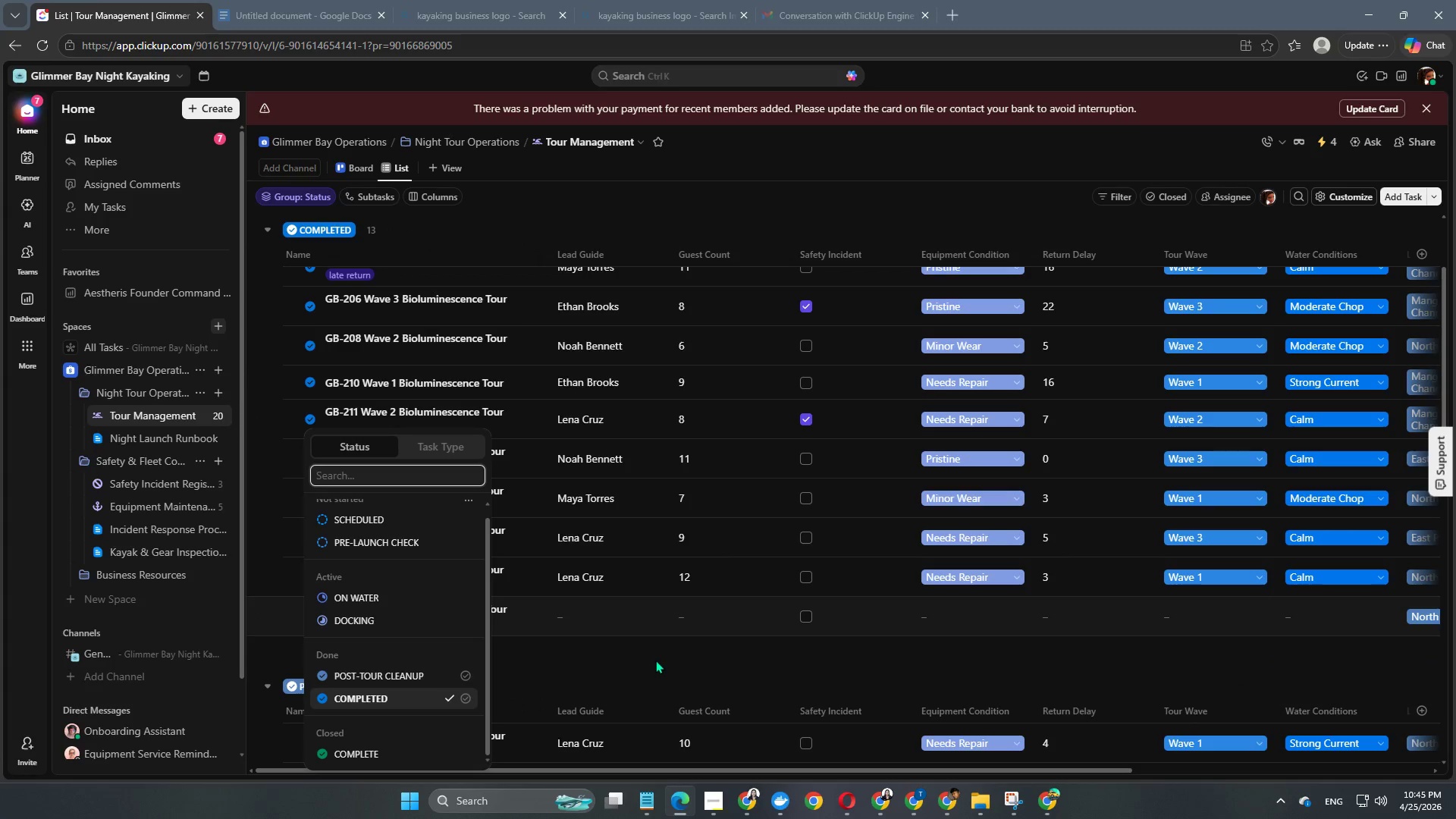 
left_click([655, 666])
 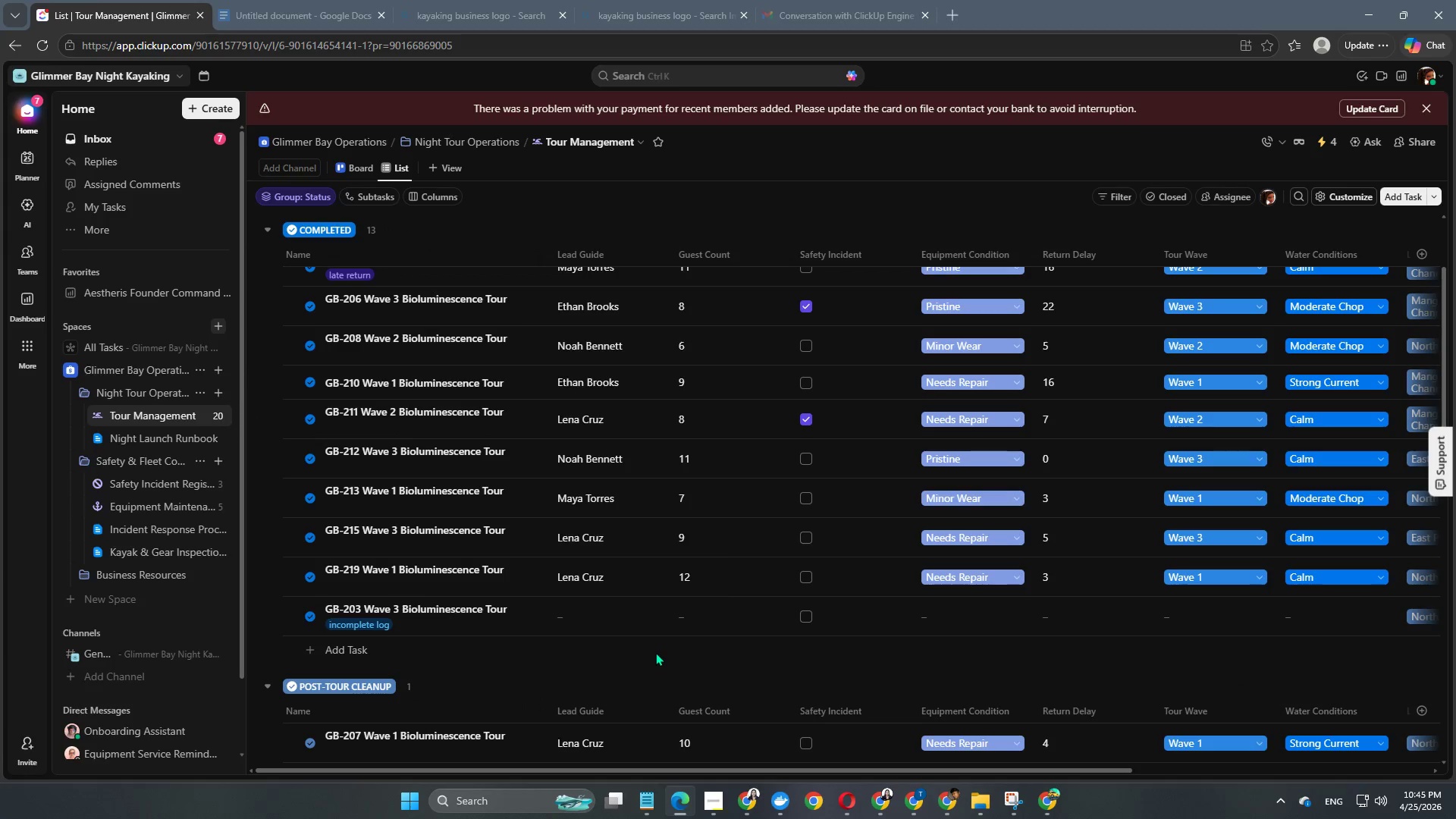 
scroll: coordinate [655, 651], scroll_direction: down, amount: 15.0
 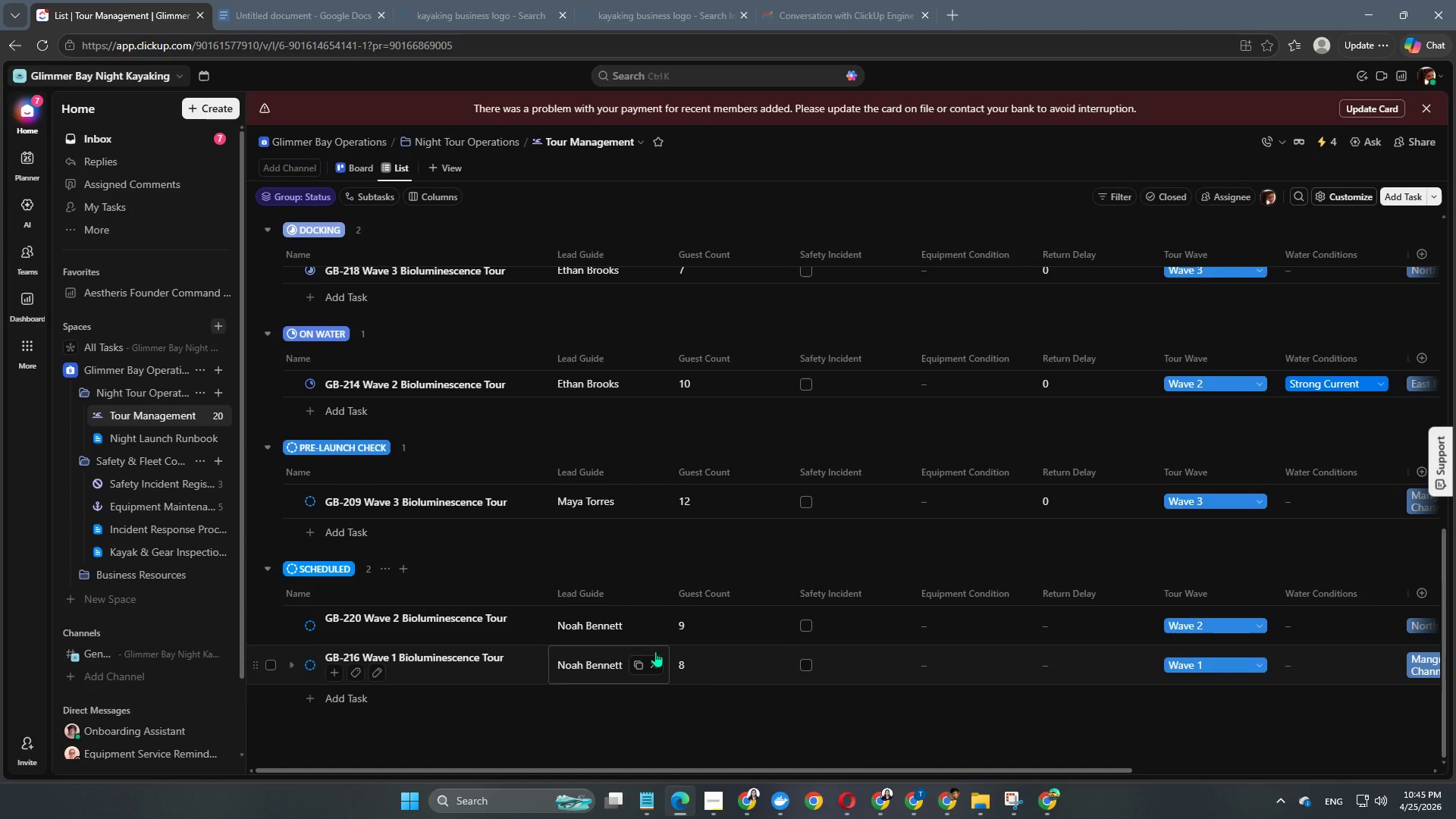 
scroll: coordinate [655, 651], scroll_direction: up, amount: 10.0
 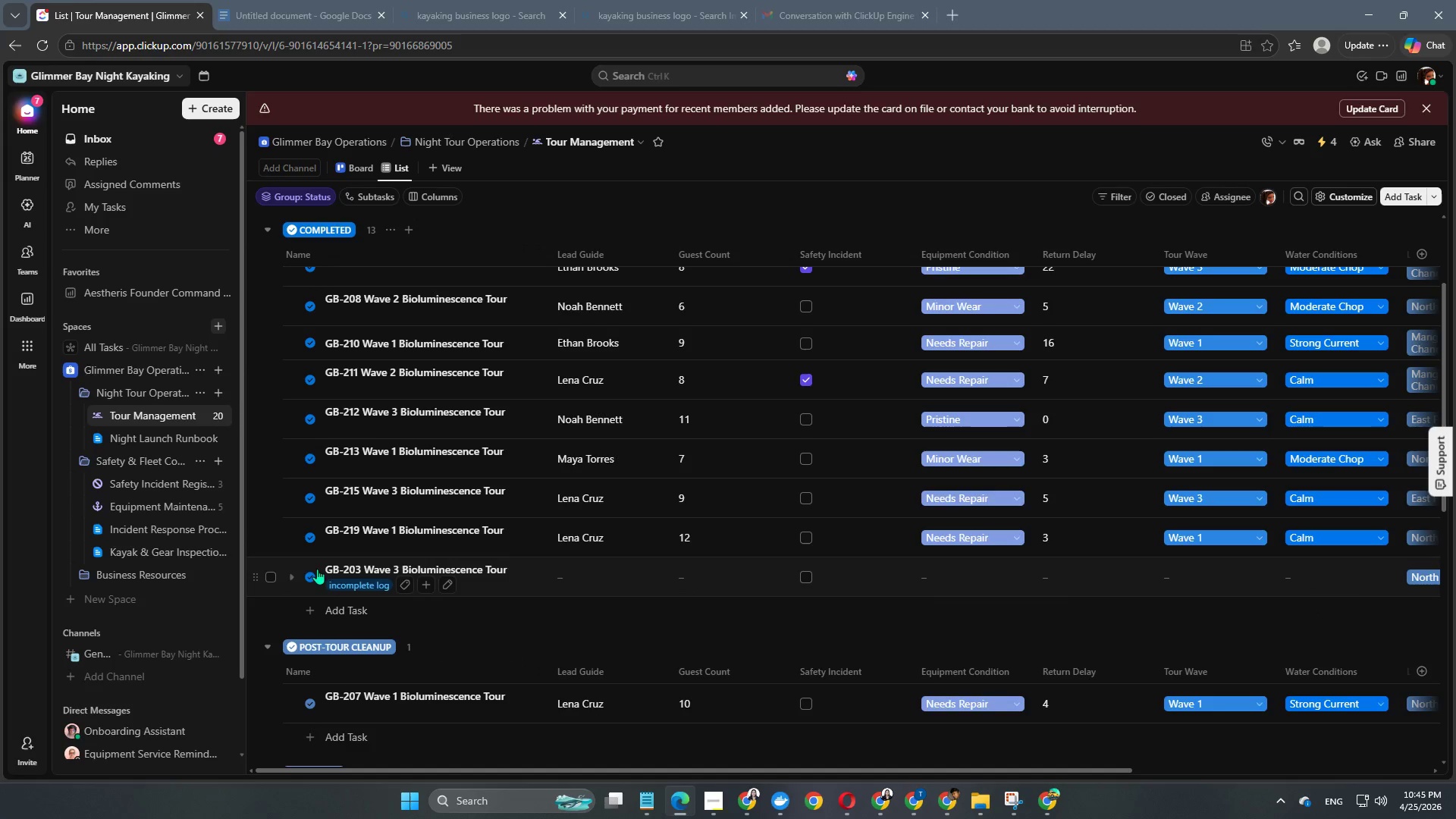 
left_click([312, 579])
 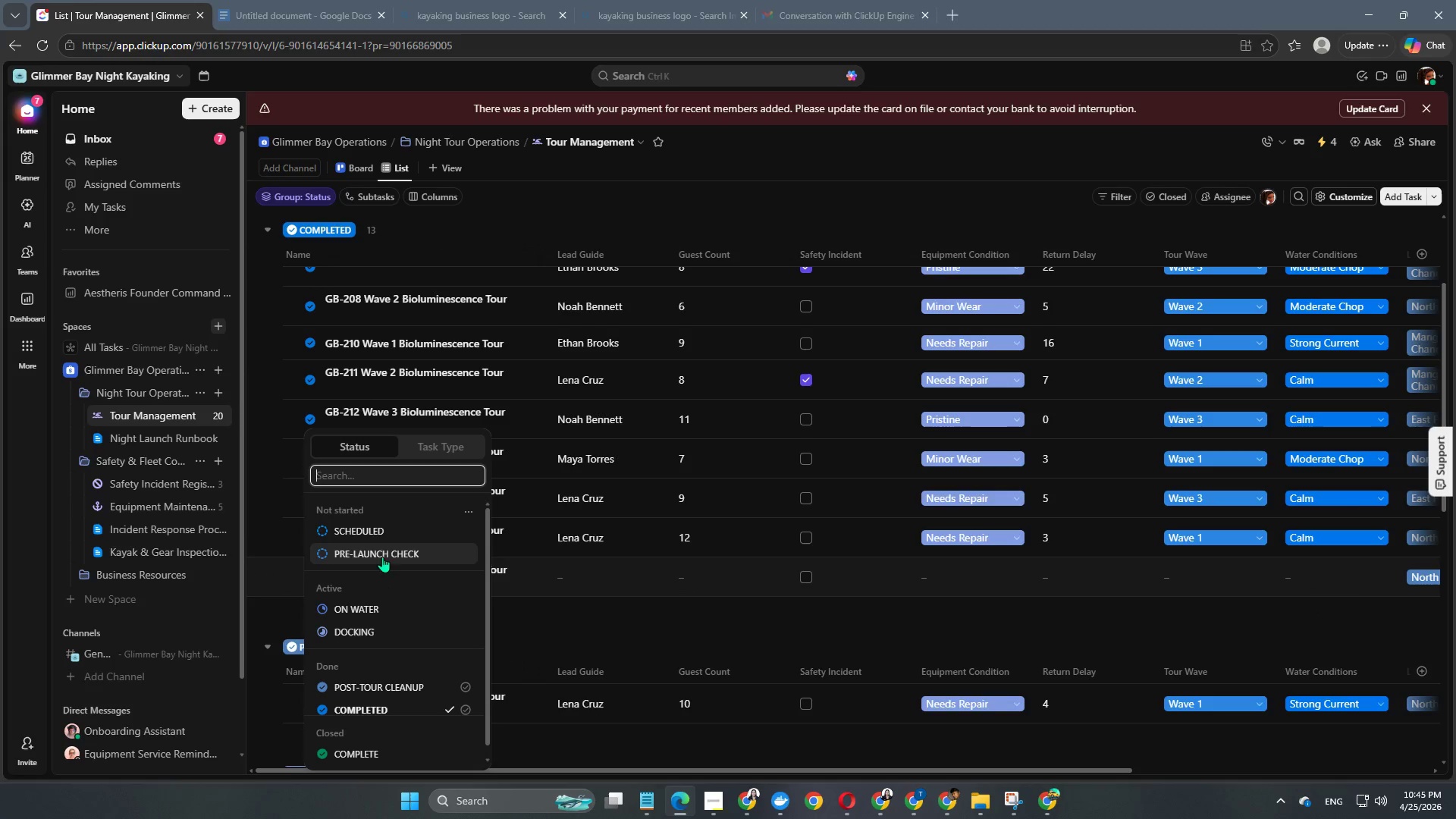 
left_click([387, 536])
 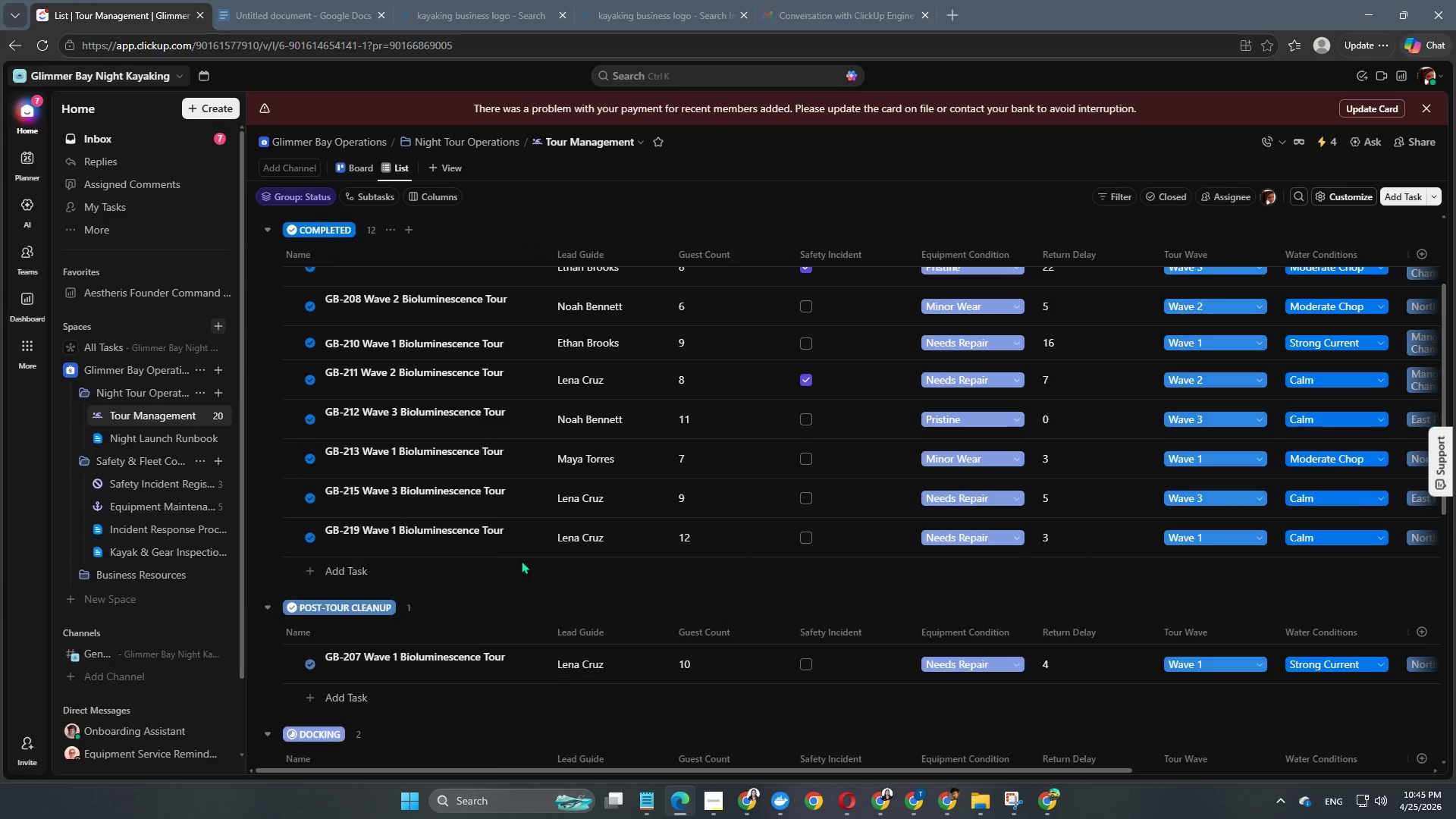 
scroll: coordinate [564, 645], scroll_direction: down, amount: 17.0
 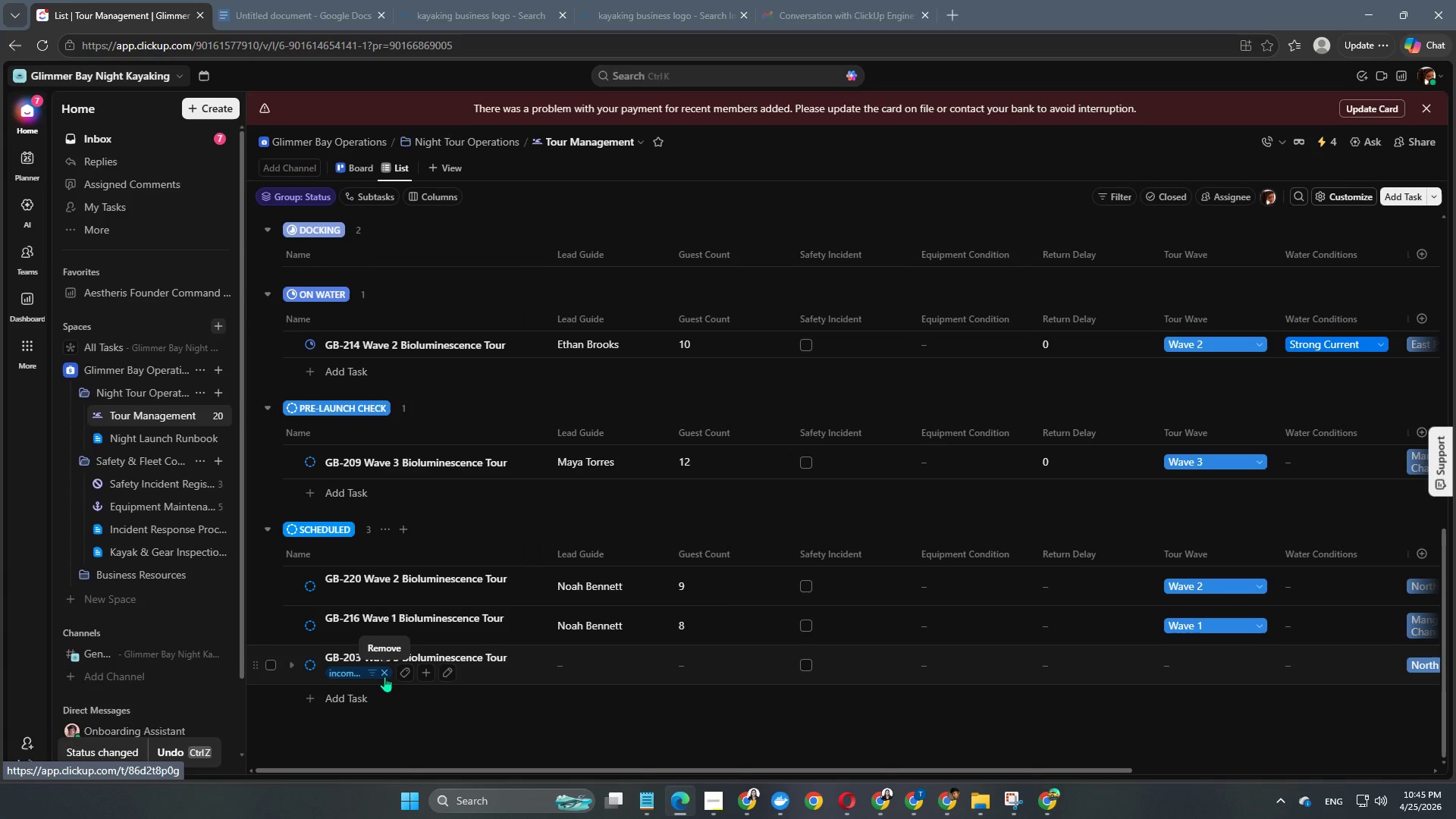 
left_click([384, 676])
 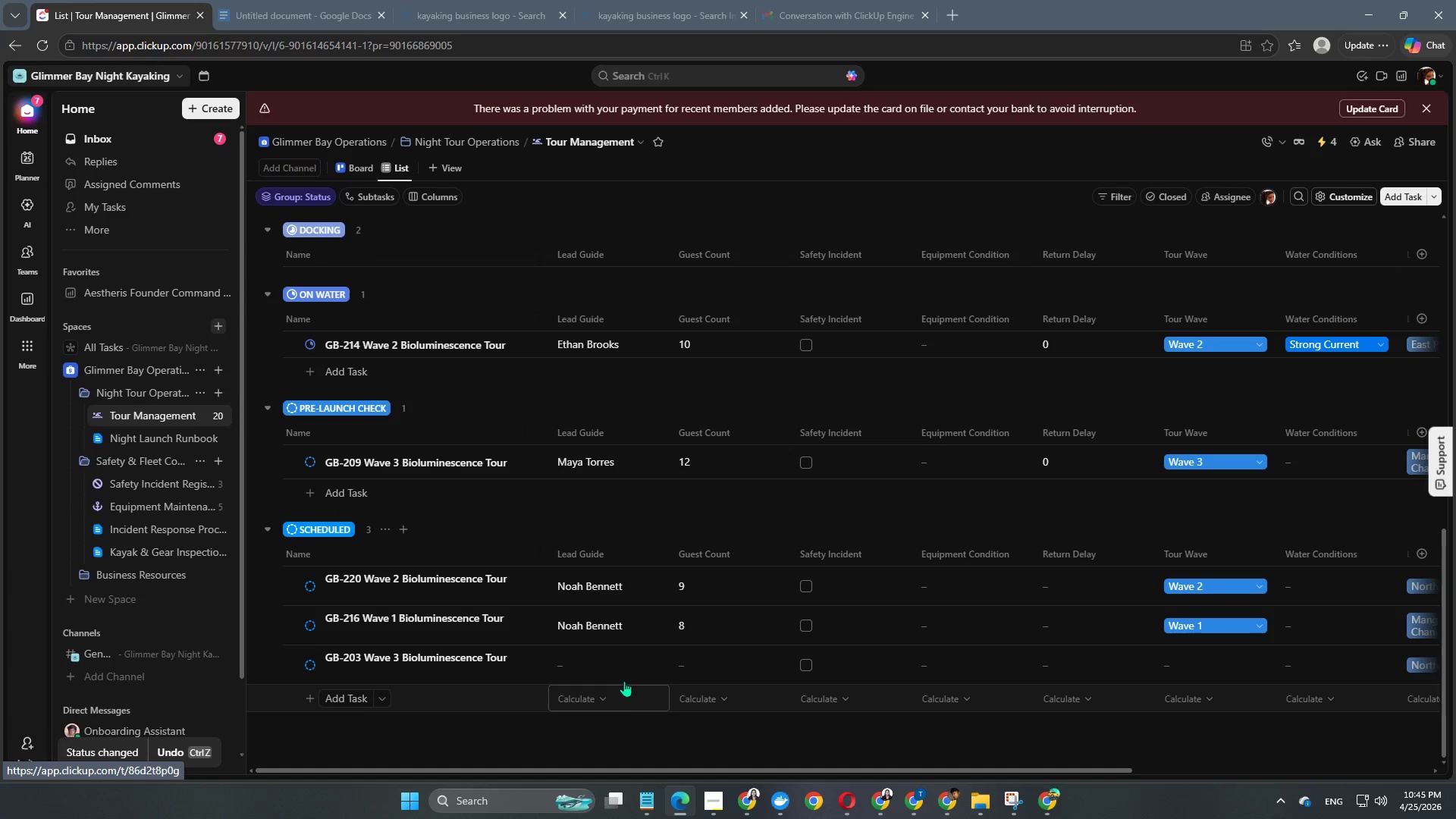 
left_click([620, 671])
 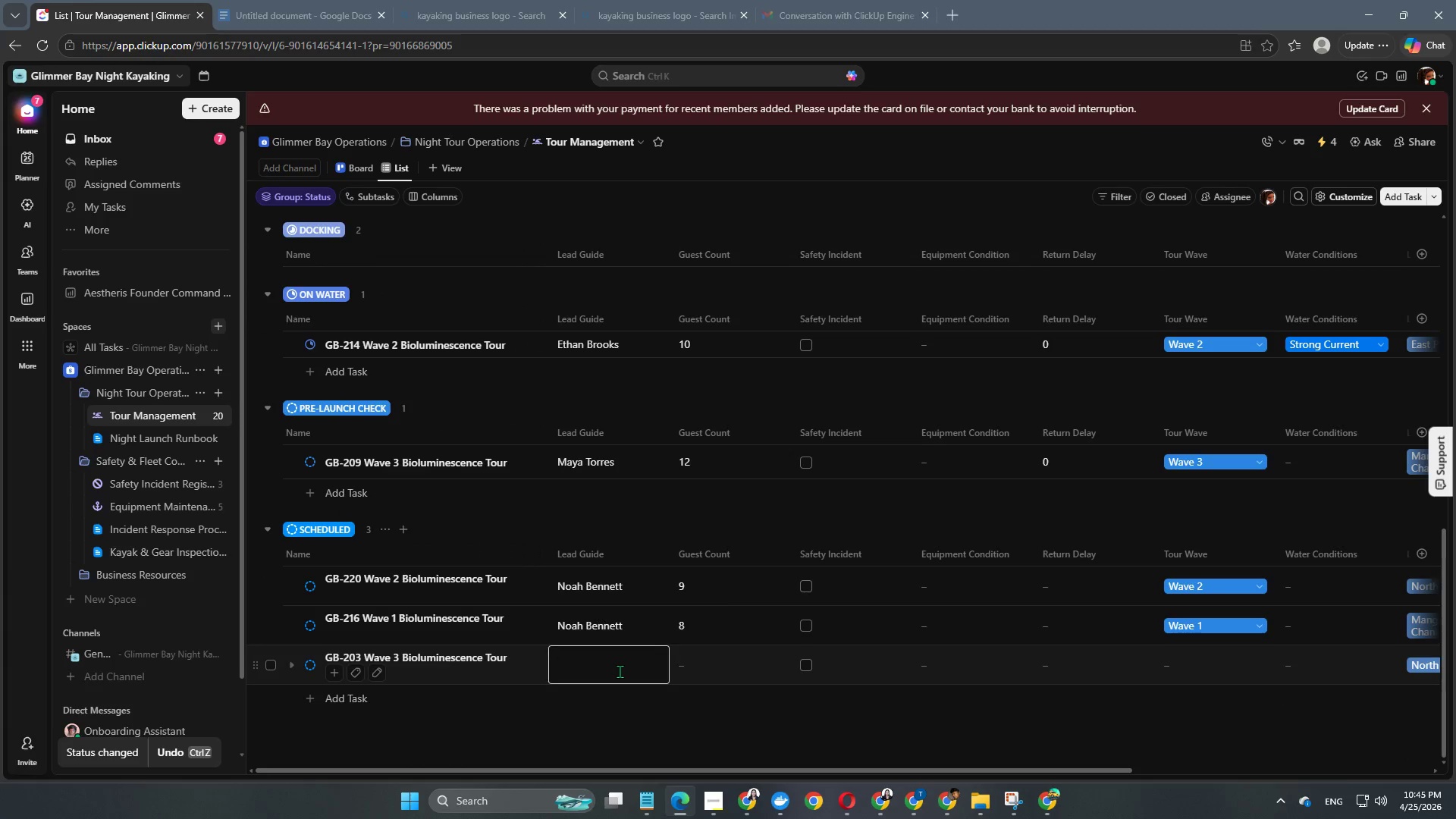 
type(Lena Cruz)
key(NumpadEnter)
 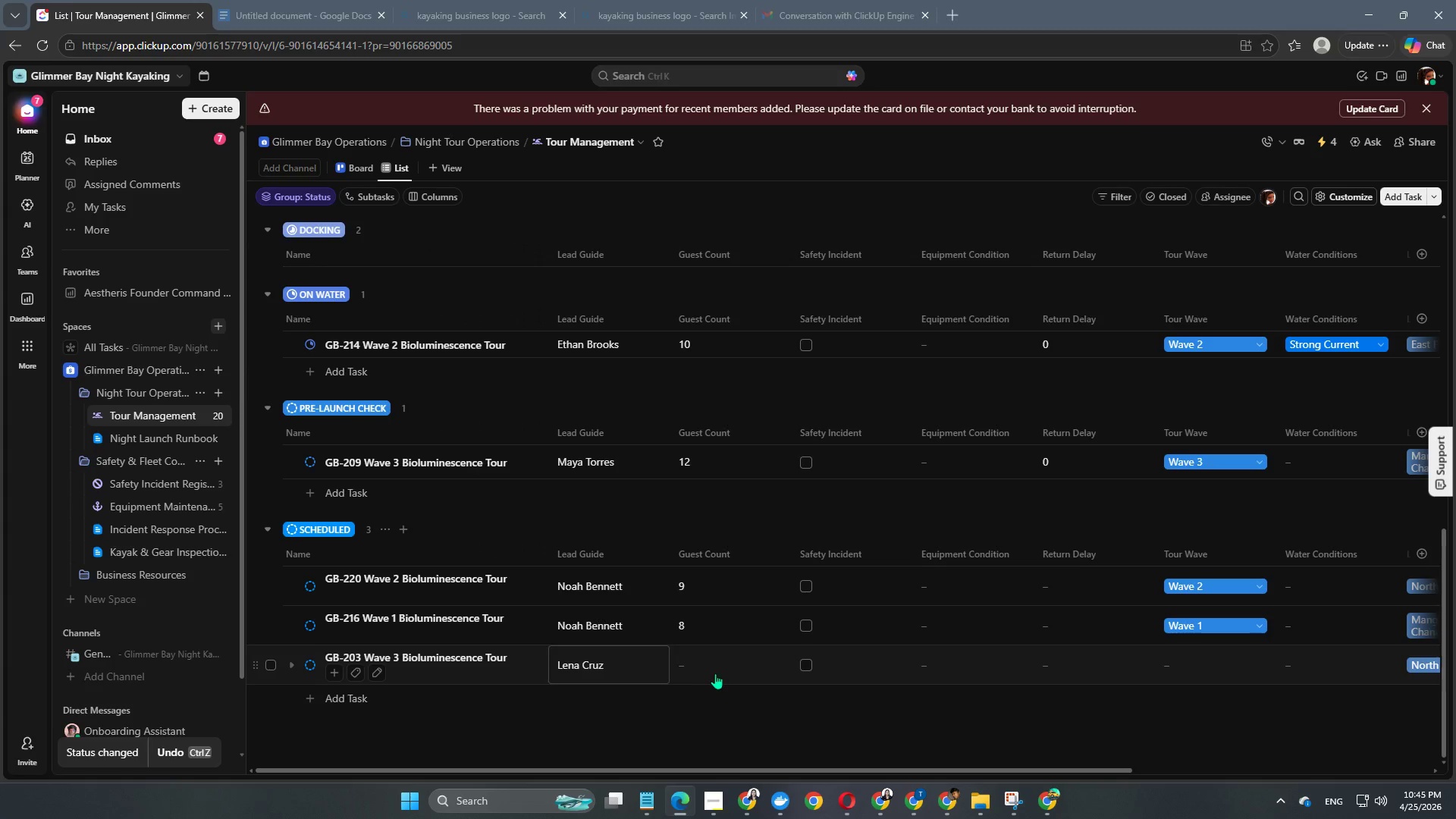 
left_click([715, 673])
 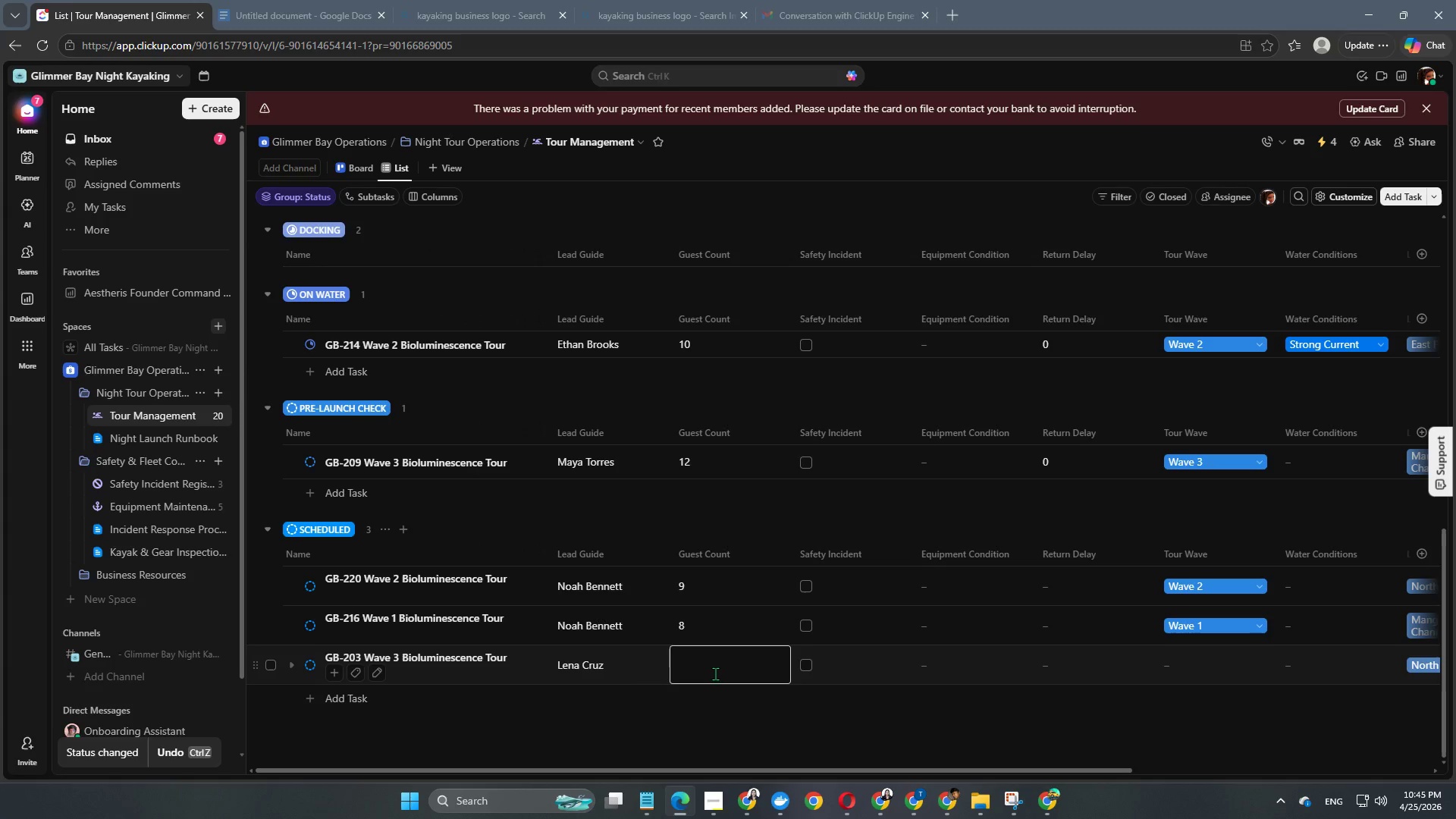 
key(Numpad7)
 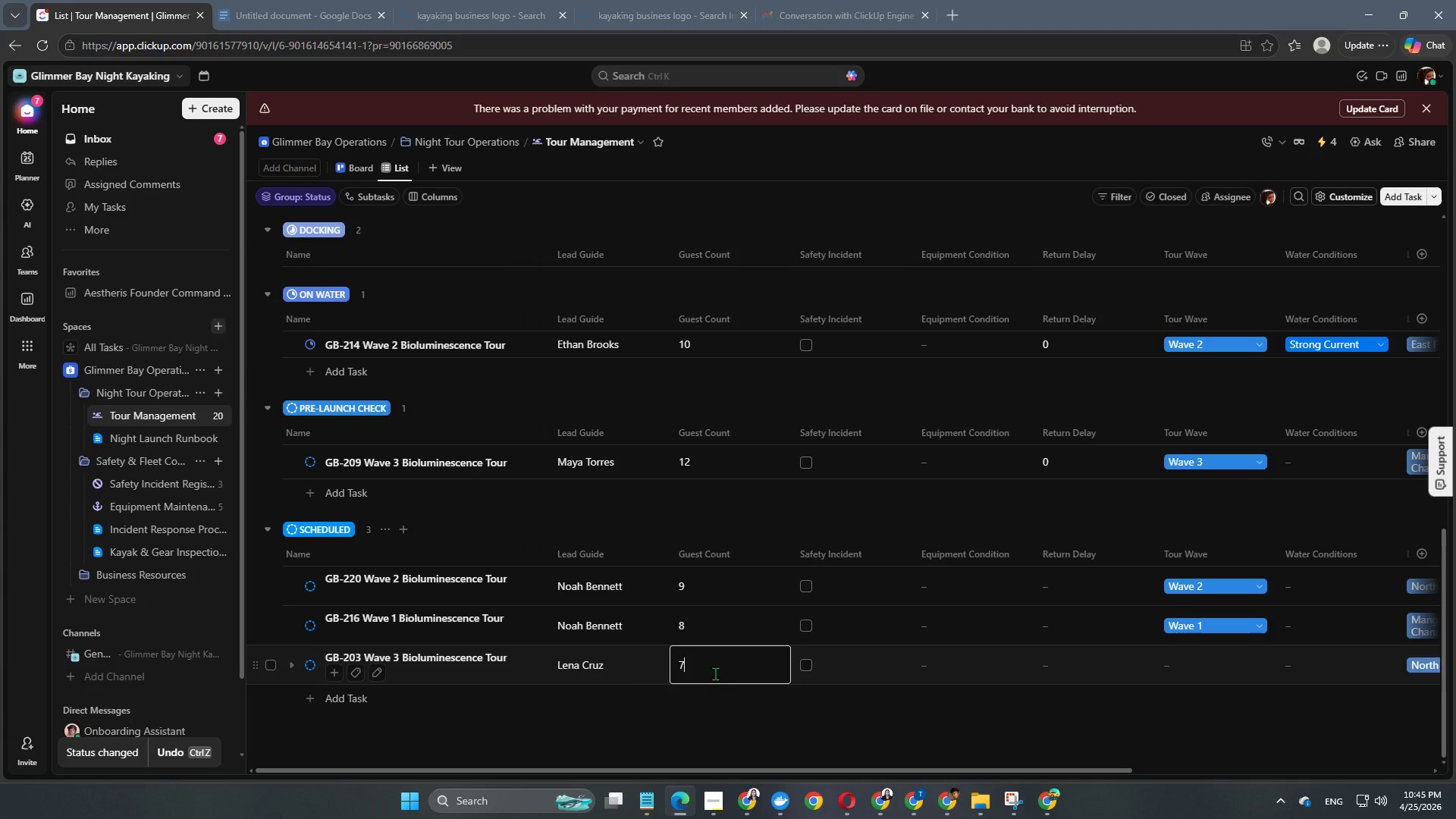 
key(NumpadEnter)
 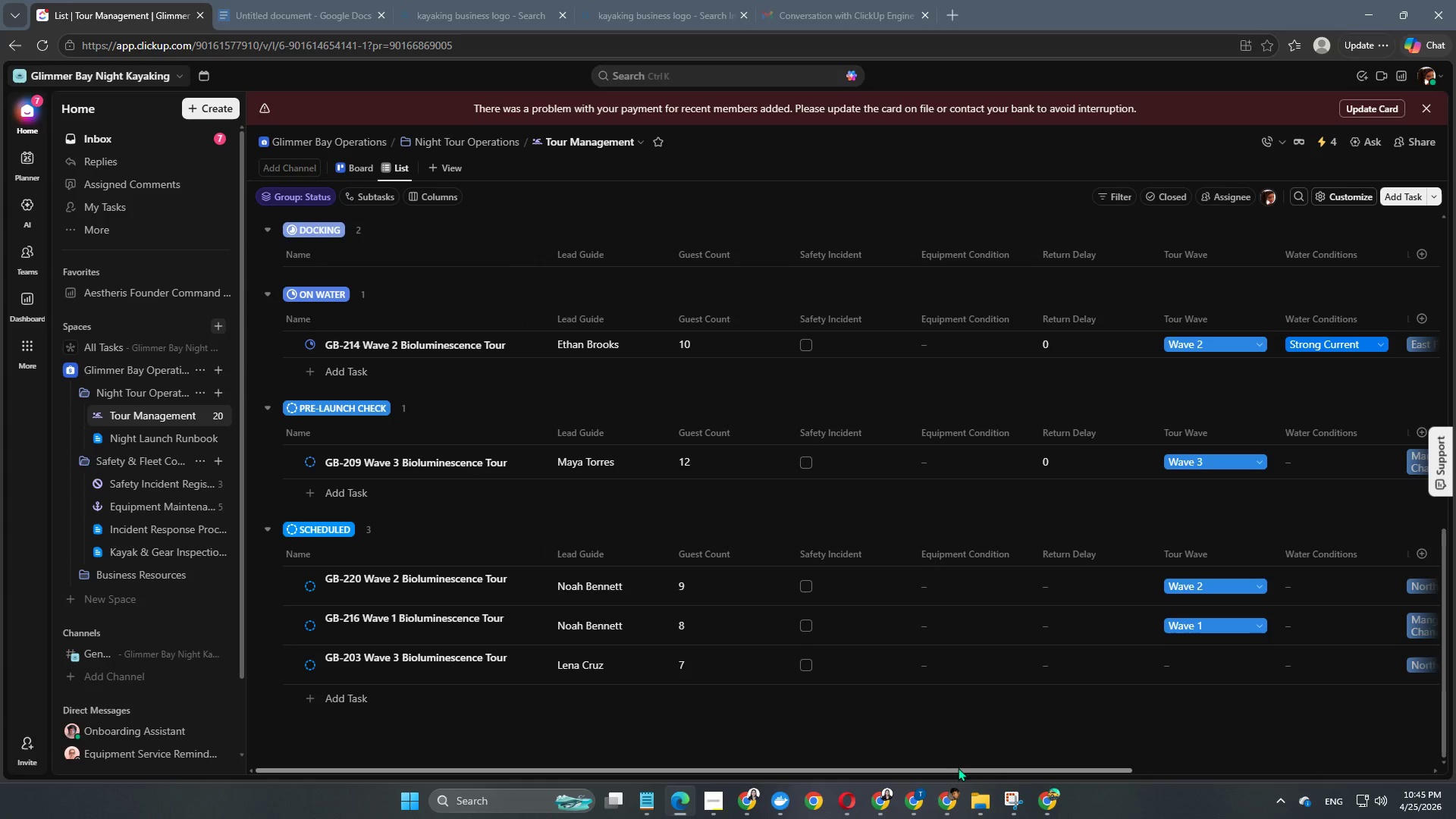 
left_click_drag(start_coordinate=[959, 767], to_coordinate=[827, 757])
 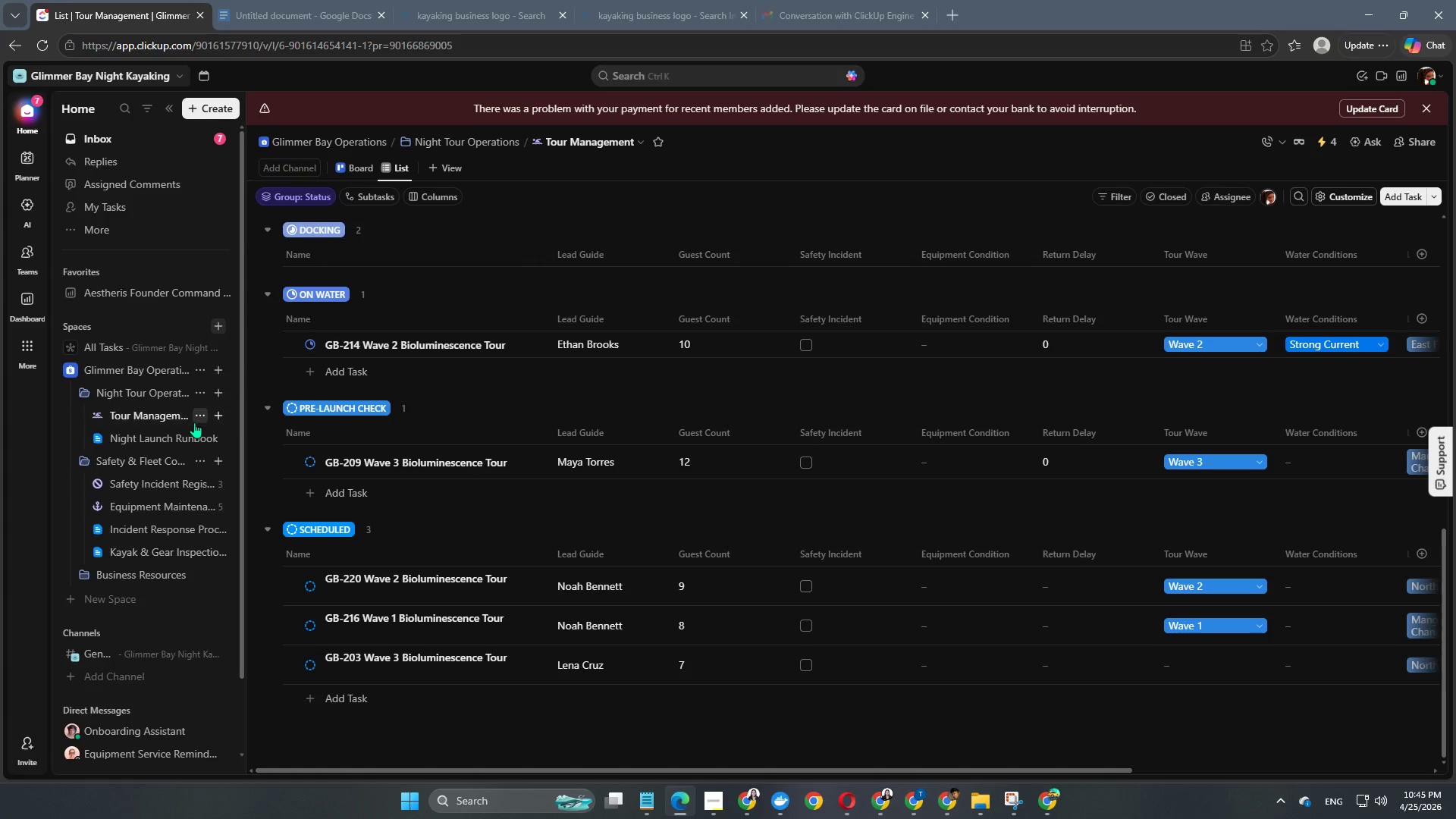 
left_click([199, 416])
 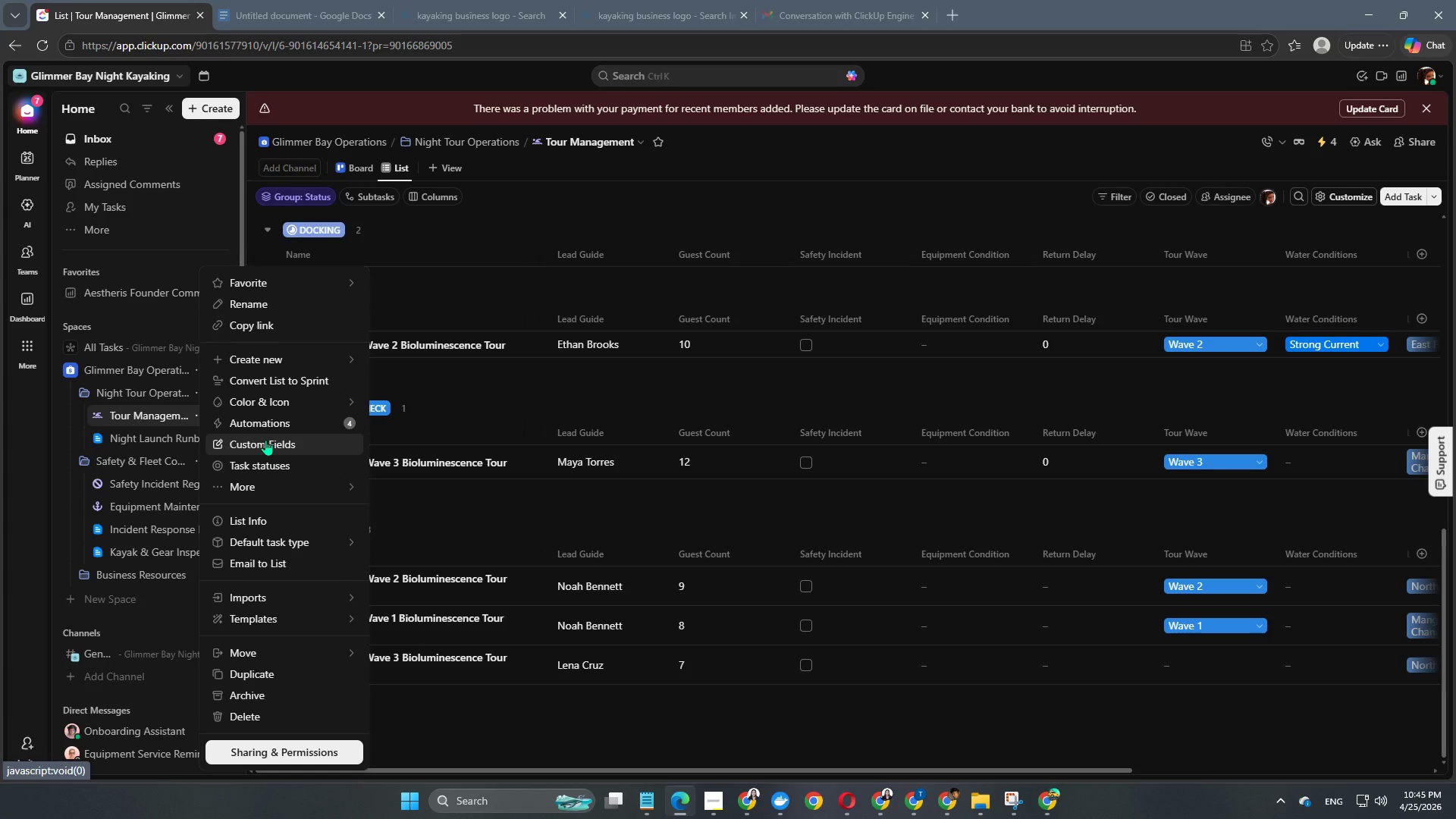 
left_click([275, 422])
 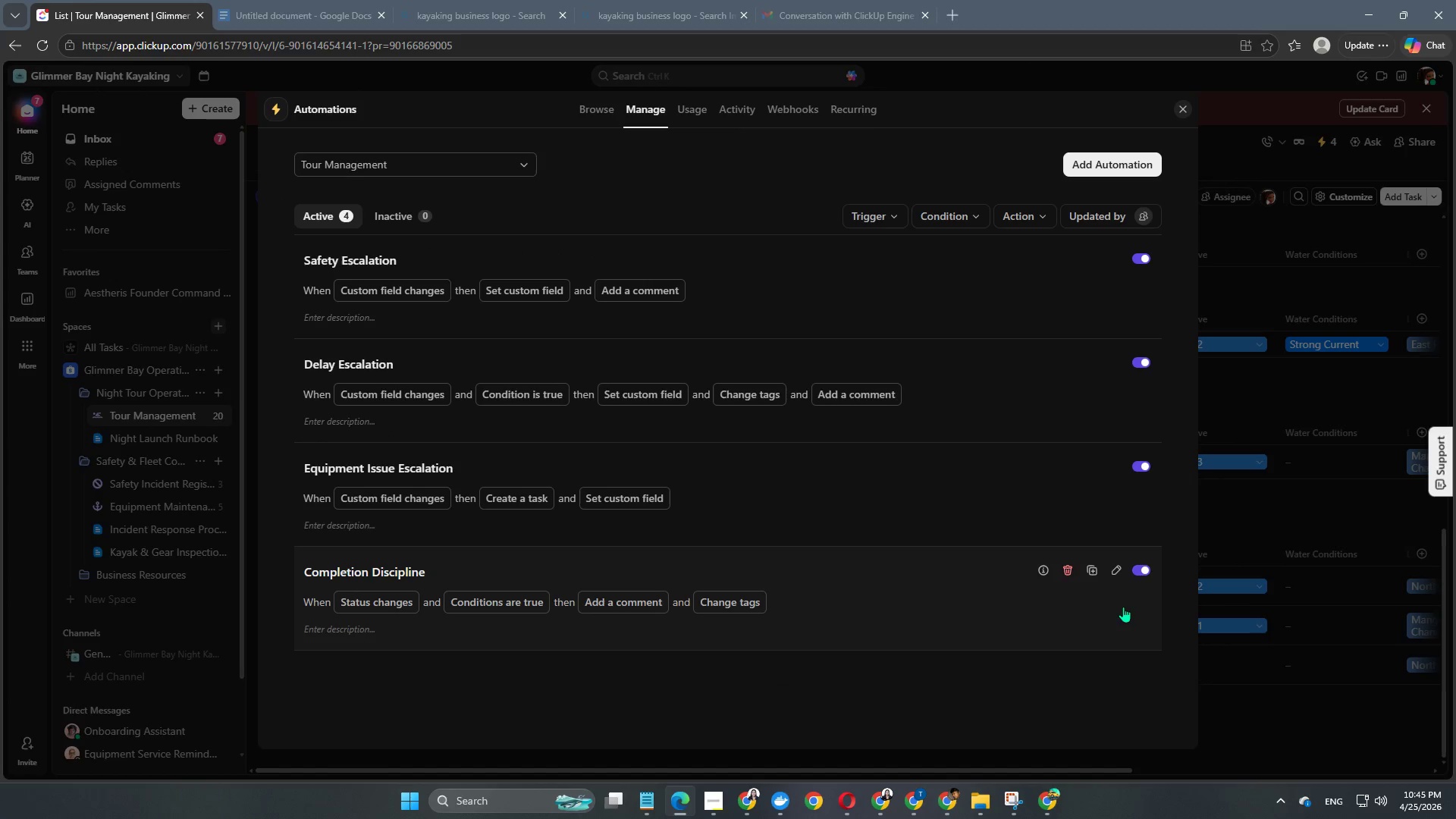 
left_click([1115, 575])
 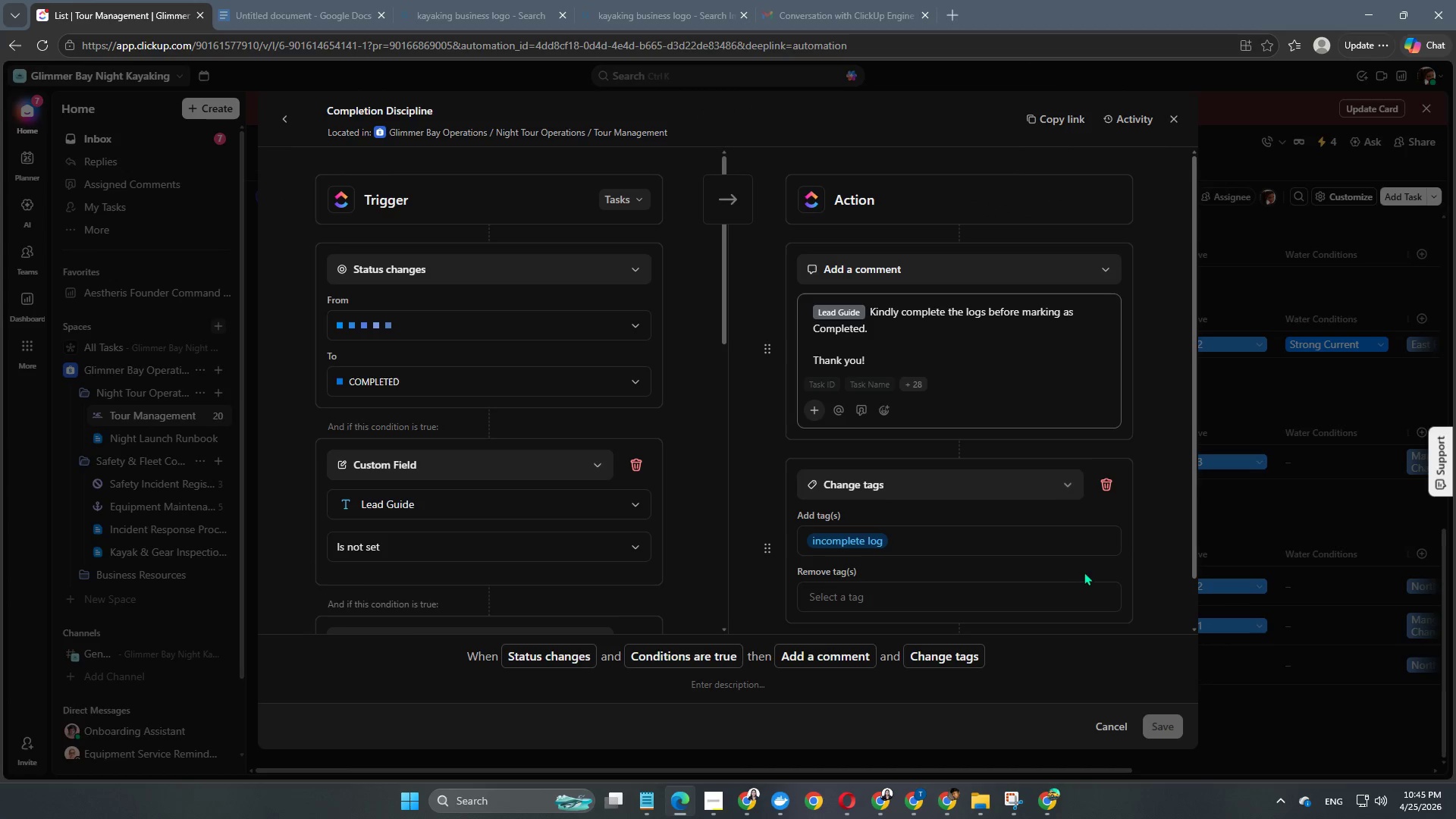 
scroll: coordinate [962, 441], scroll_direction: none, amount: 0.0
 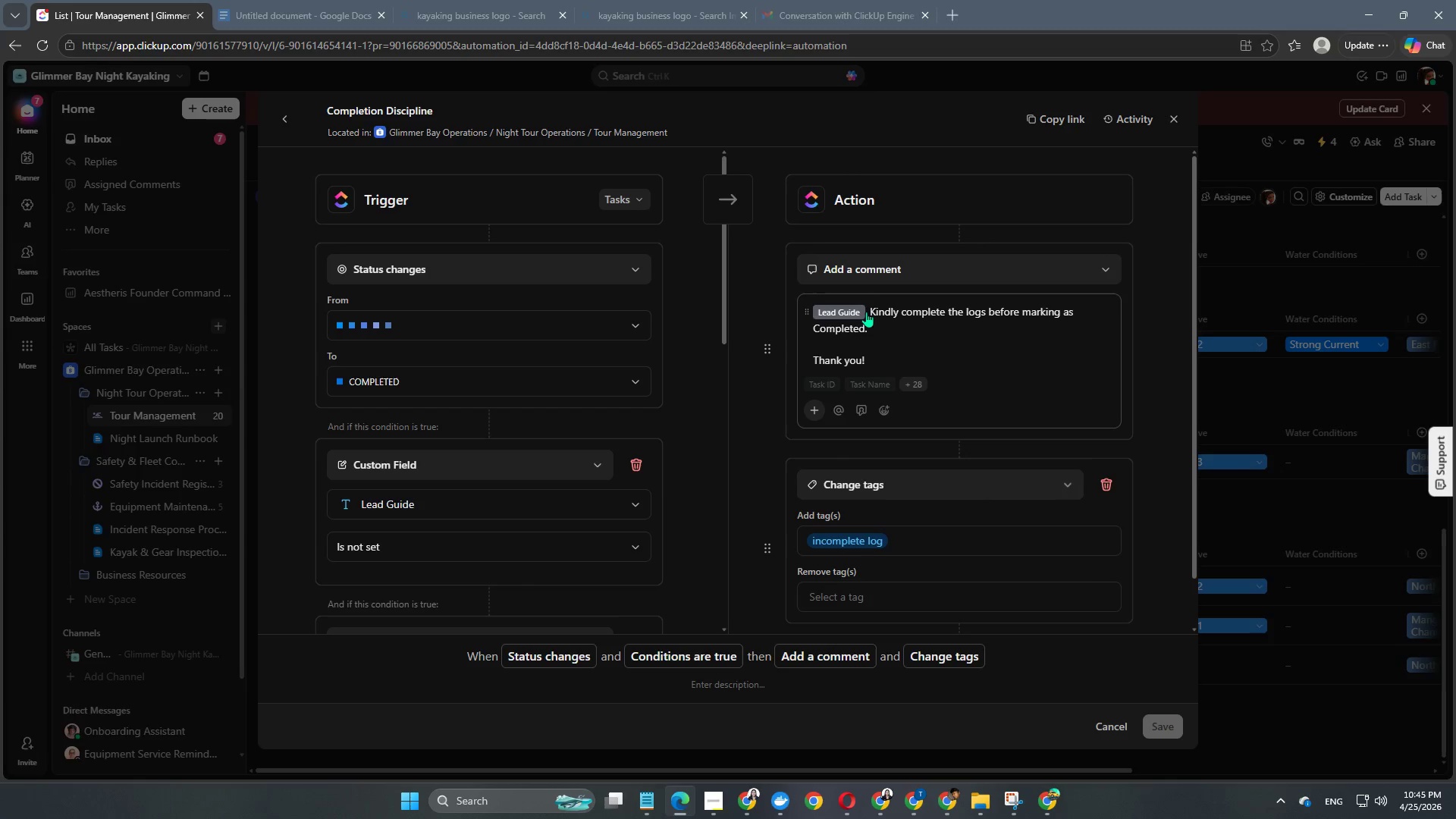 
left_click_drag(start_coordinate=[869, 307], to_coordinate=[790, 306])
 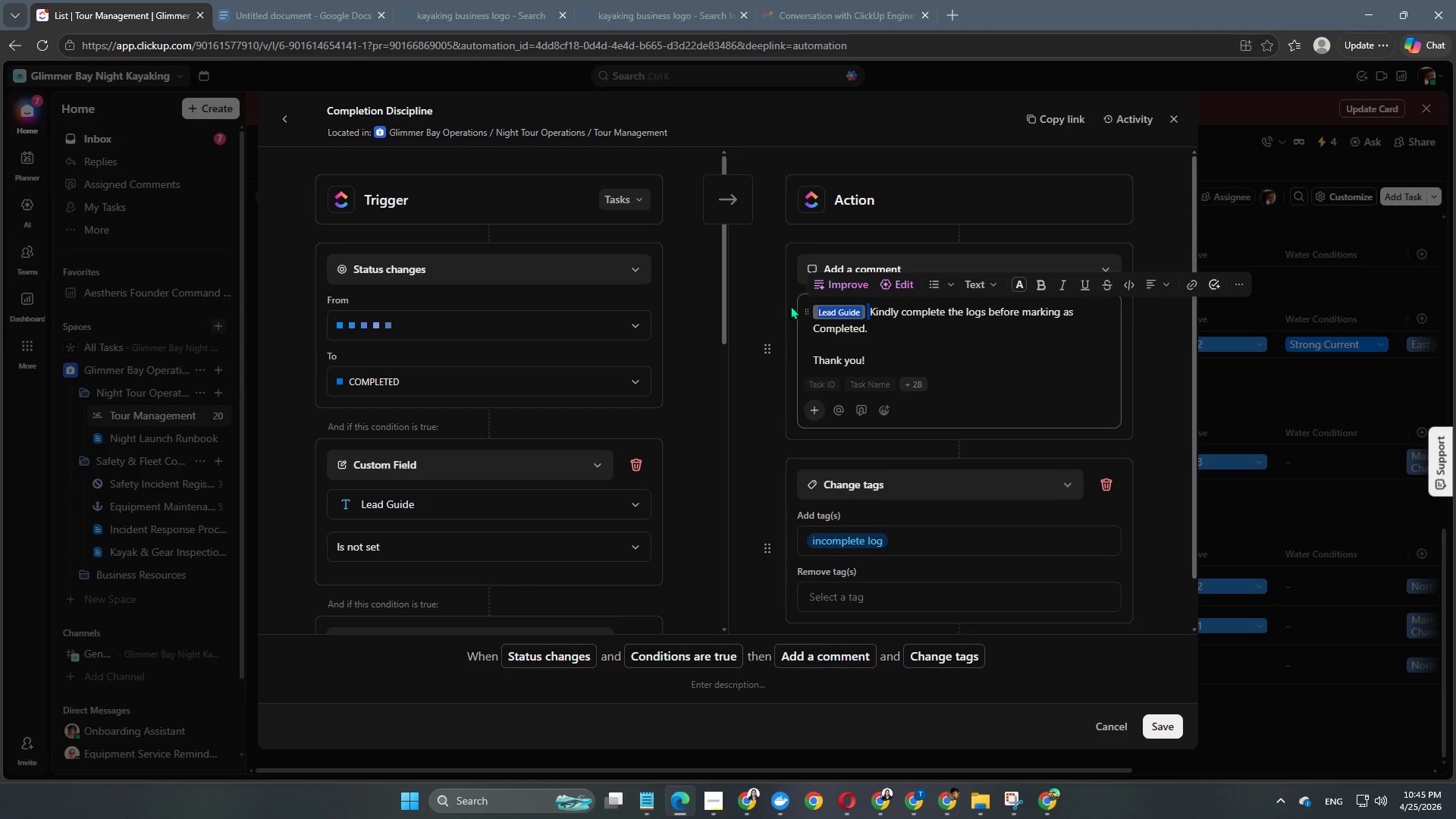 
key(Backspace)
type(@ Ops)
key(Backspace)
type(erations Manager )
 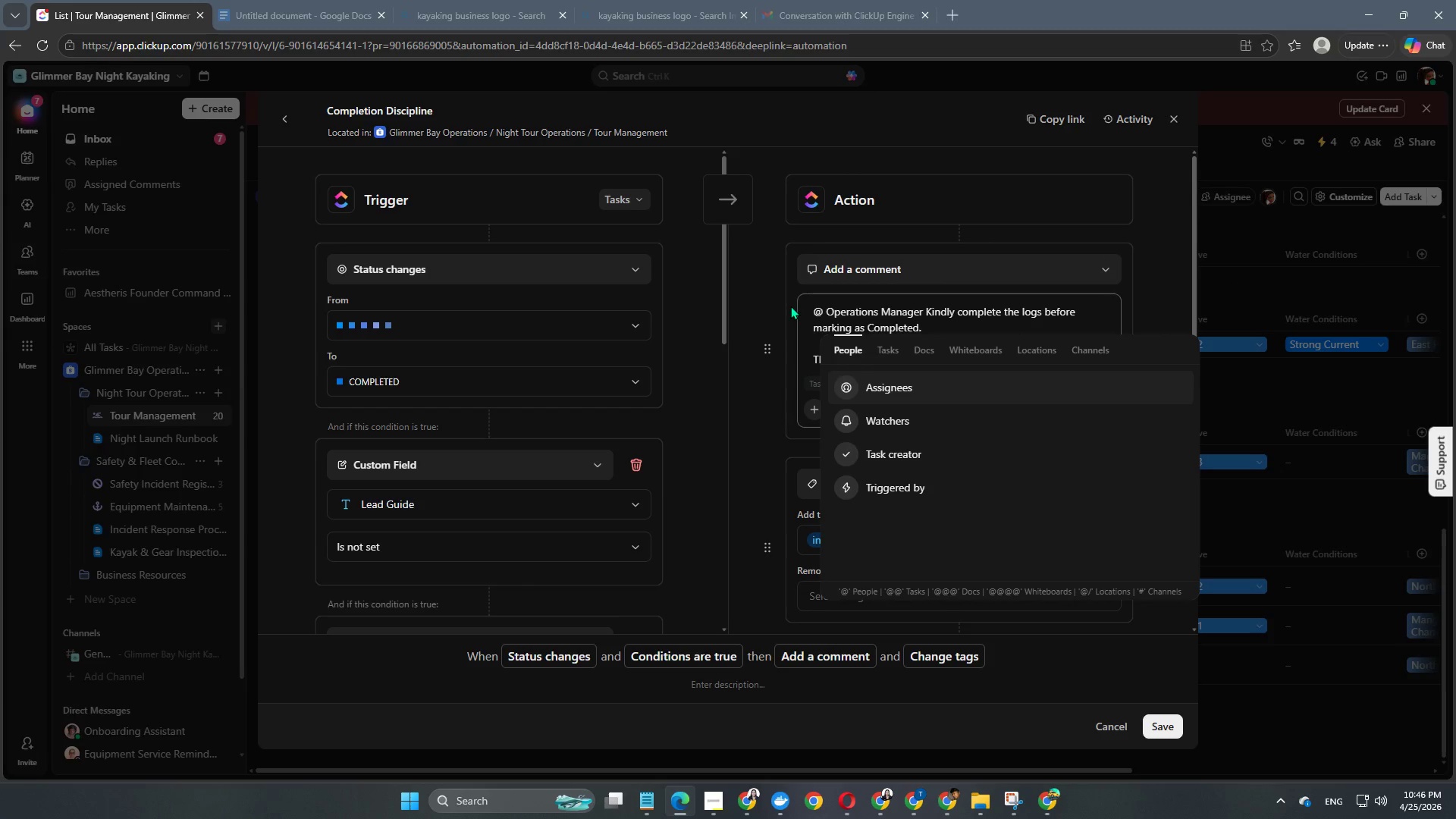 
left_click([773, 333])
 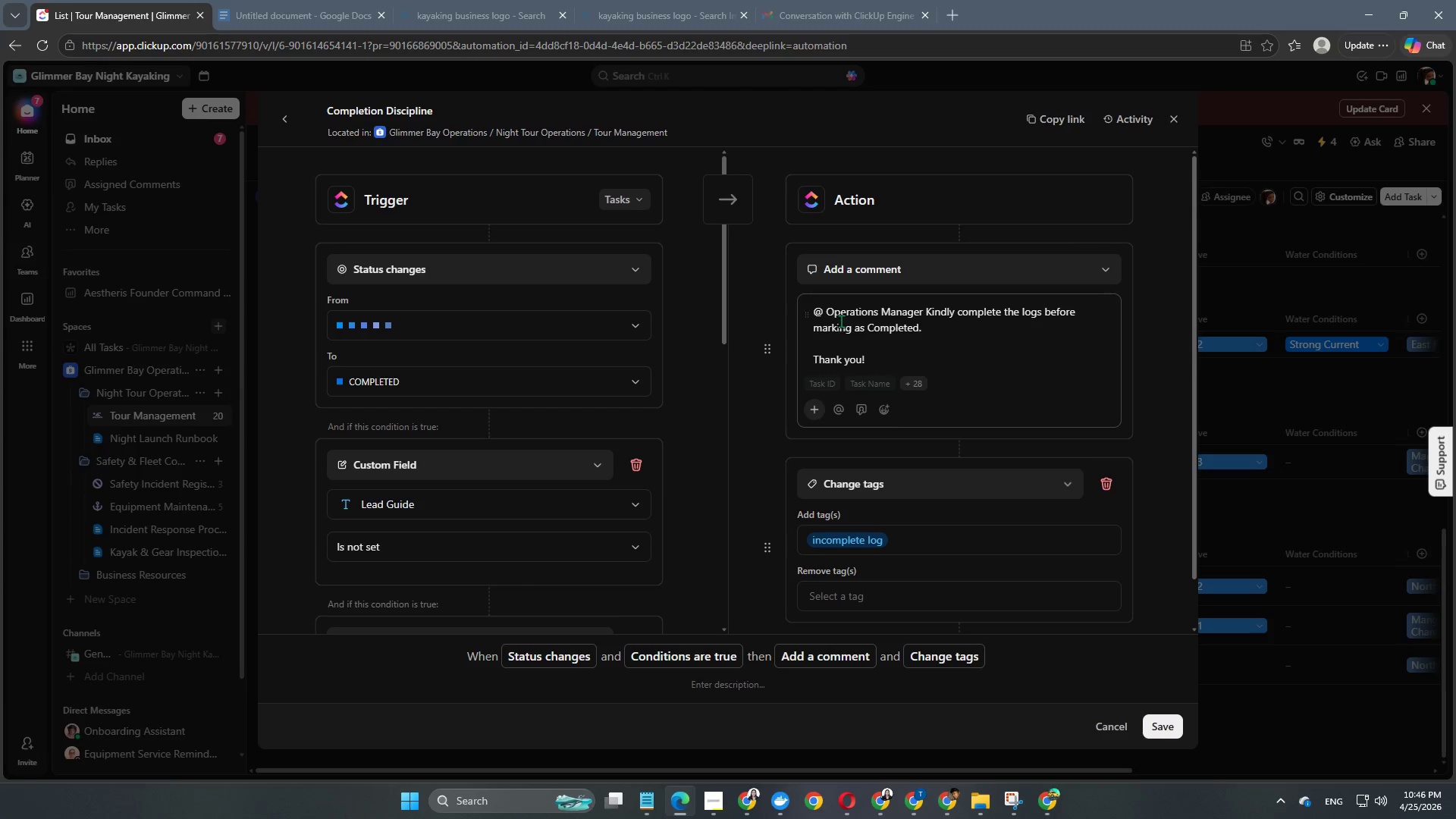 
left_click([830, 313])
 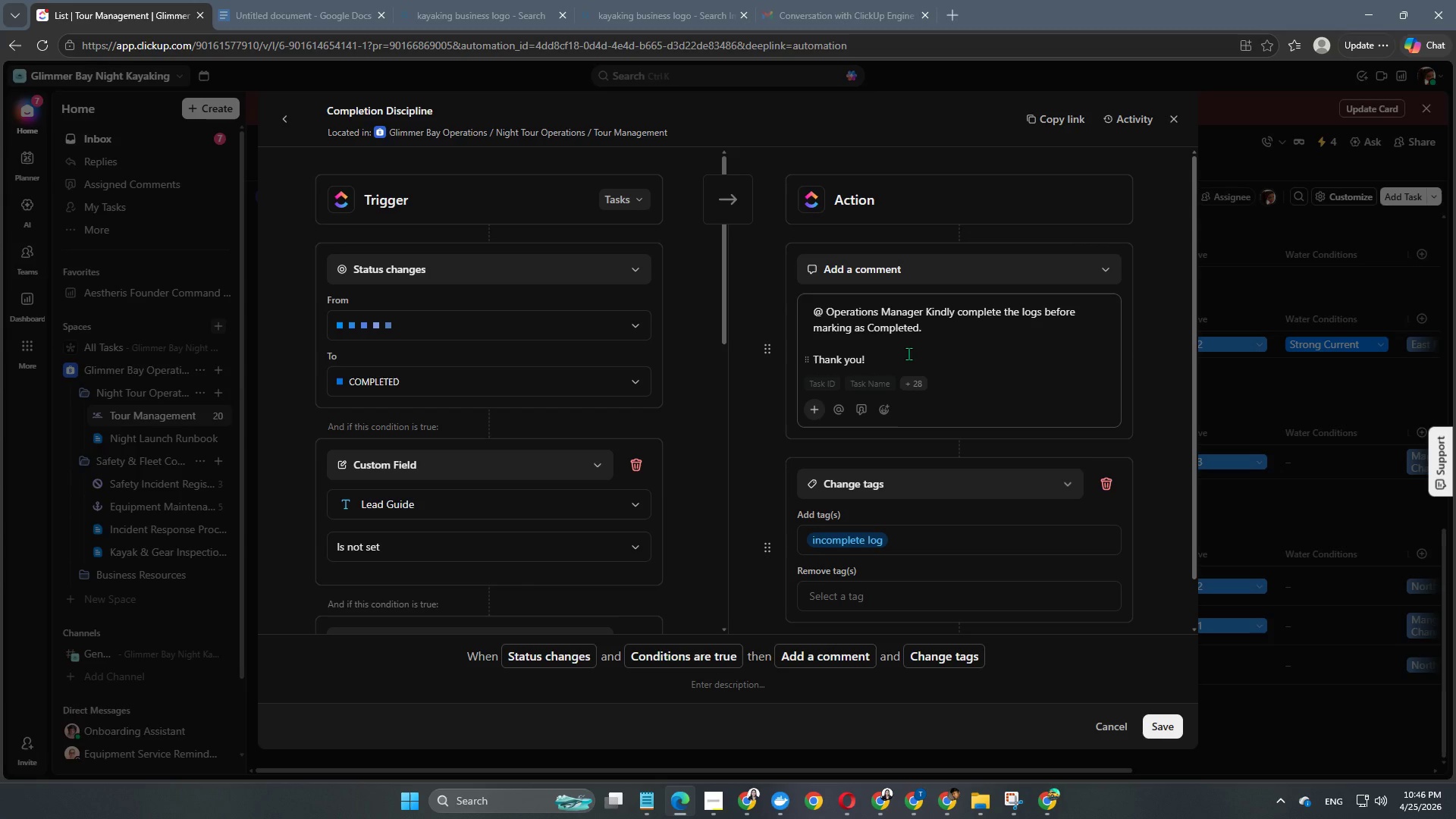 
key(ArrowLeft)
 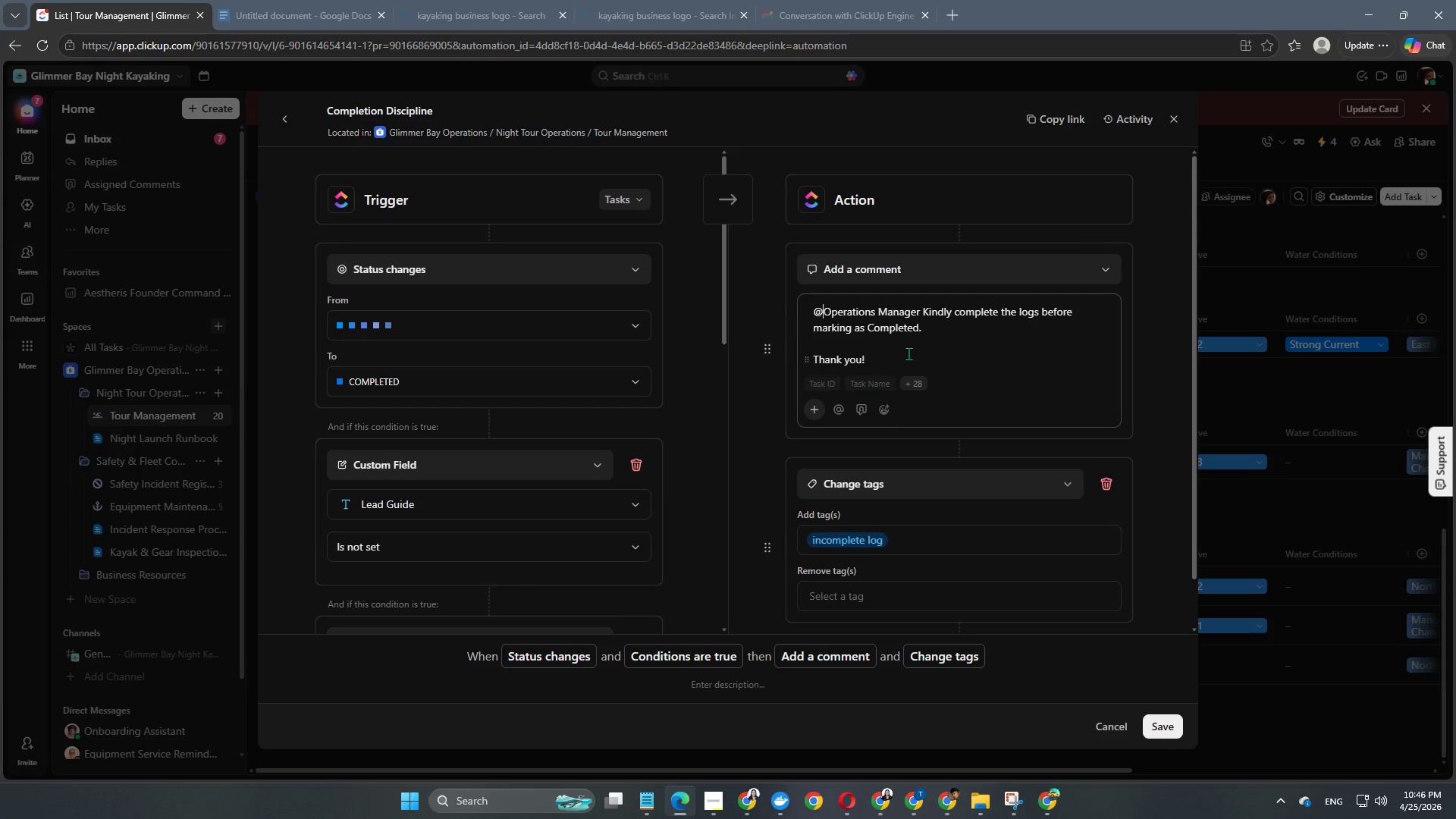 
key(Backspace)
 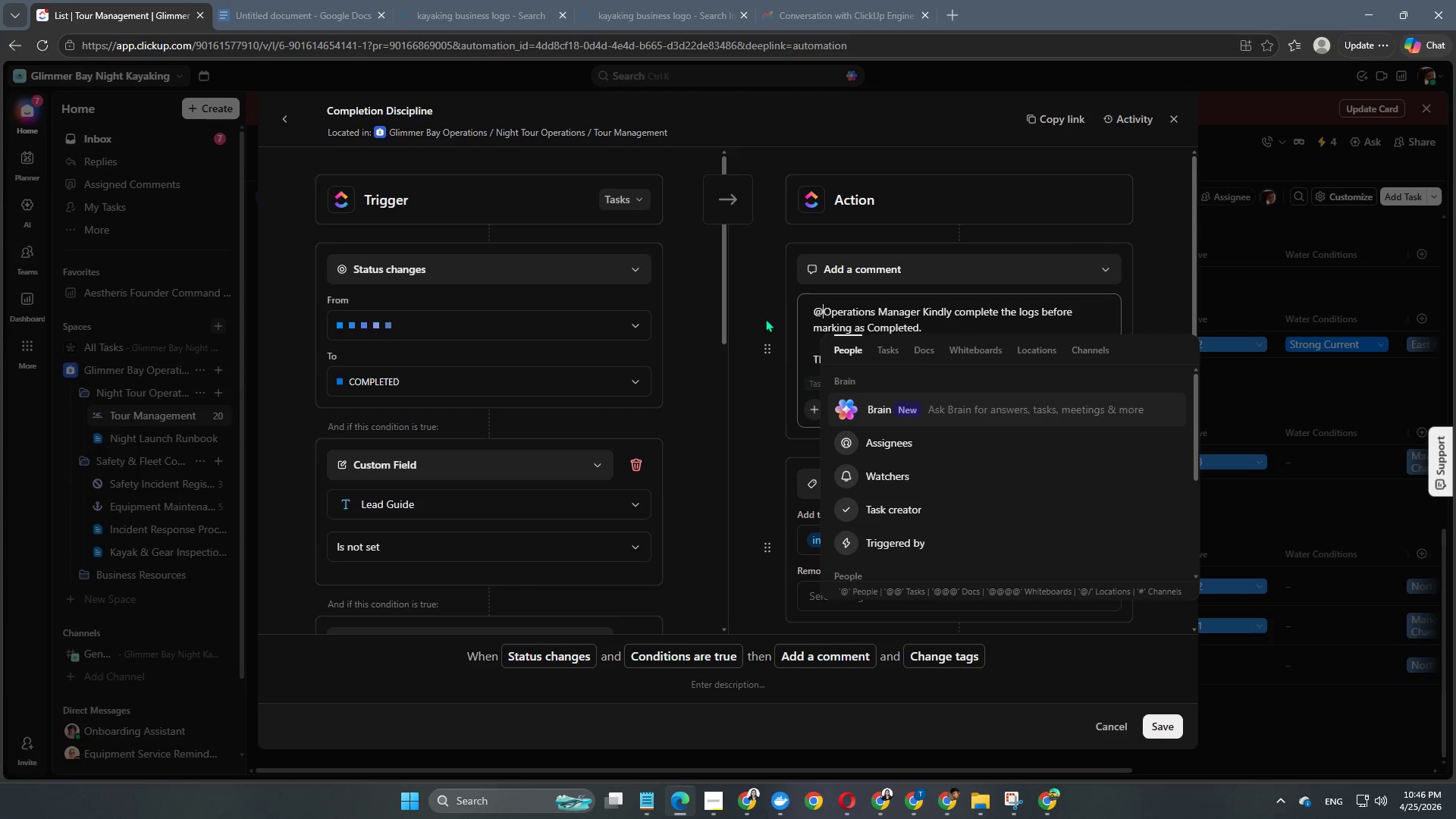 
left_click([769, 319])
 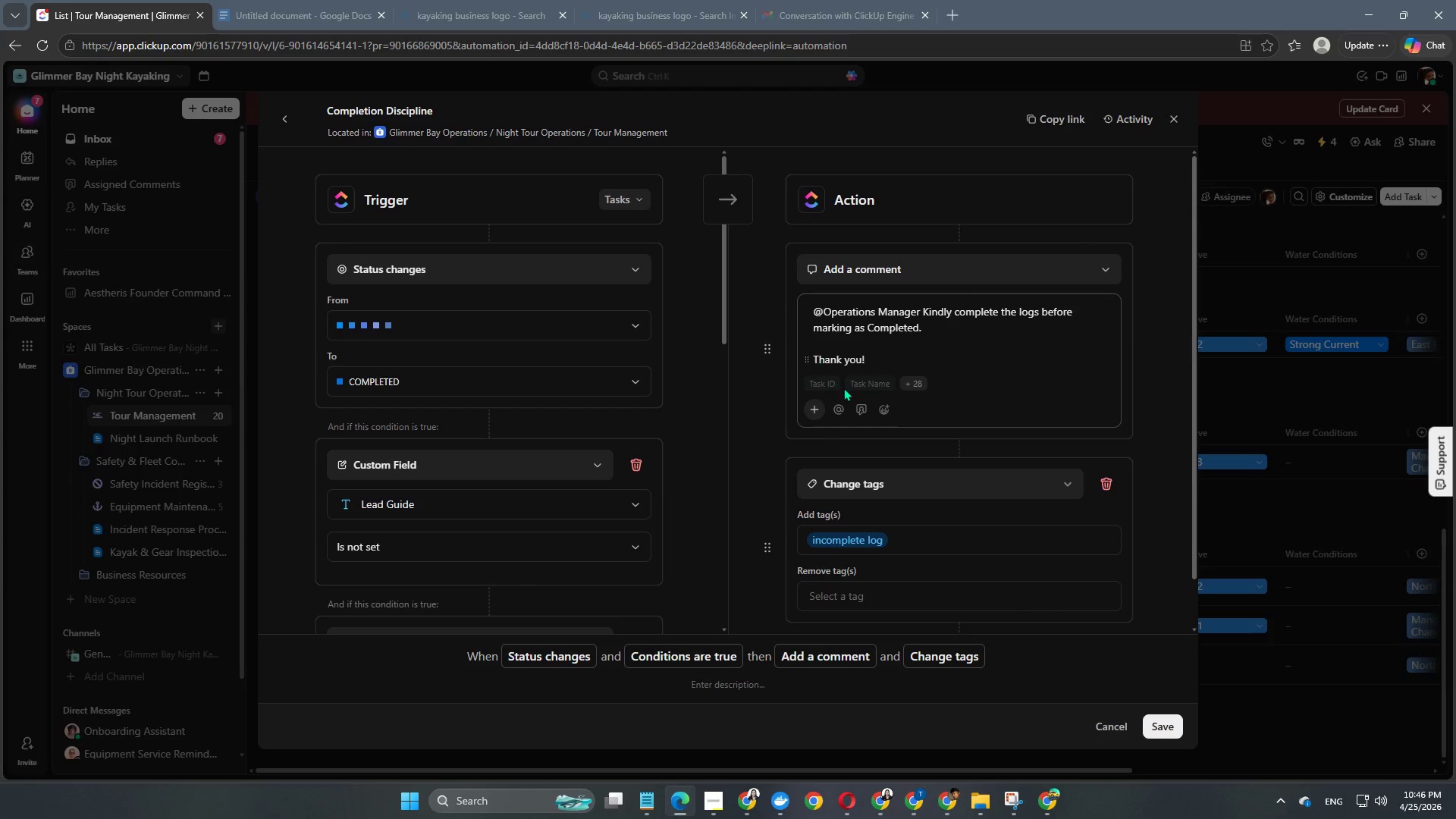 
scroll: coordinate [1006, 621], scroll_direction: down, amount: 4.0
 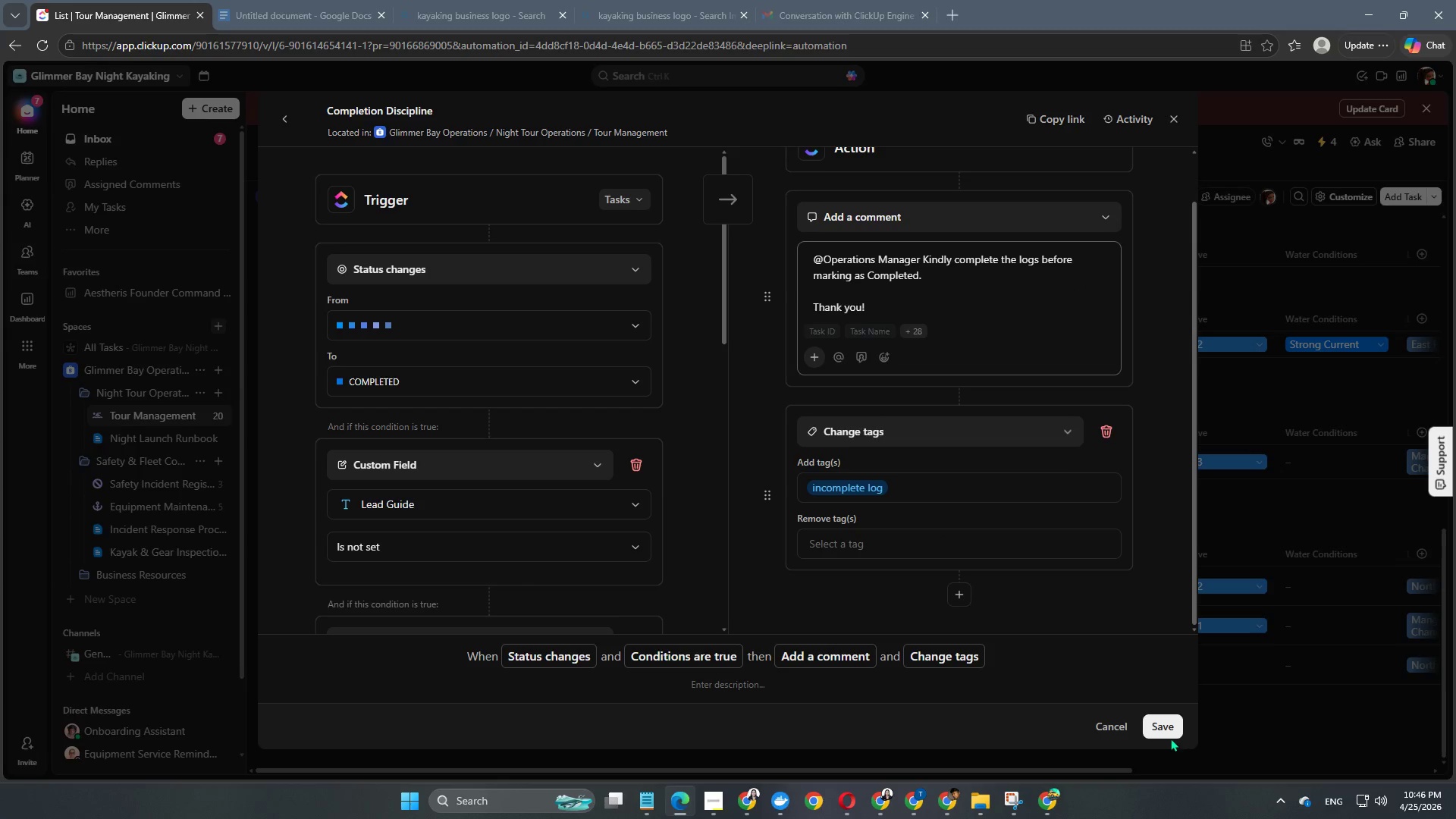 
left_click([1165, 735])
 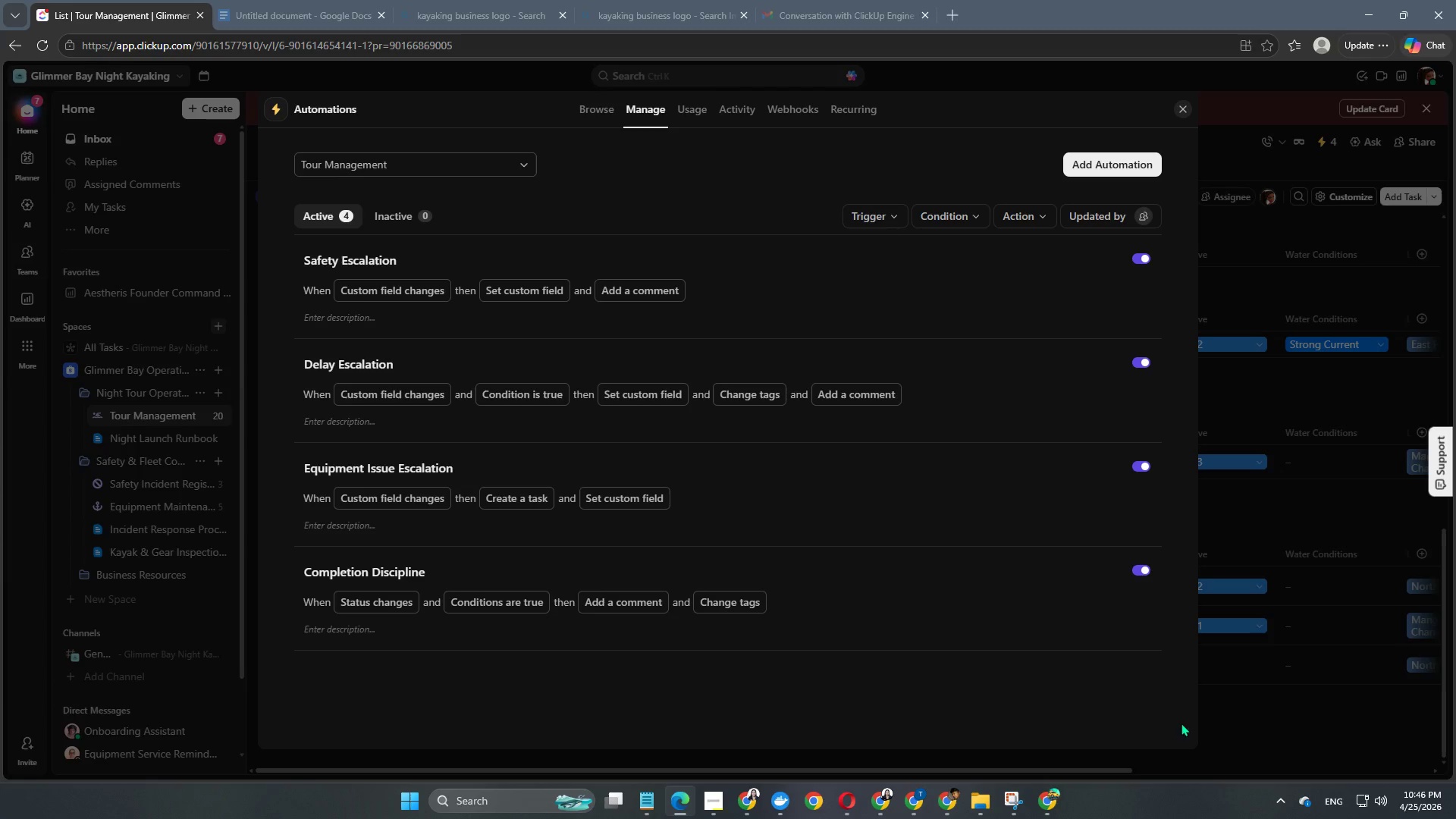 
left_click([1279, 718])
 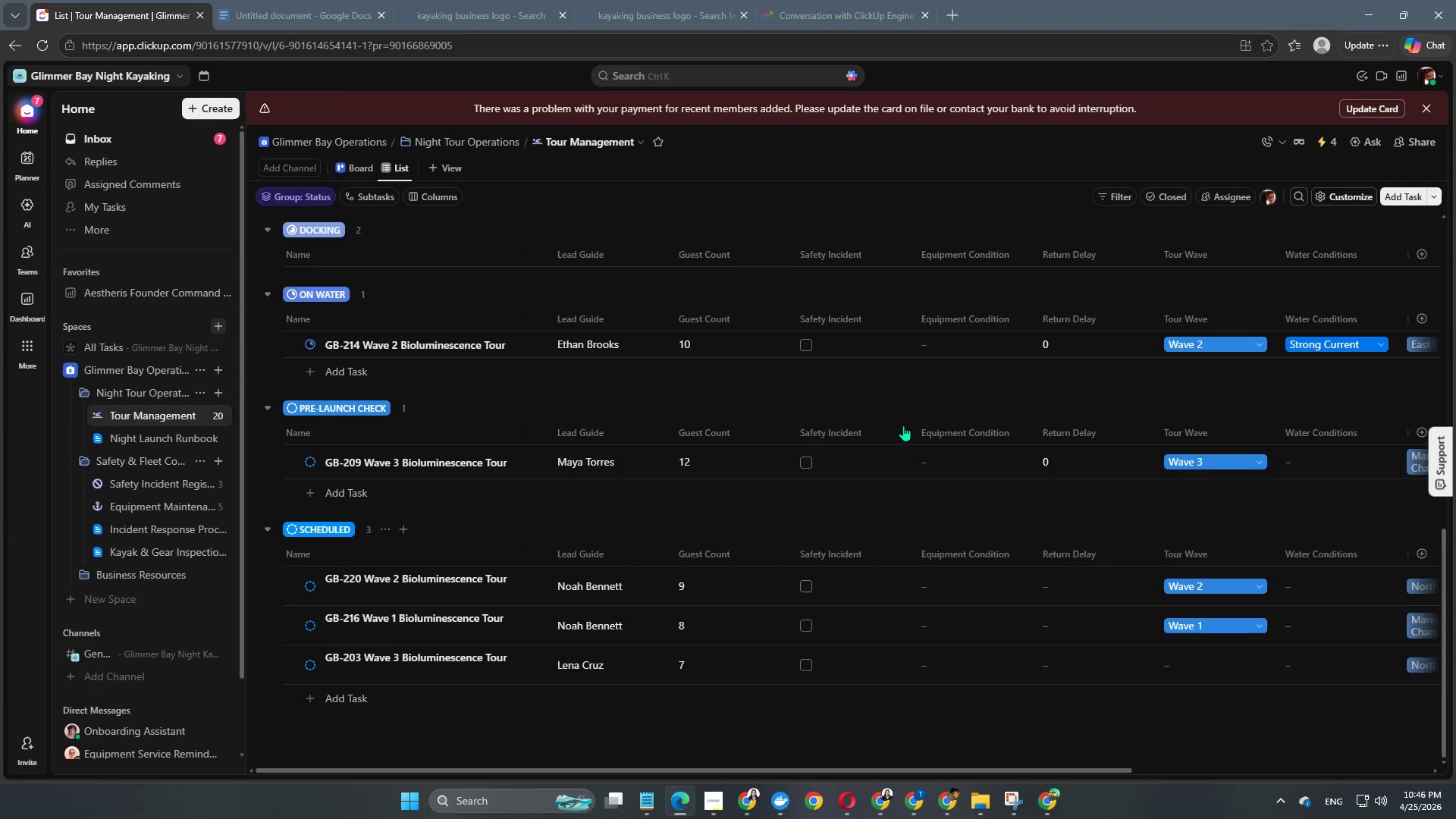 
scroll: coordinate [905, 434], scroll_direction: up, amount: 14.0
 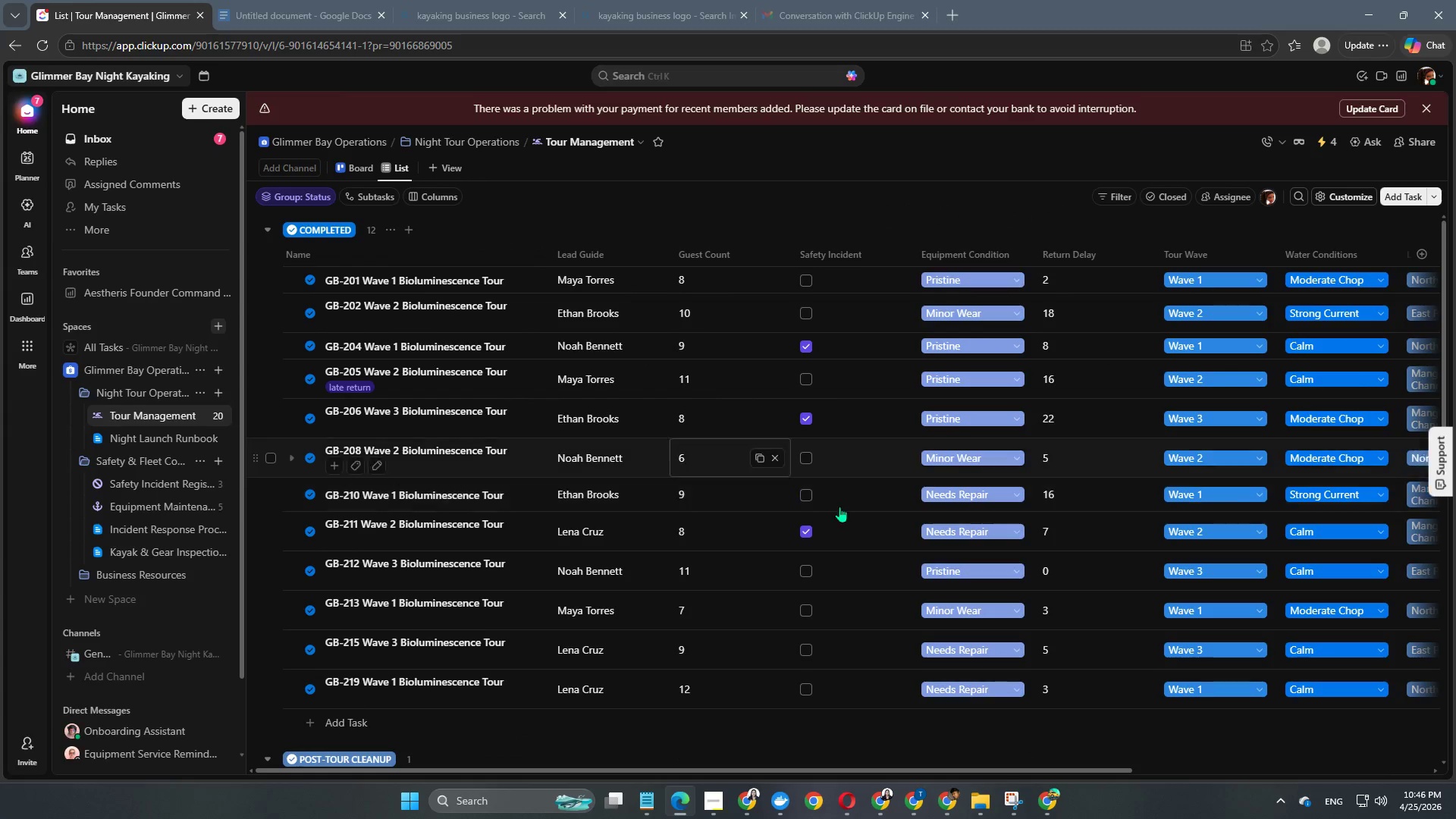 
mouse_move([1421, 821])
 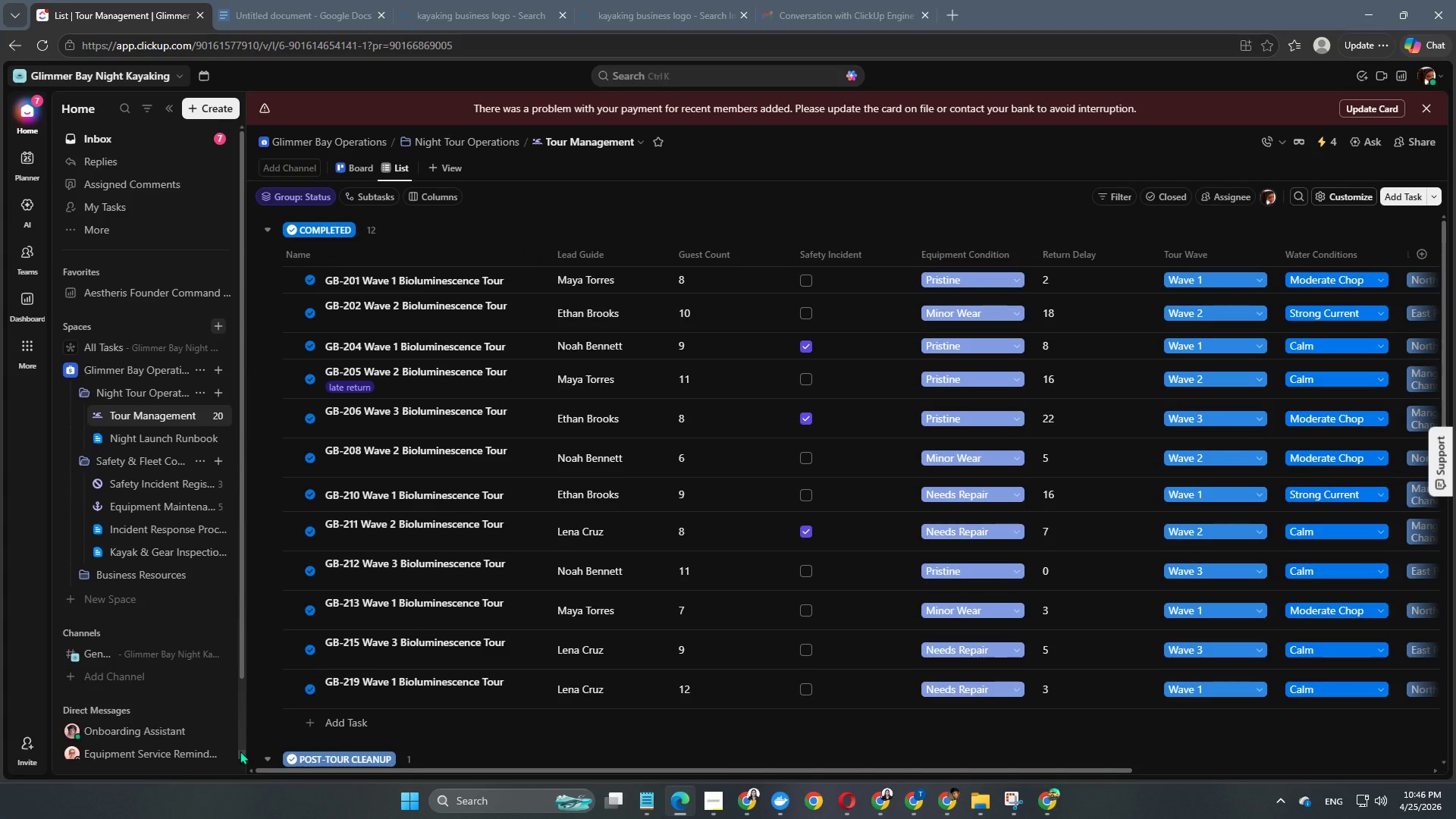 
wait(12.35)
 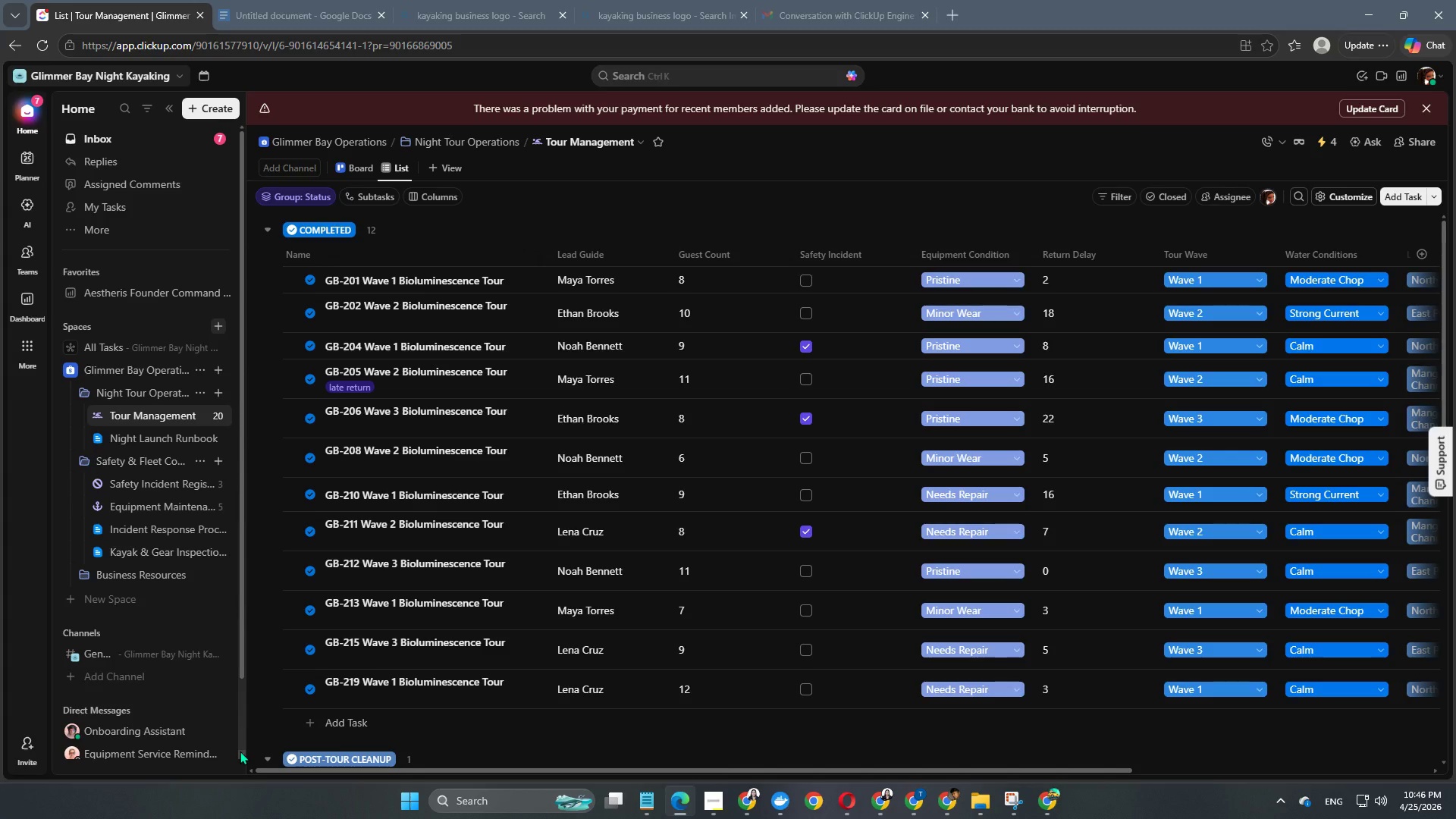 
mouse_move([16, 755])
 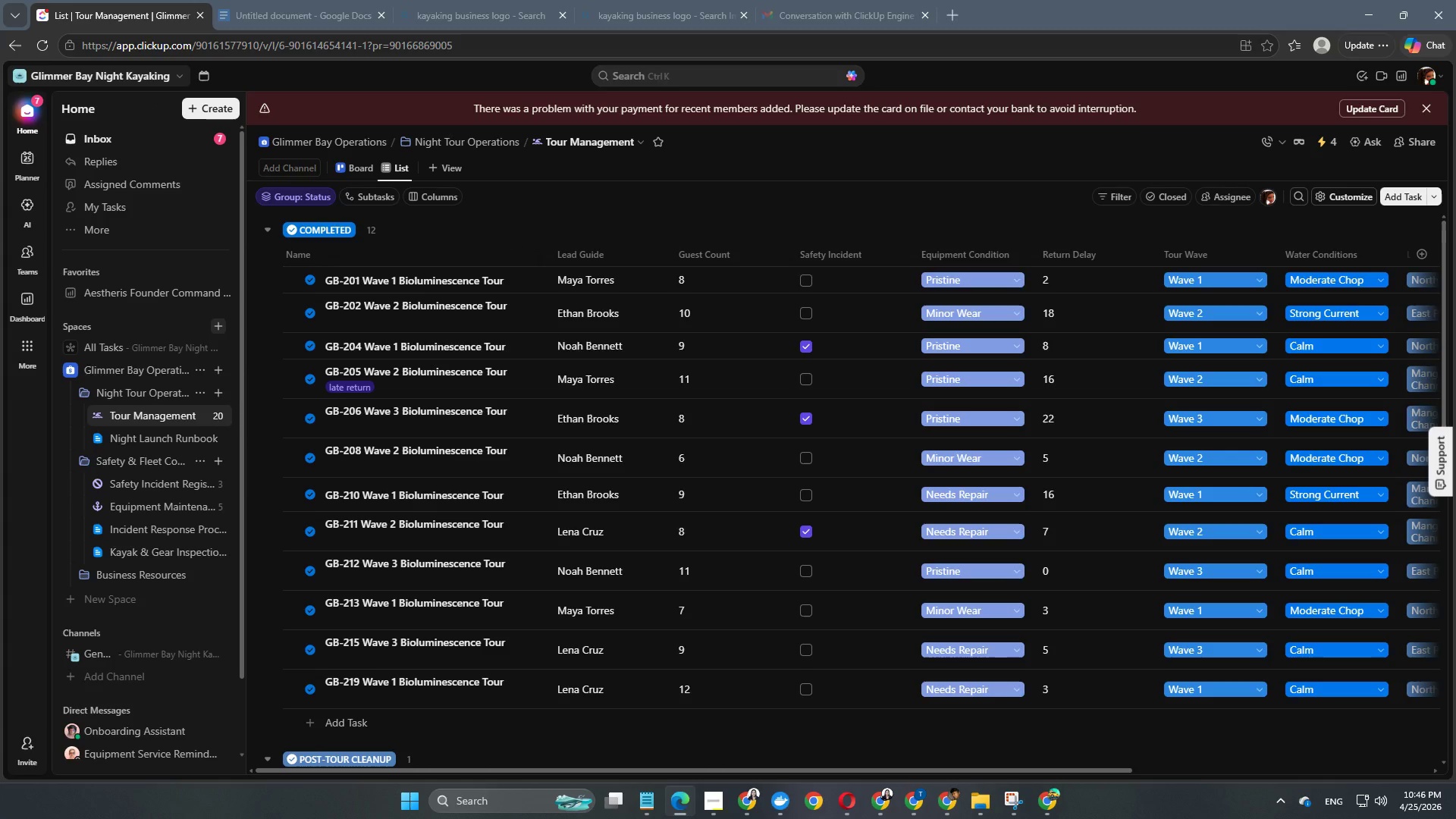 
wait(7.63)
 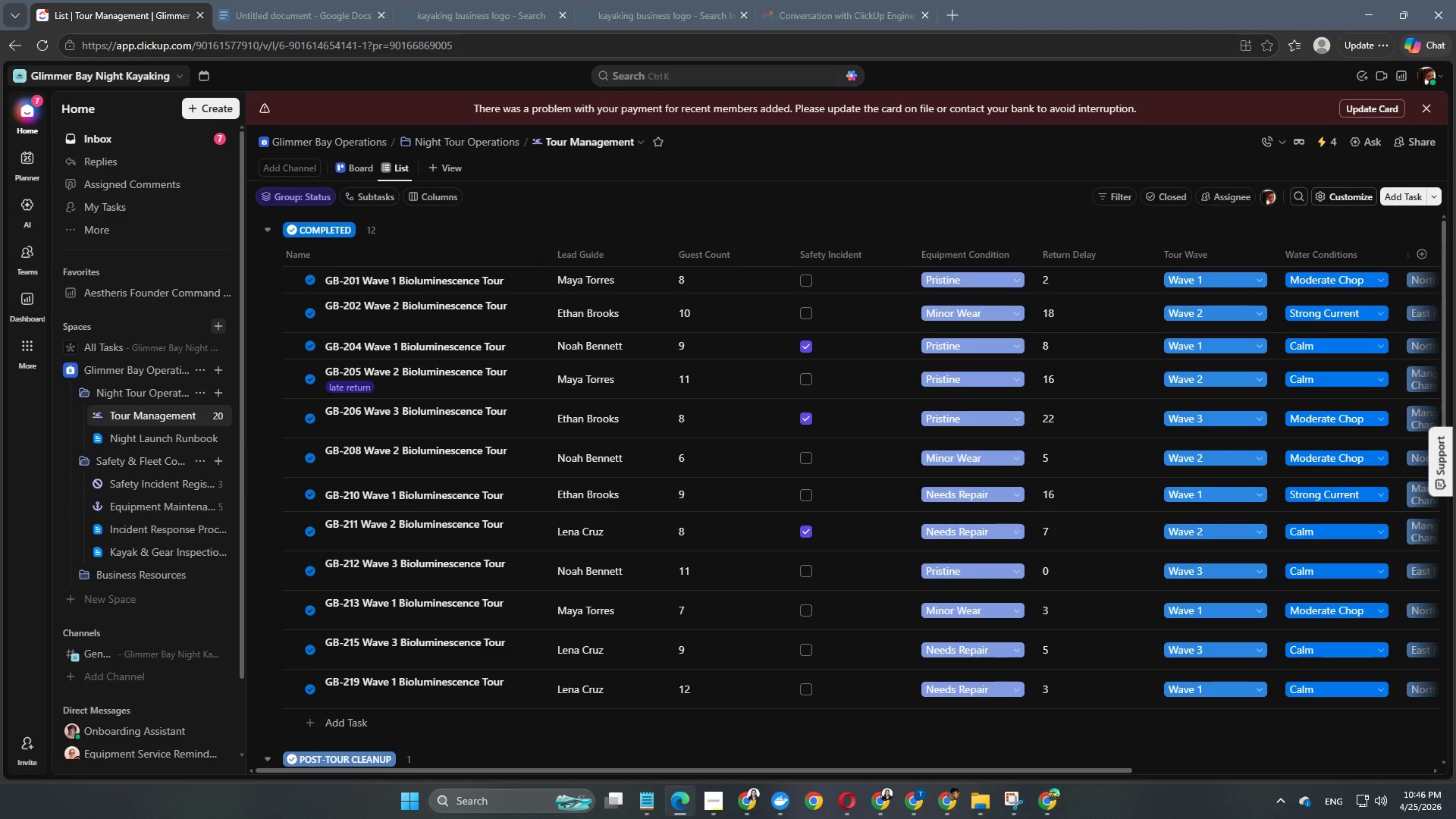 
scroll: coordinate [394, 494], scroll_direction: up, amount: 1.0
 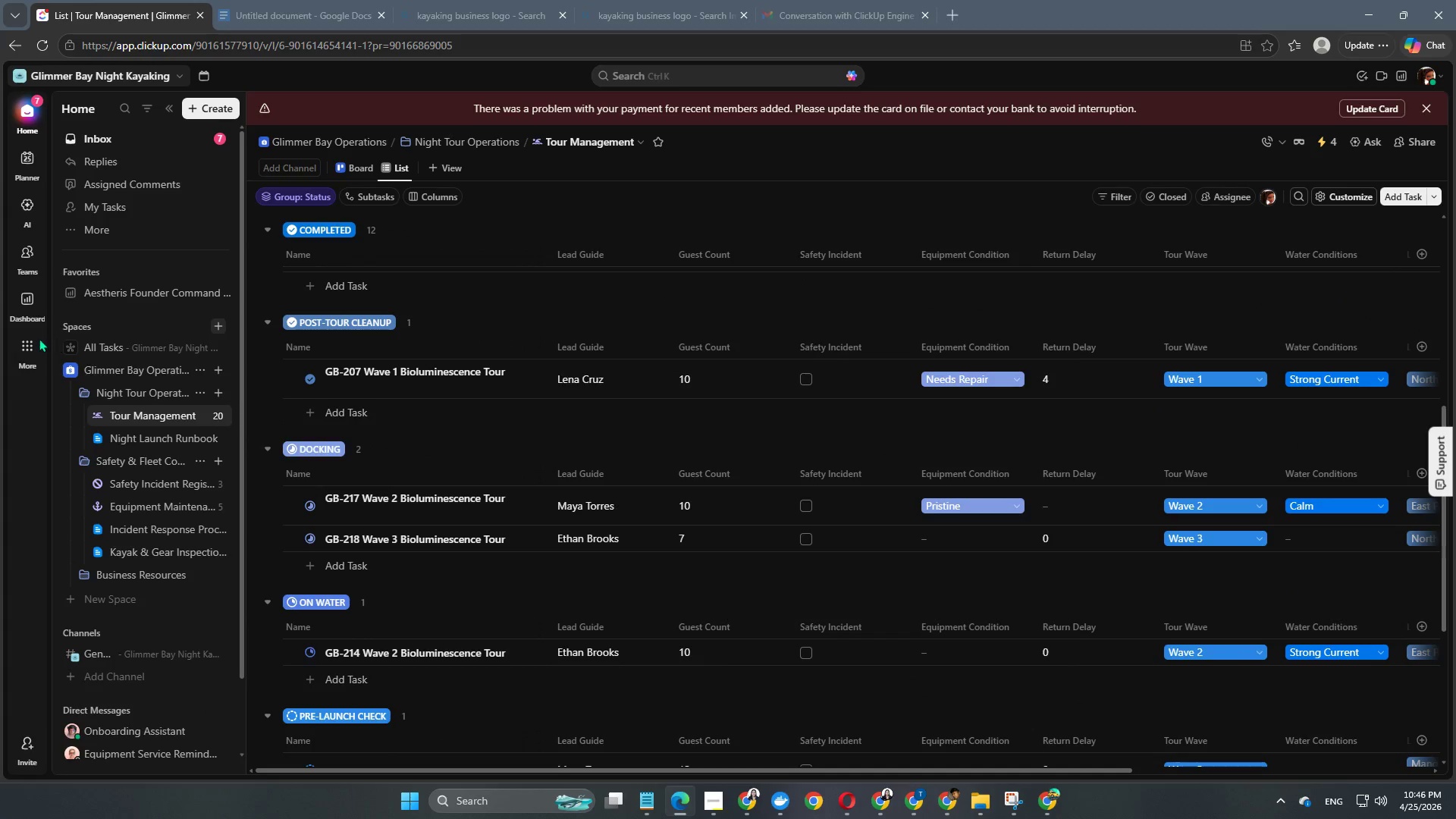 
left_click([24, 347])
 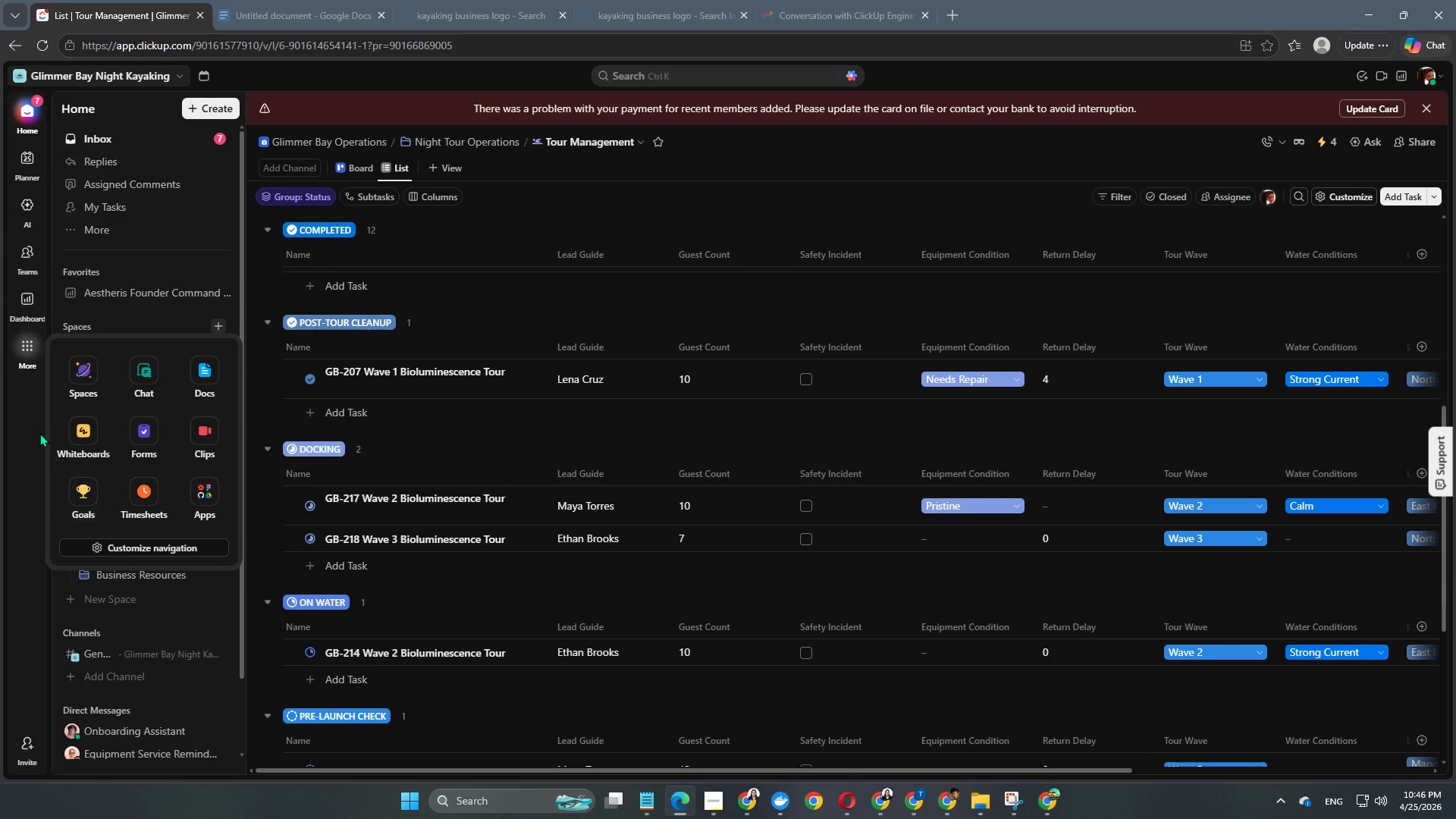 
wait(5.16)
 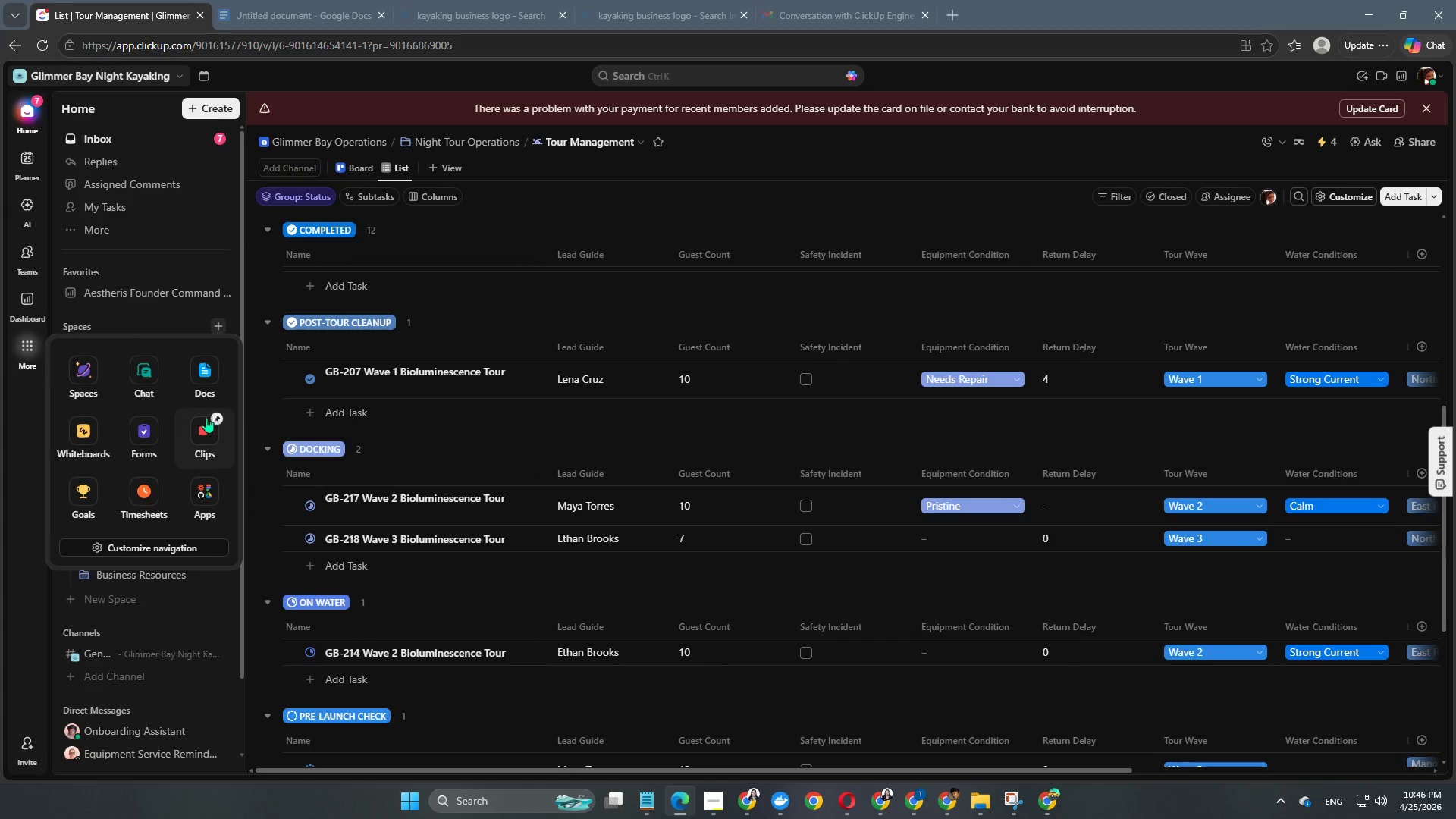 
double_click([19, 309])
 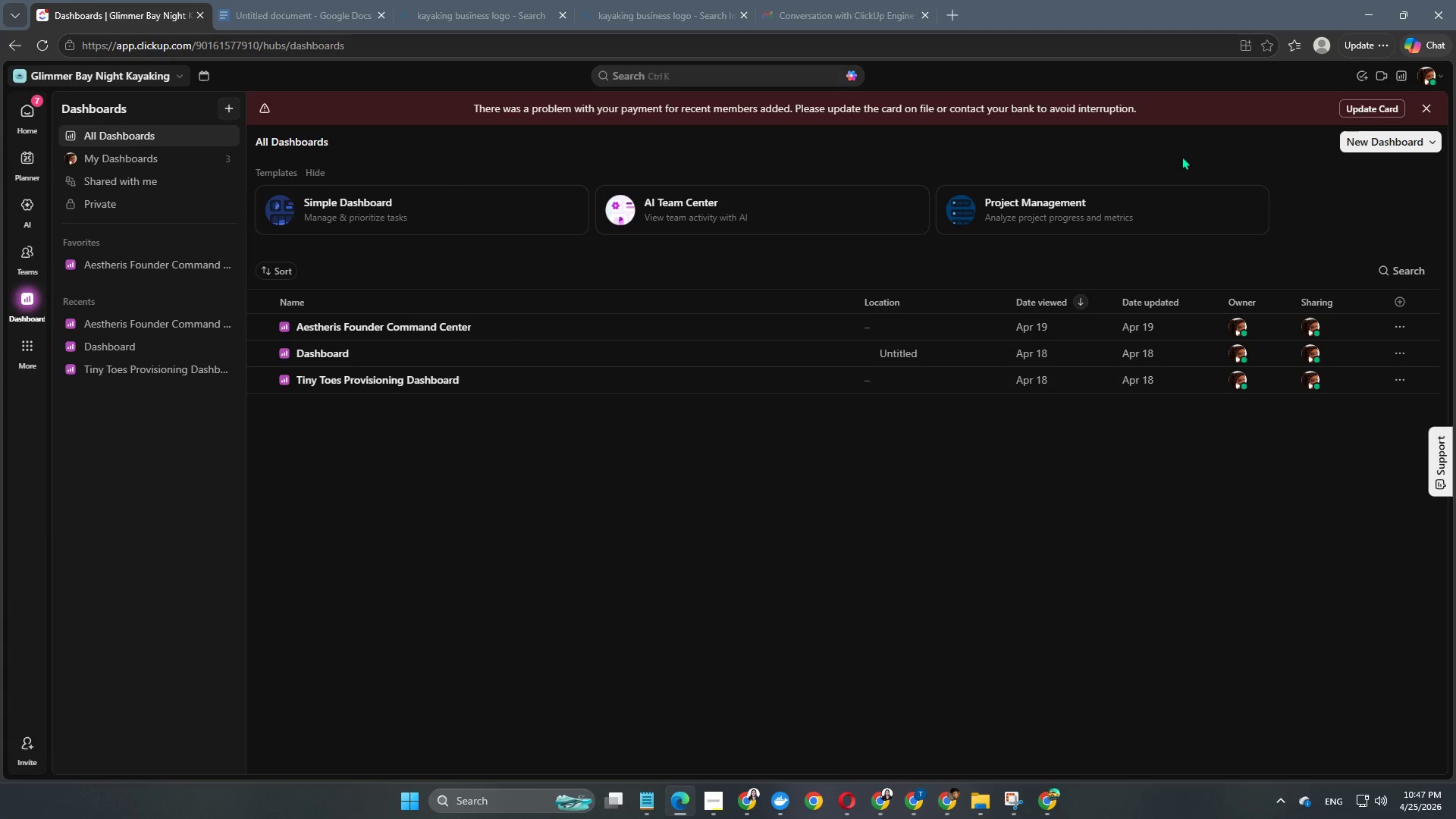 
left_click([1382, 150])
 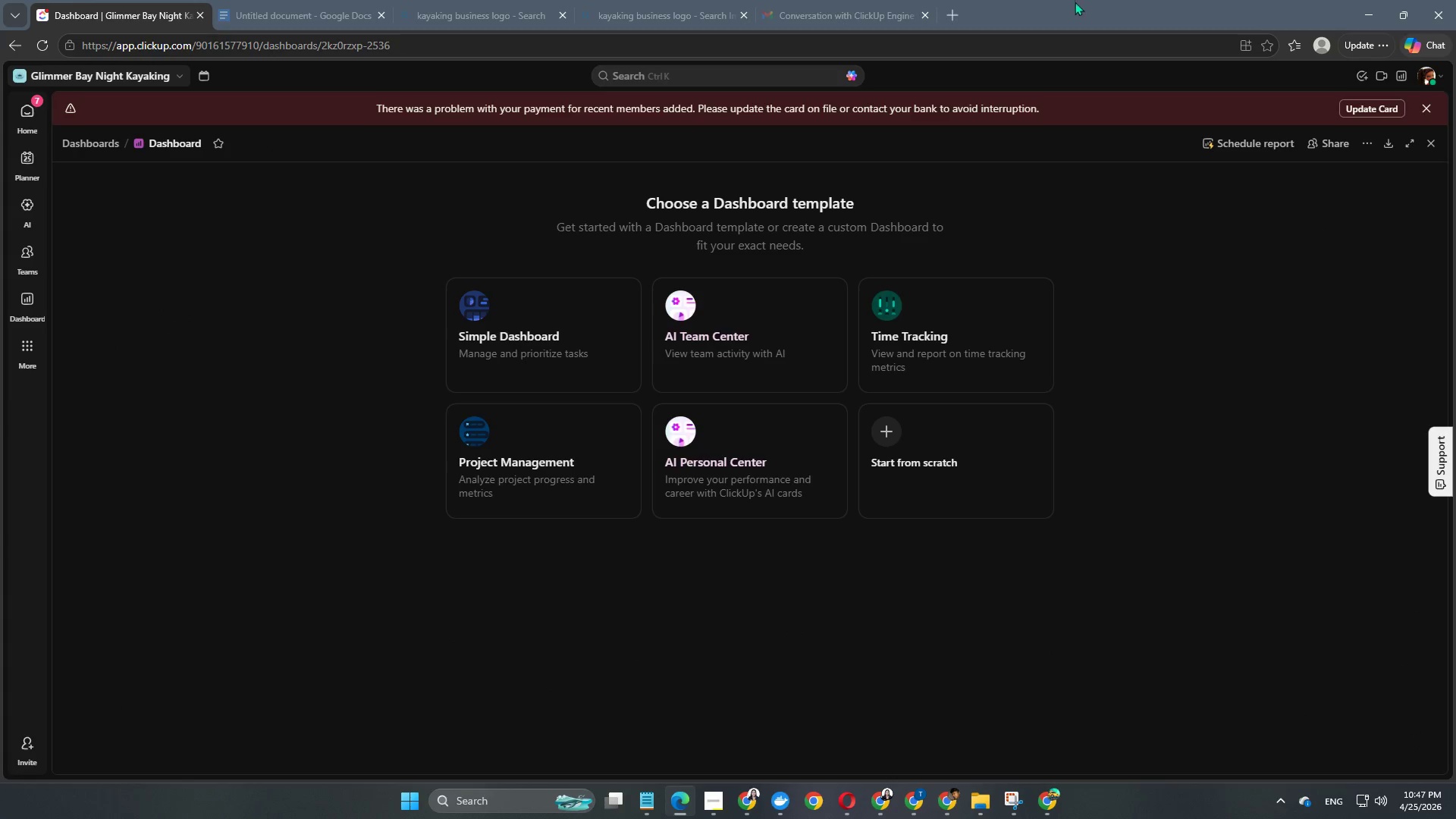 
wait(5.14)
 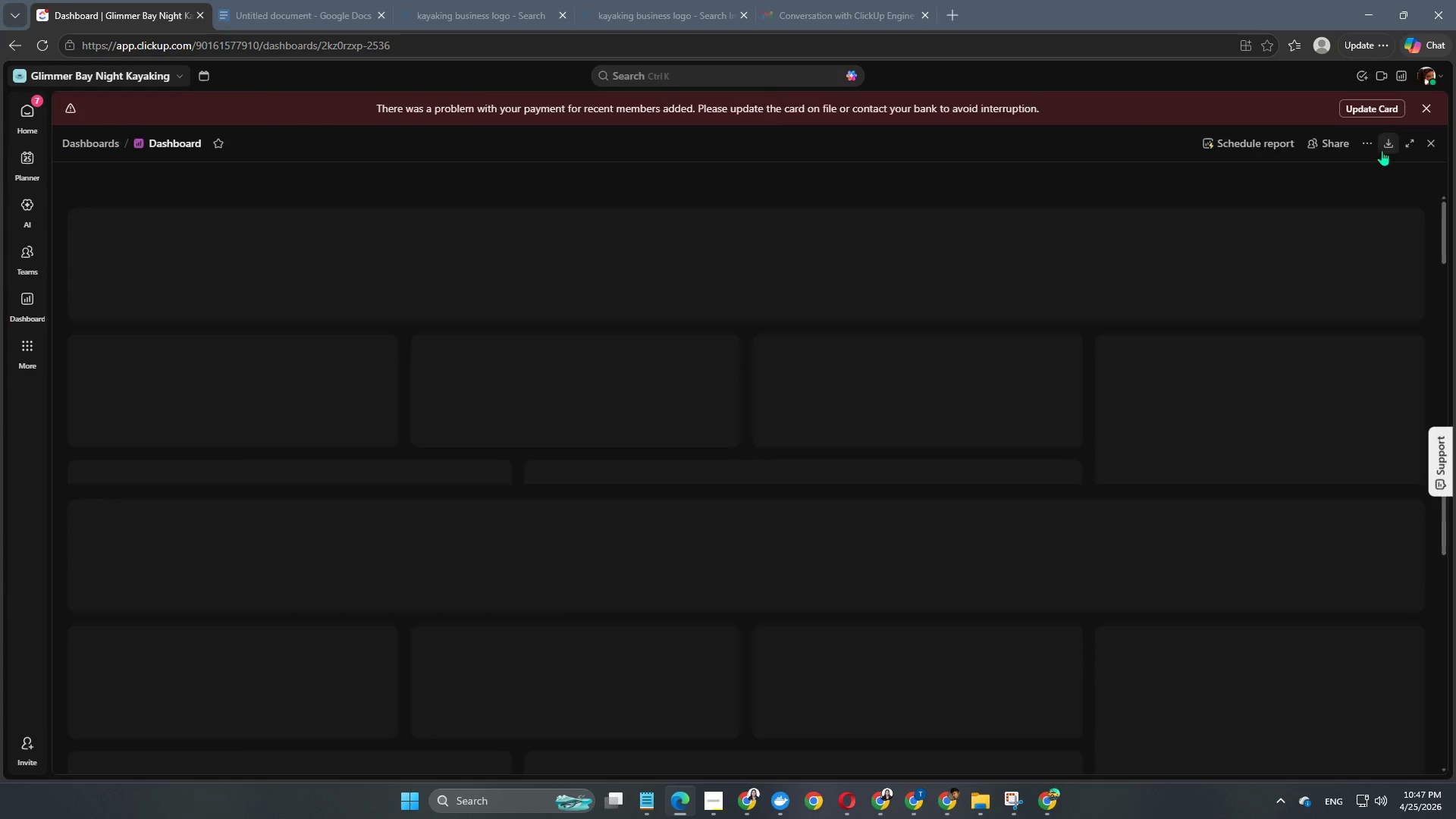 
left_click([953, 467])
 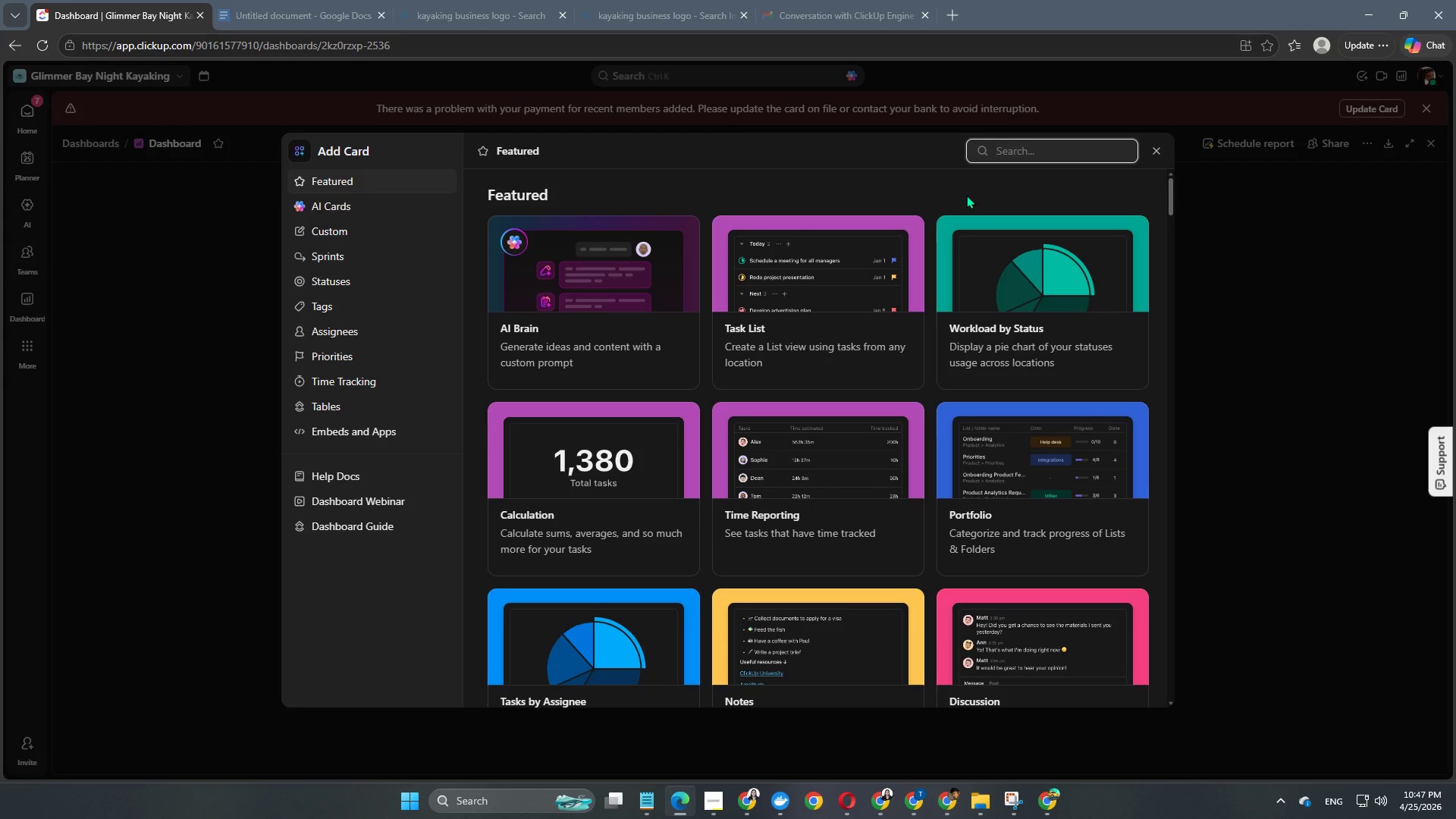 
wait(16.72)
 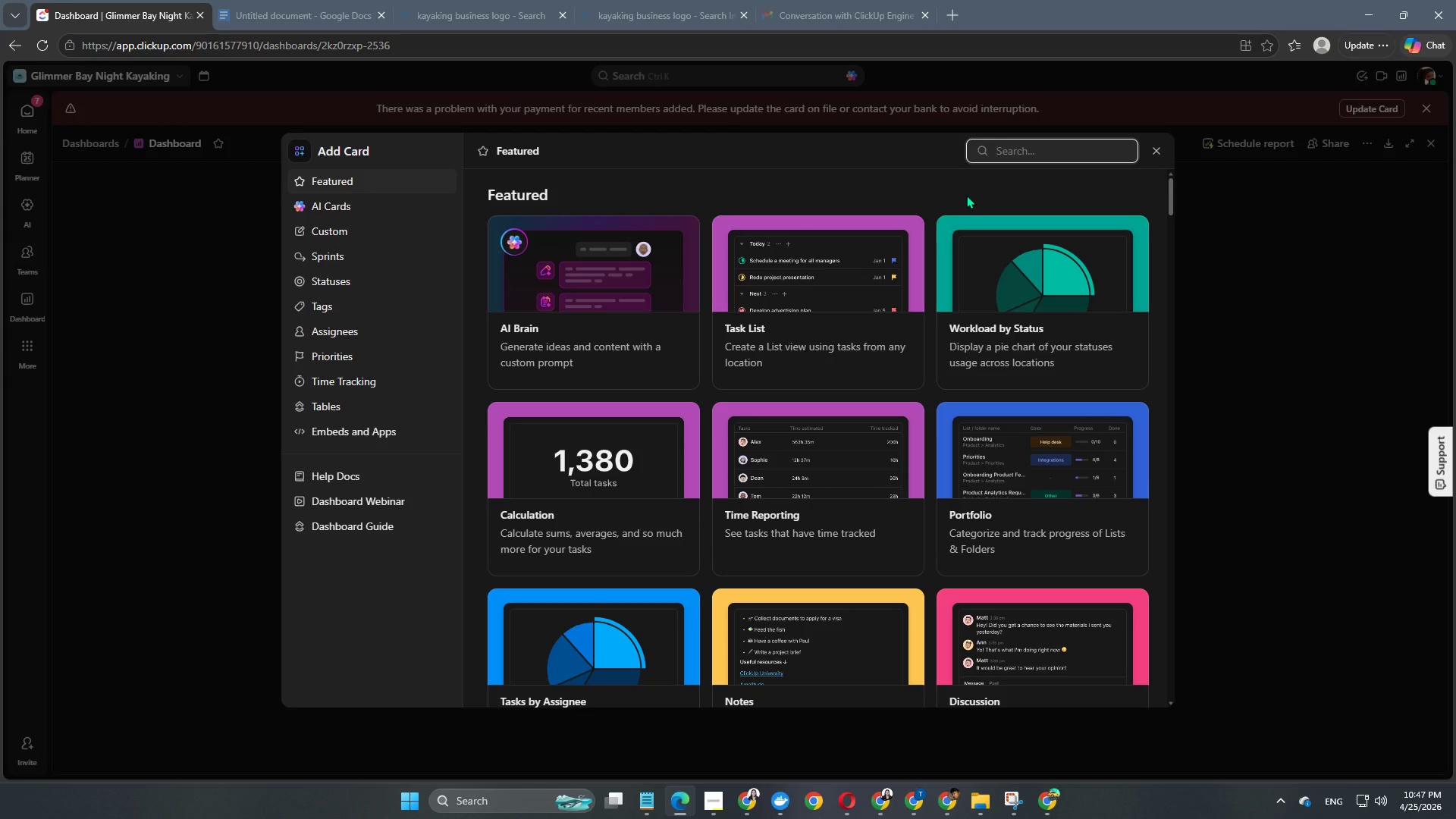 
type(cal)
 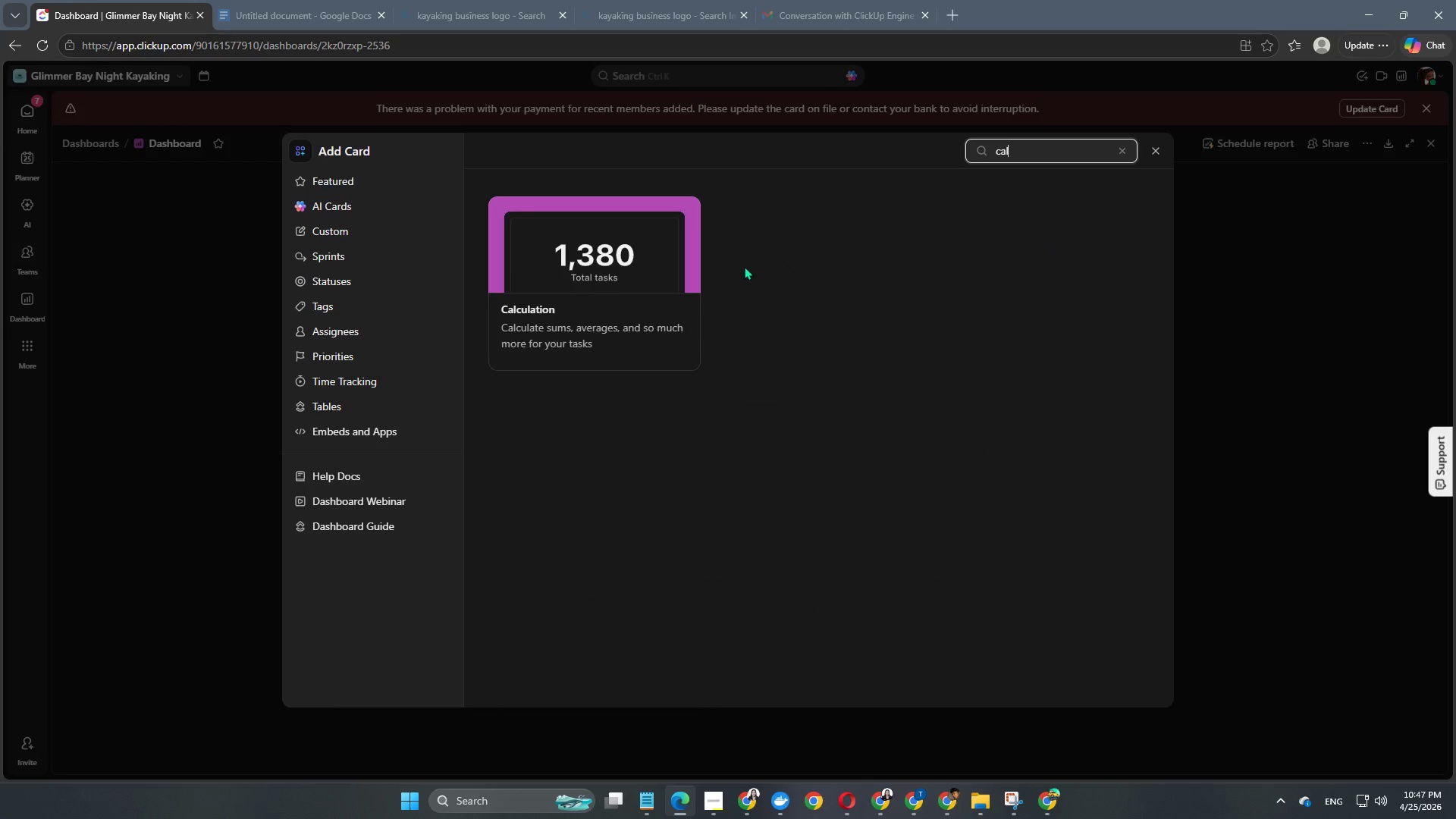 
left_click([626, 287])
 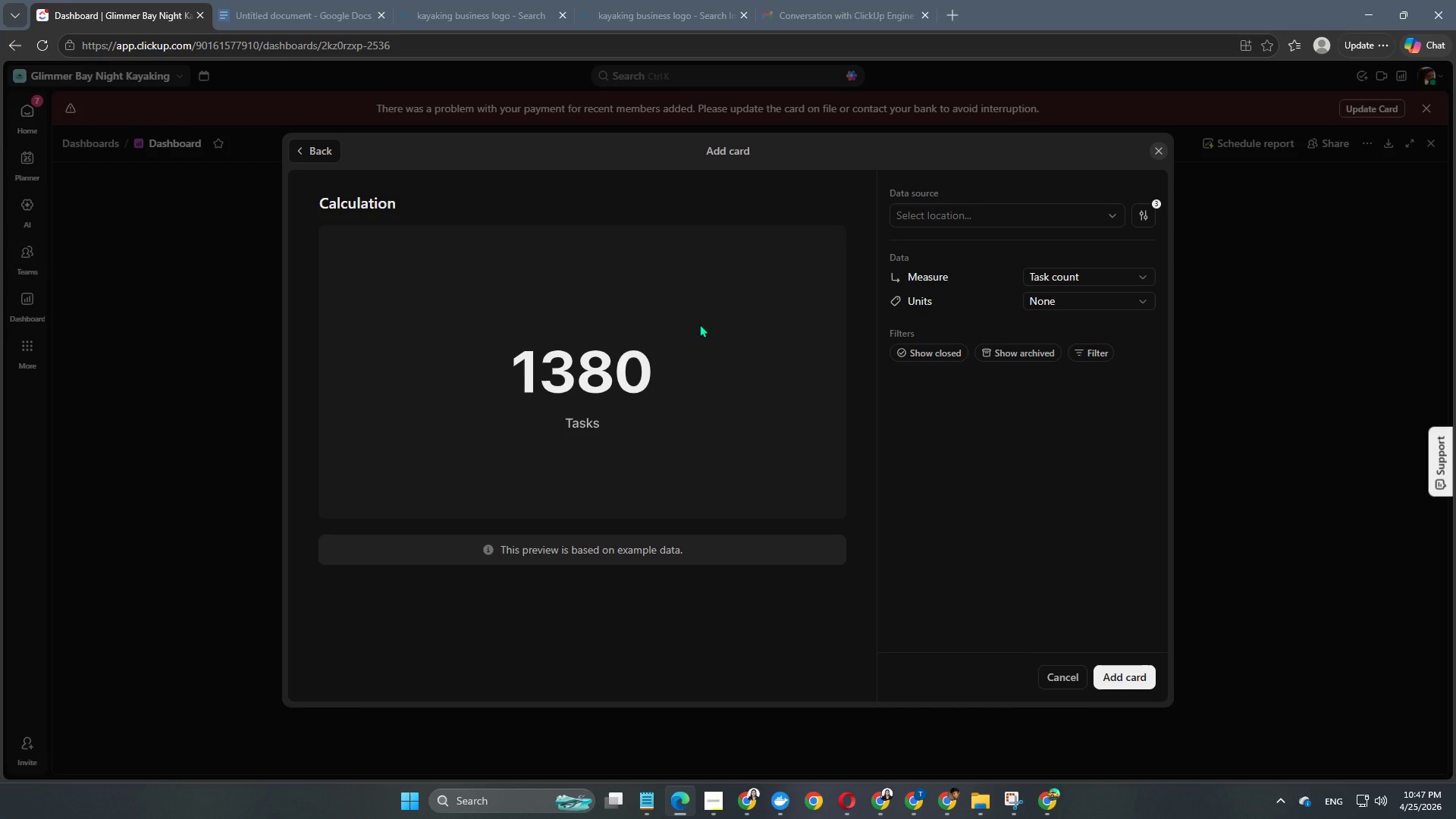 
wait(11.44)
 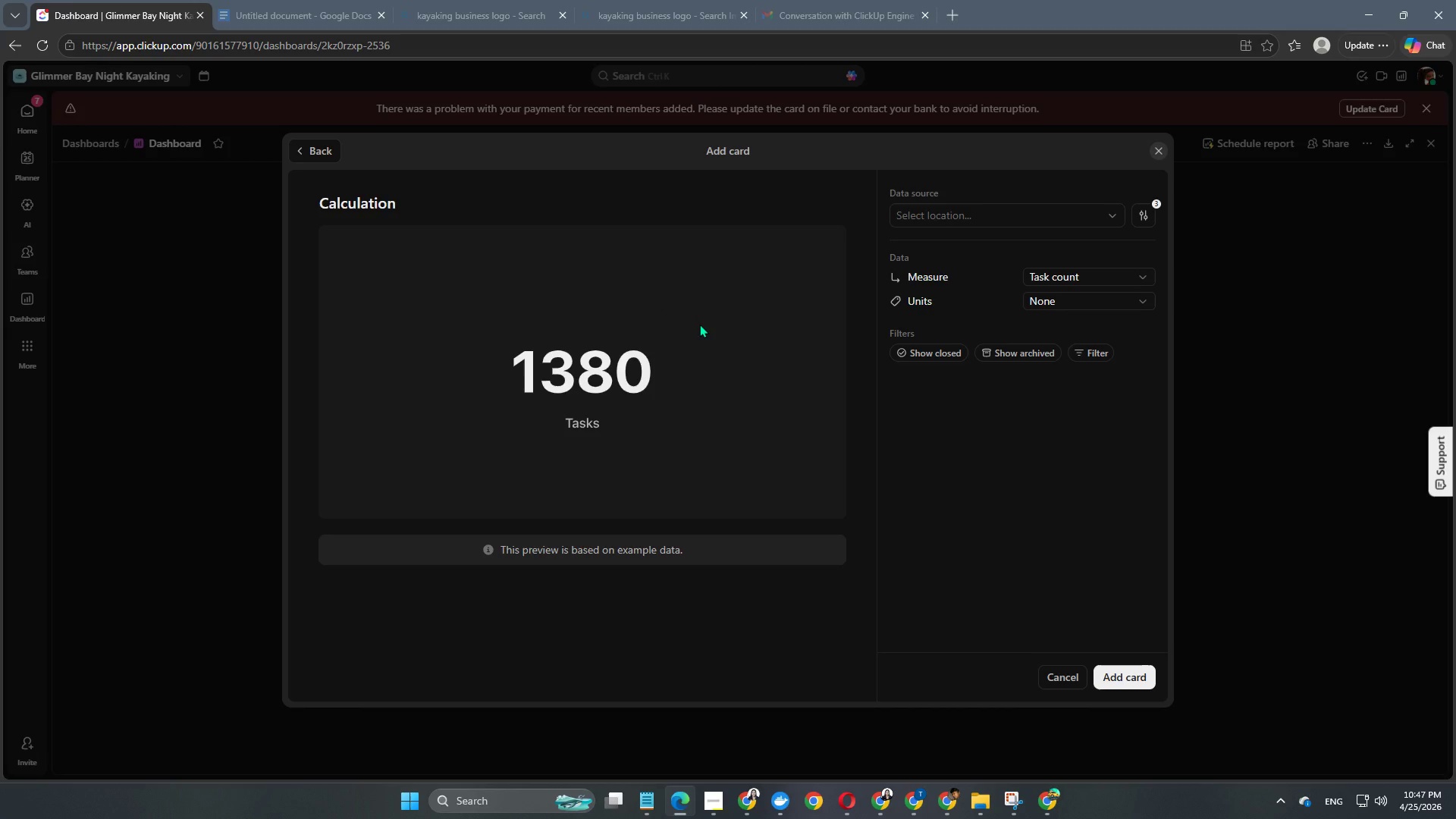 
mouse_move([412, 814])
 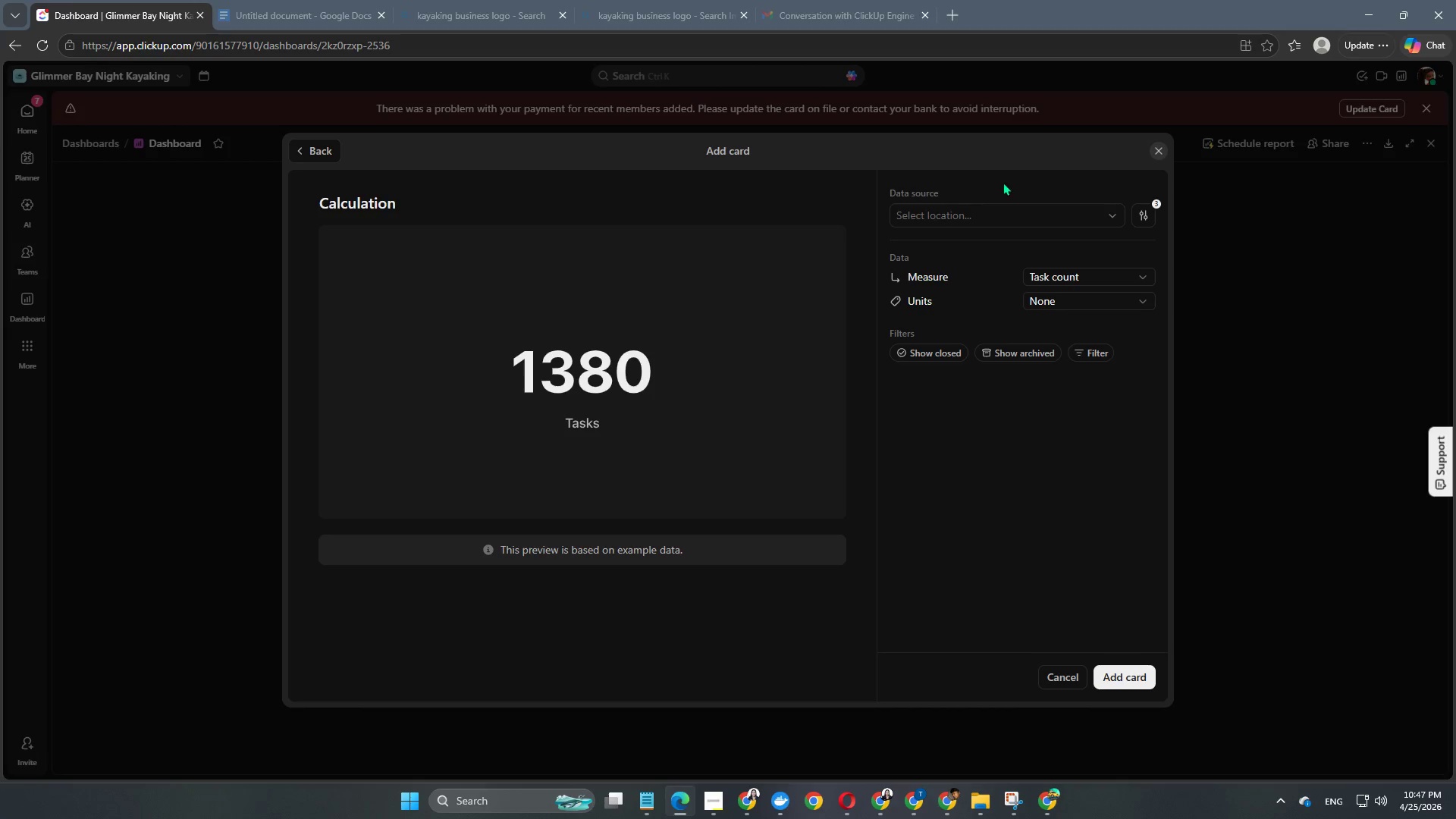 
left_click([990, 209])
 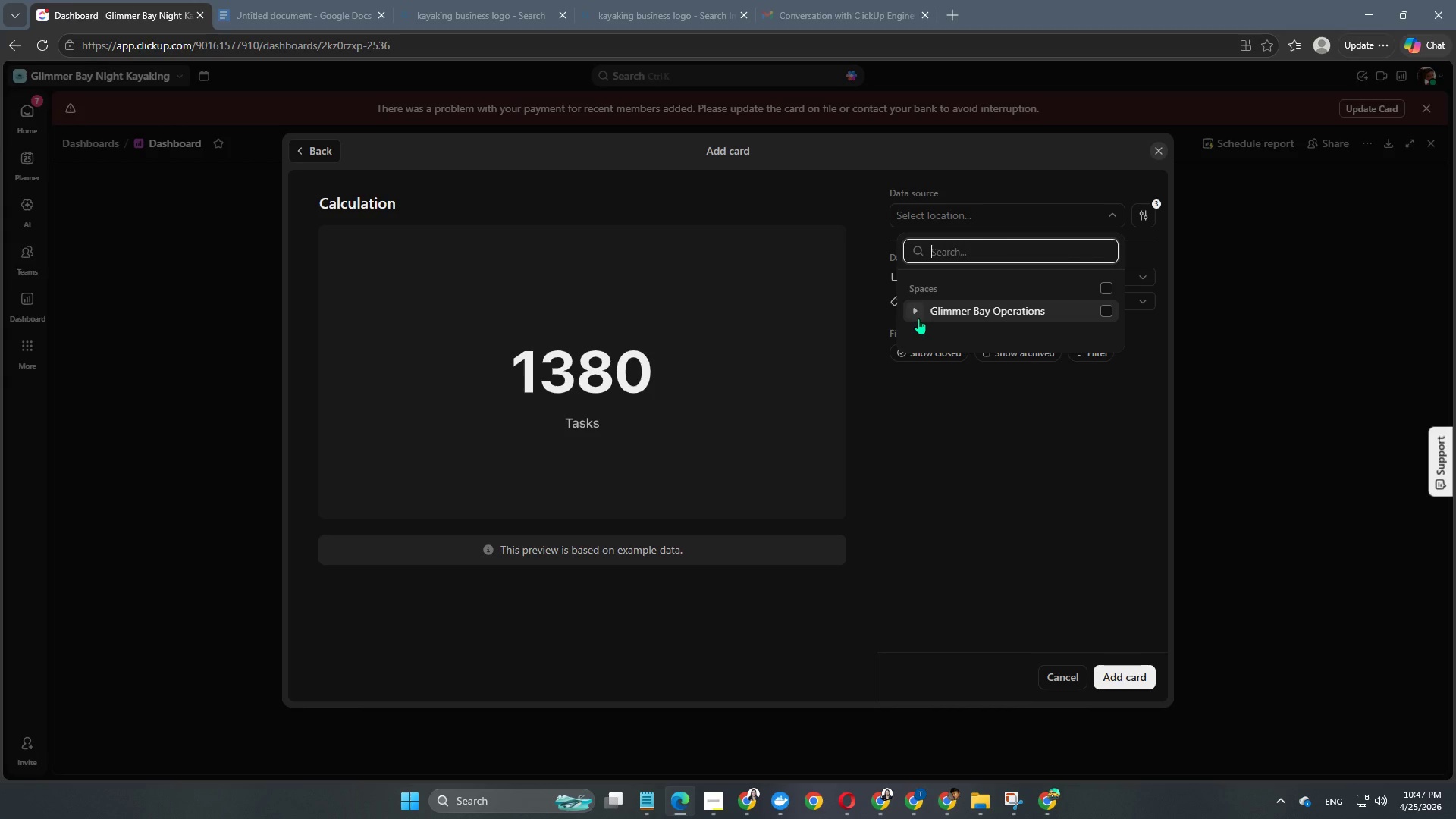 
left_click([914, 312])
 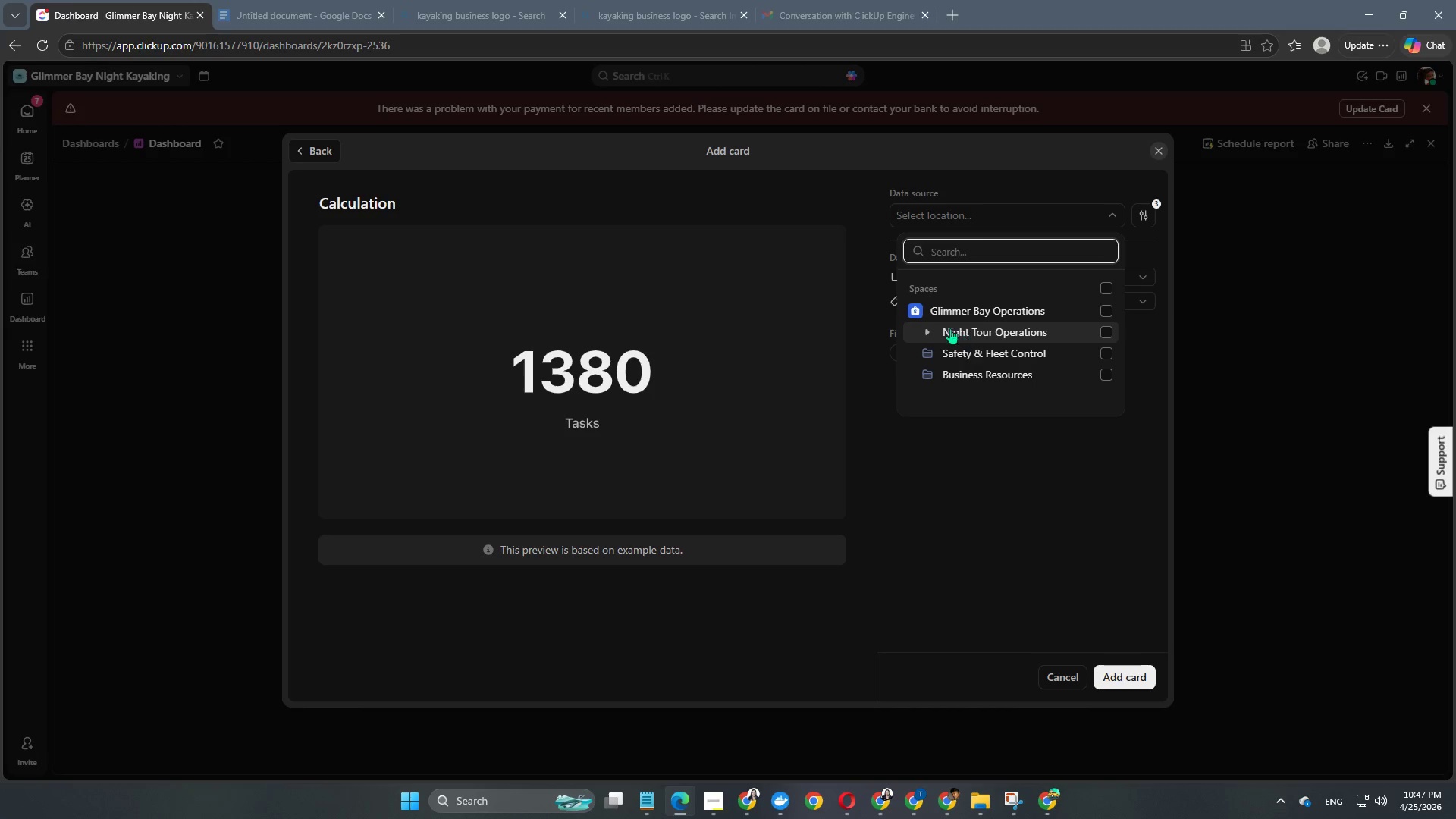 
left_click([936, 328])
 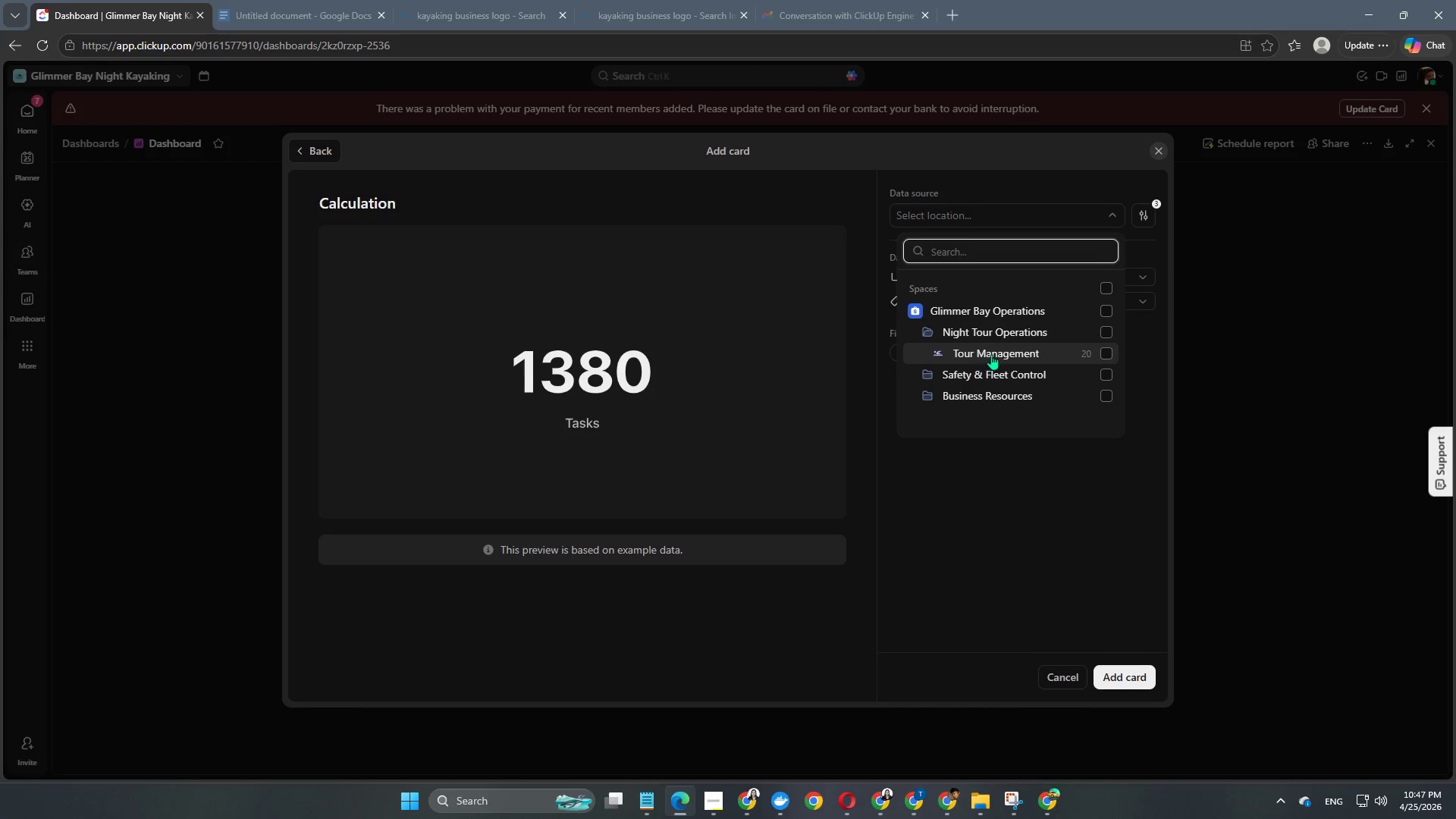 
left_click([993, 353])
 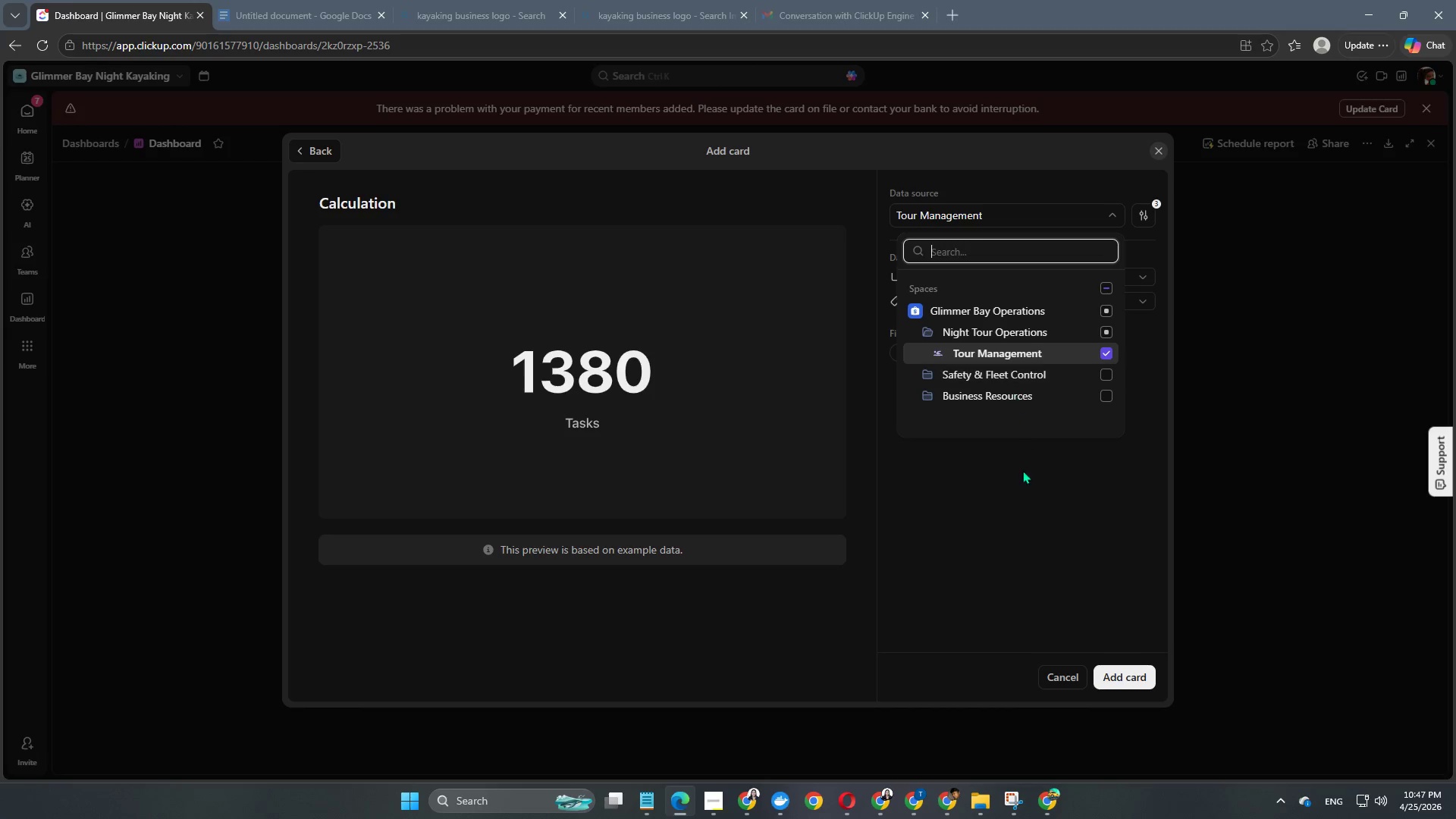 
left_click([1022, 486])
 